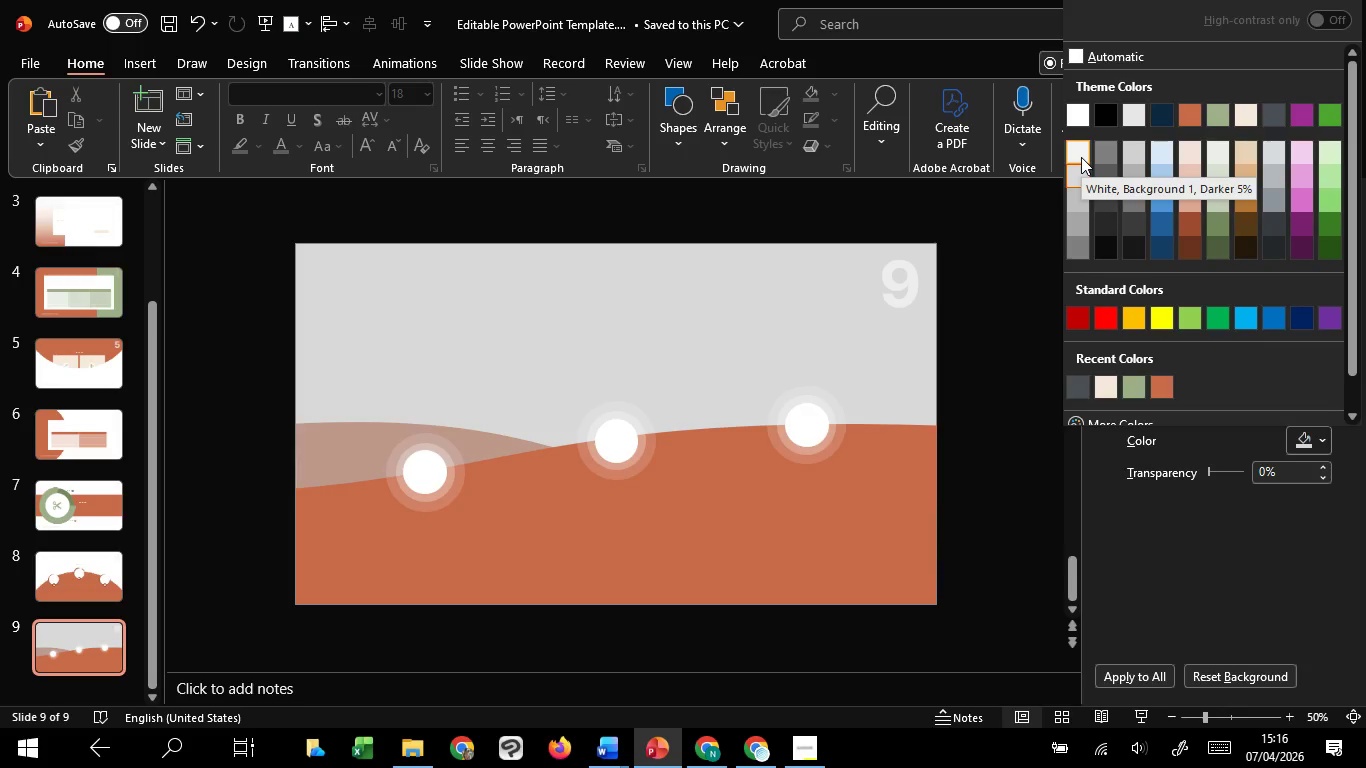 
left_click([1081, 157])
 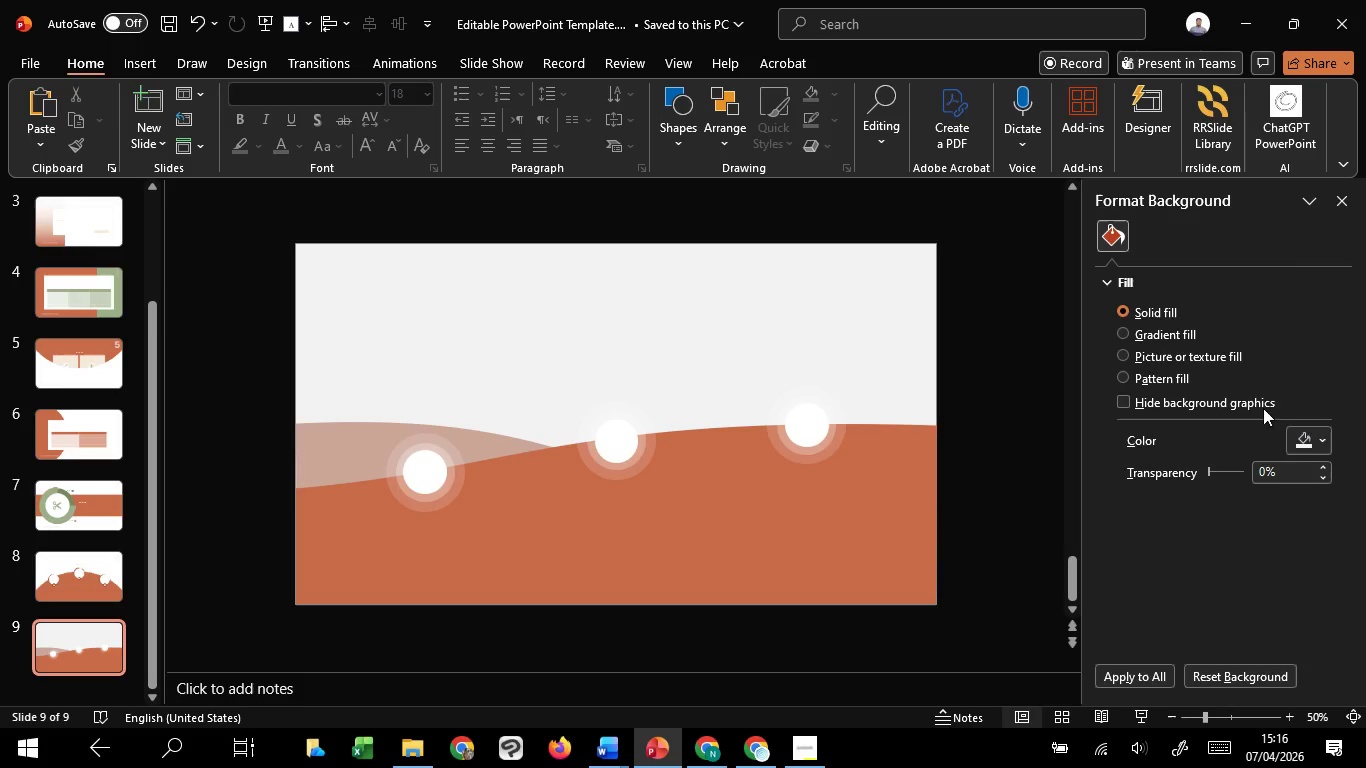 
left_click([1306, 439])
 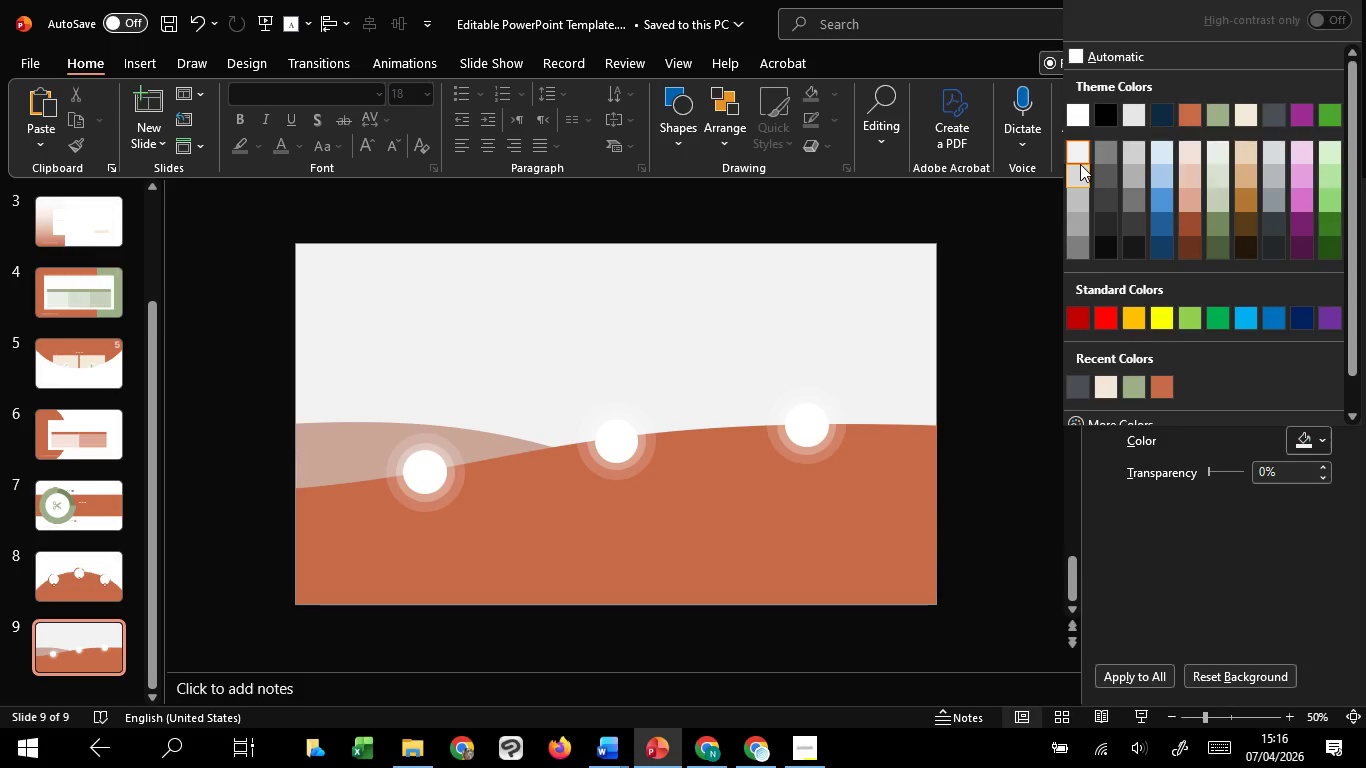 
left_click([1080, 164])
 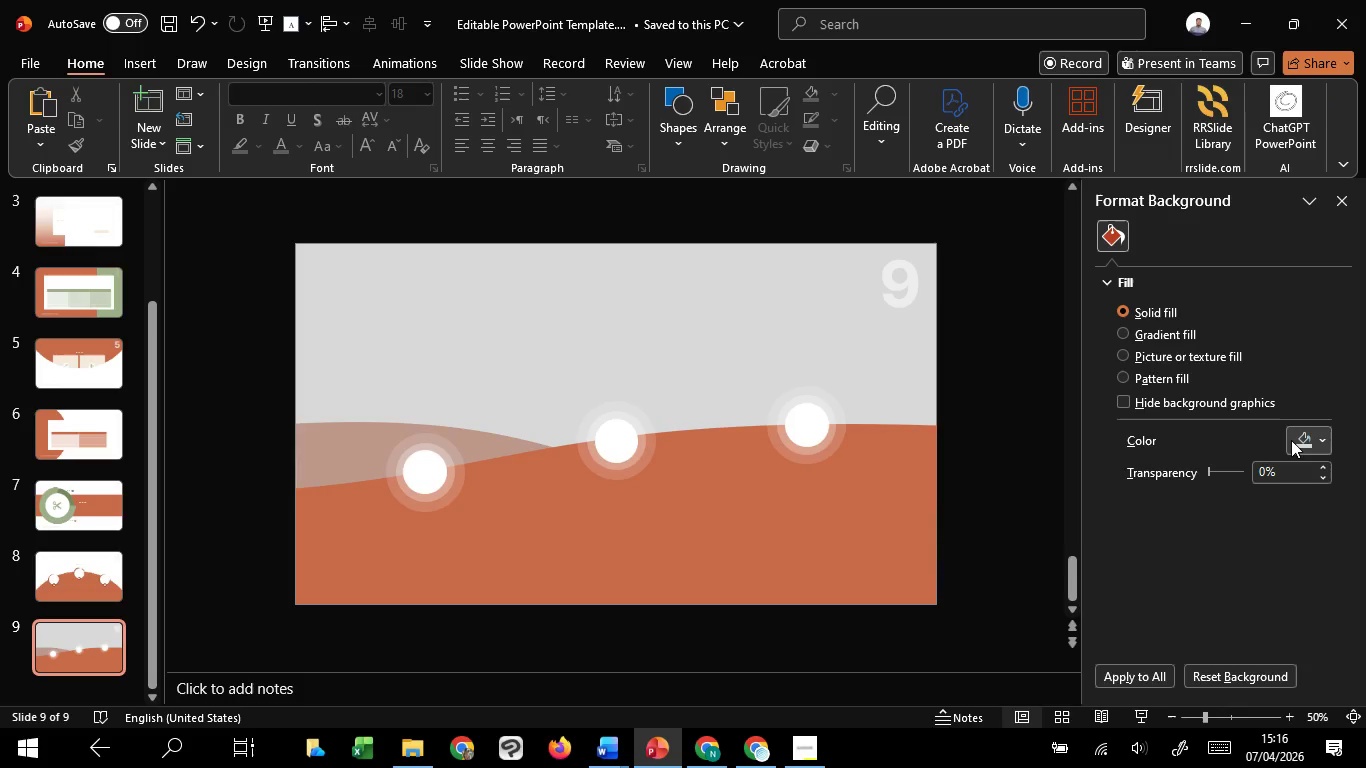 
left_click([1292, 440])
 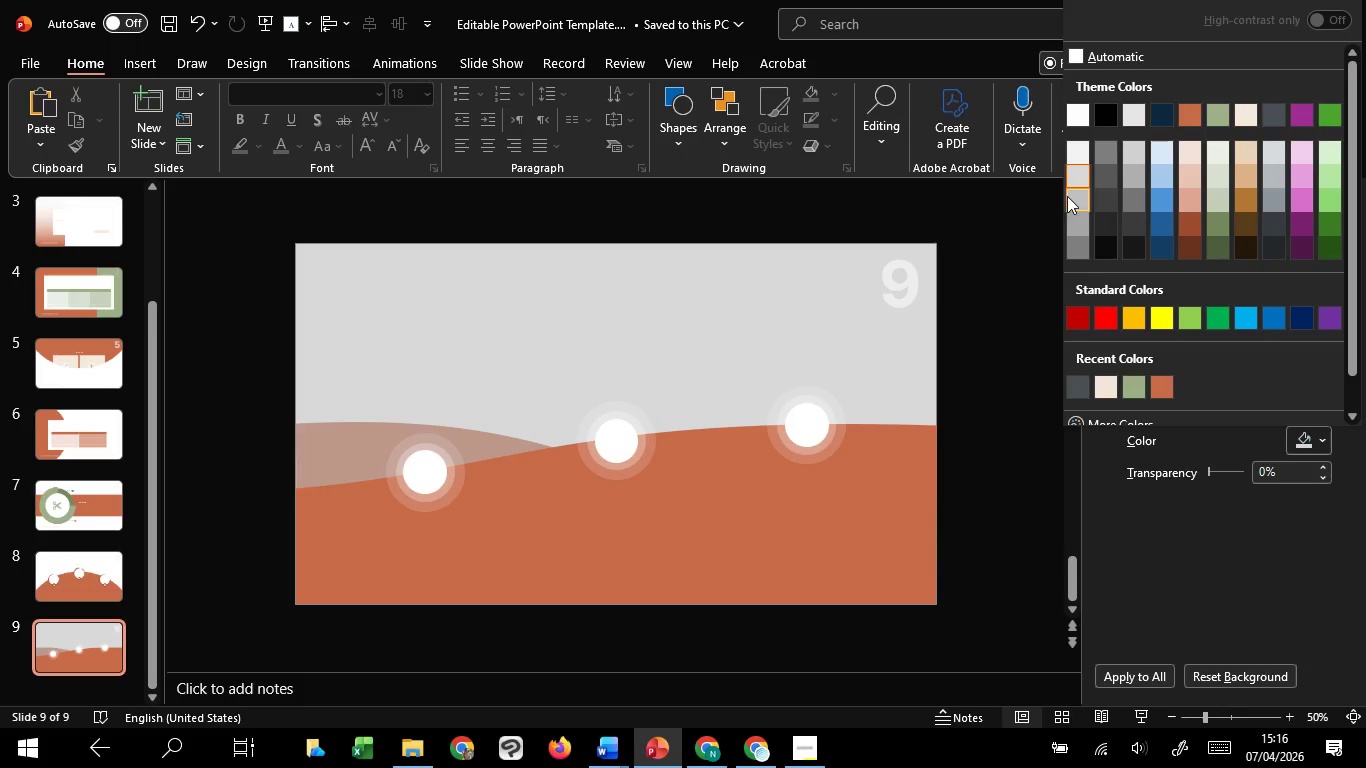 
left_click([1067, 196])
 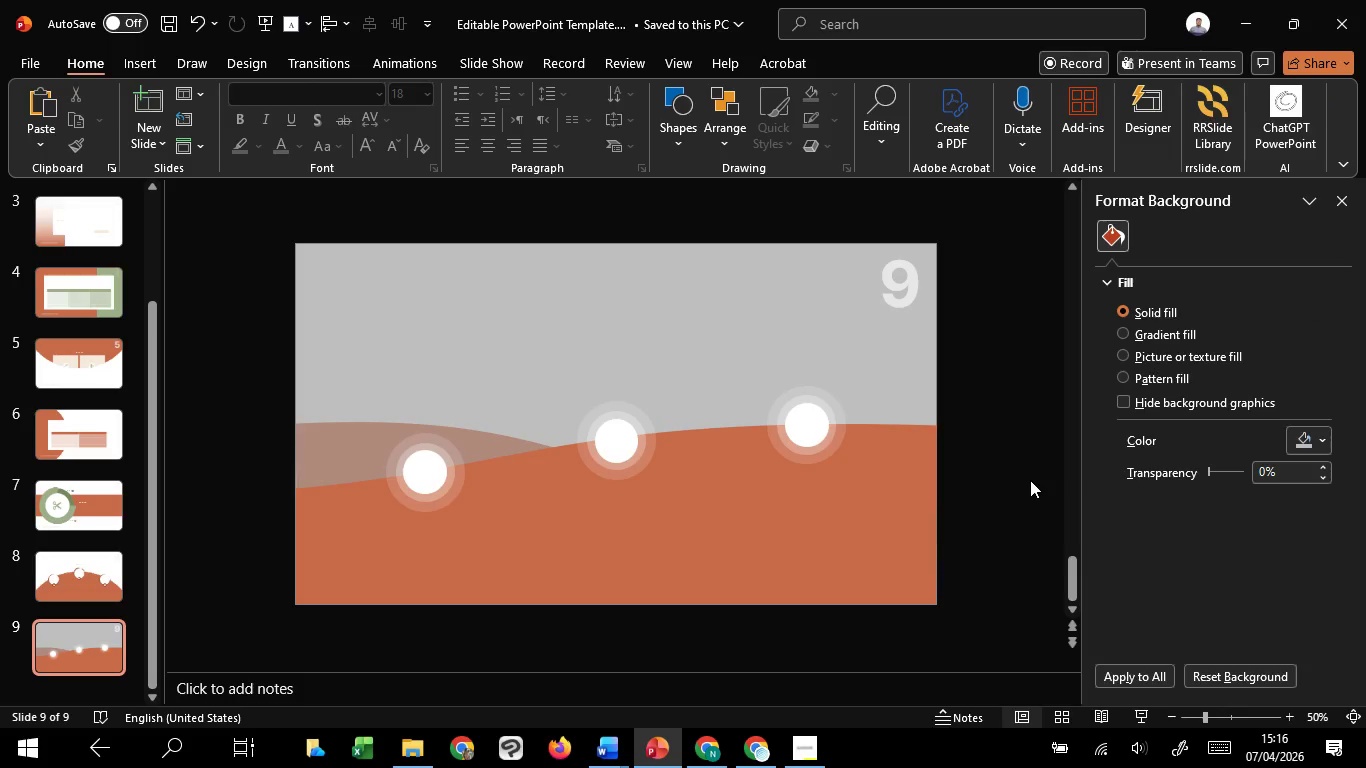 
left_click([773, 515])
 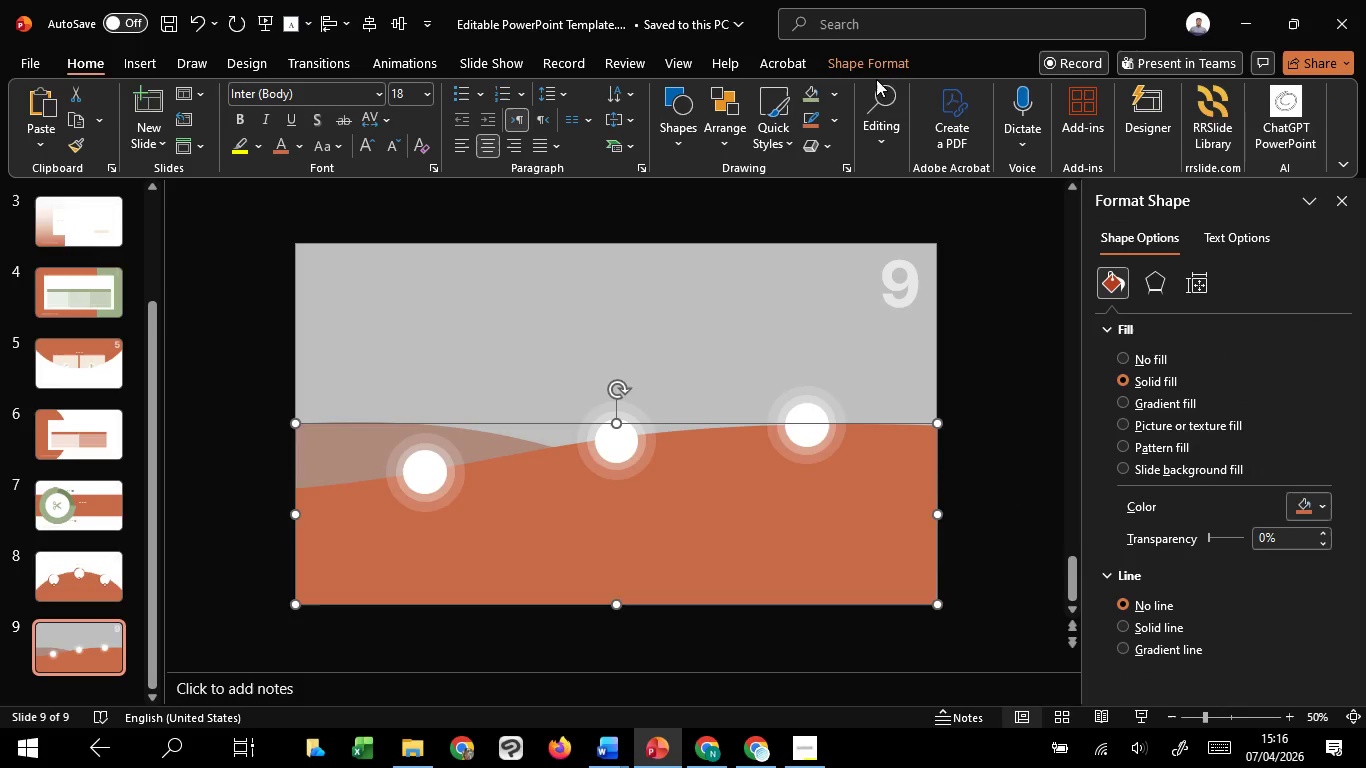 
left_click([881, 71])
 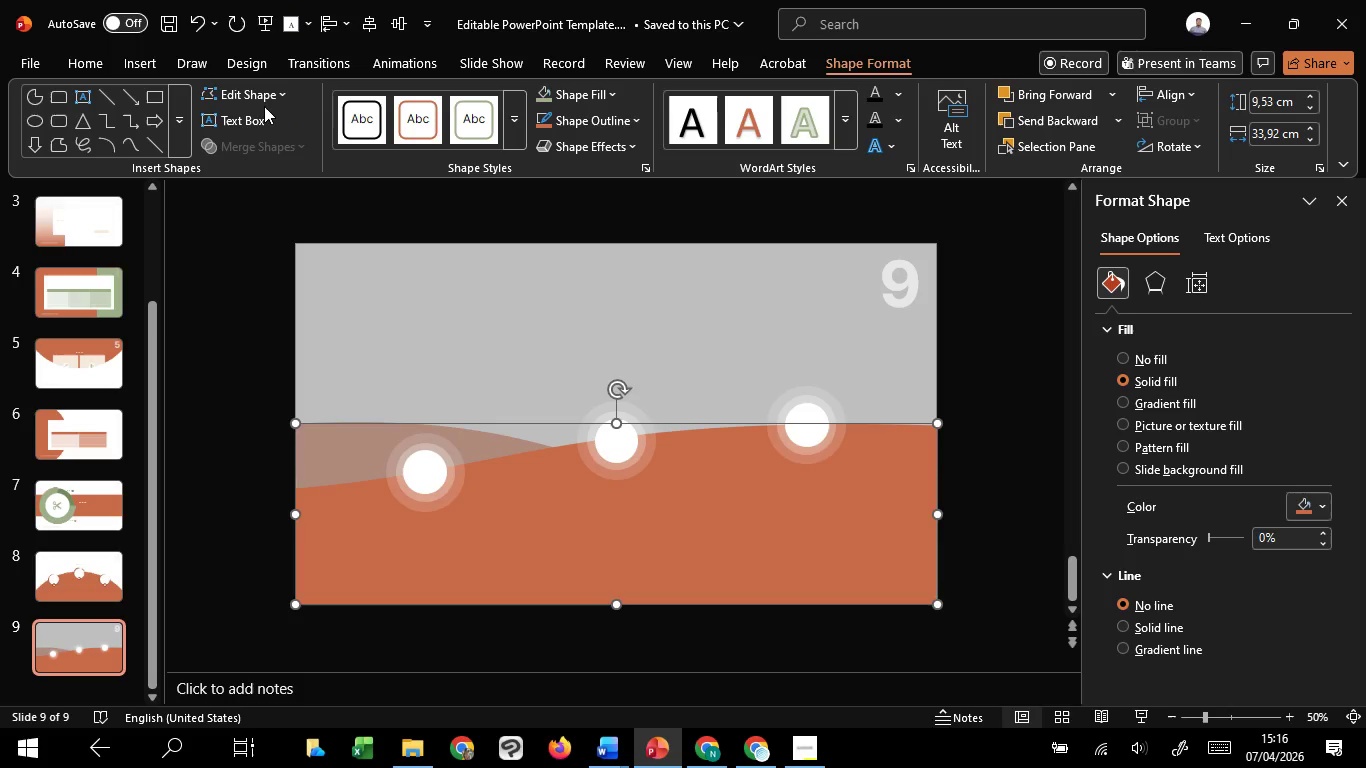 
left_click([264, 106])
 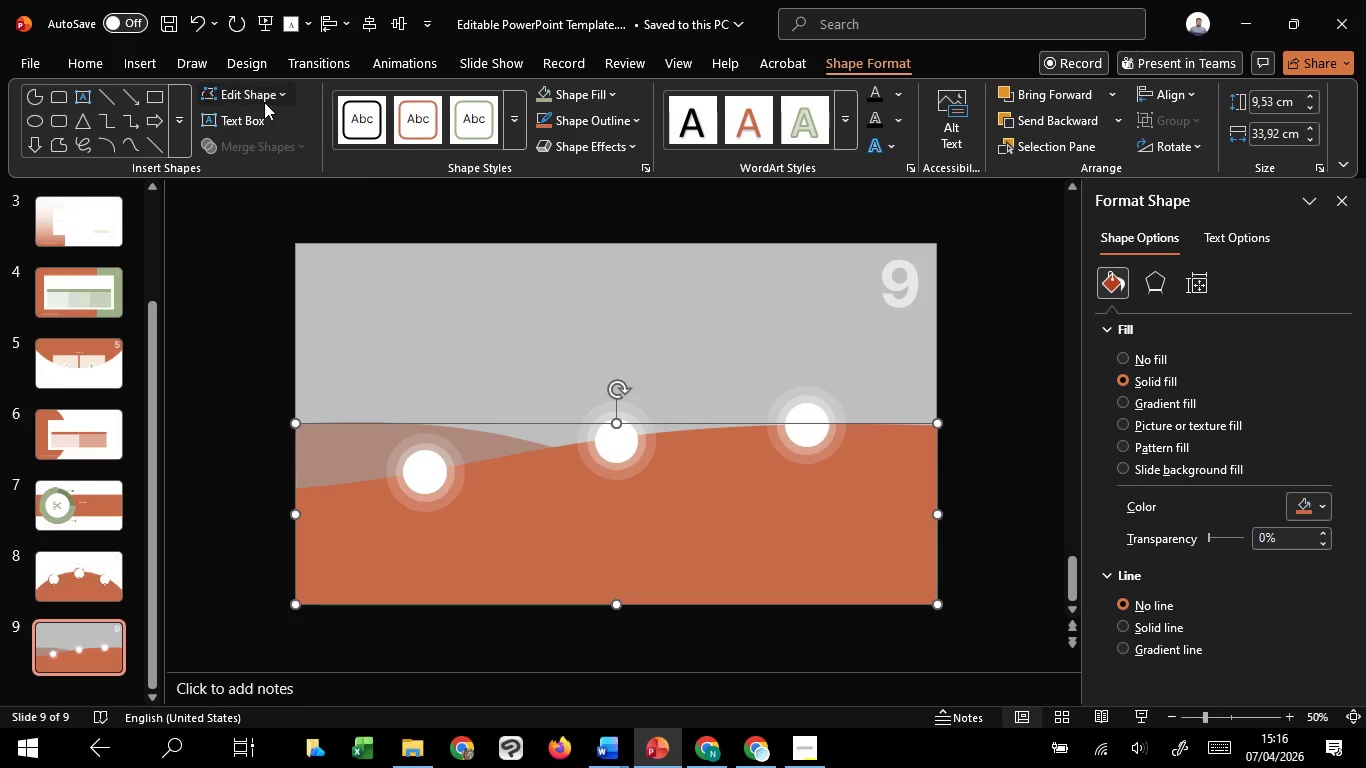 
left_click([264, 102])
 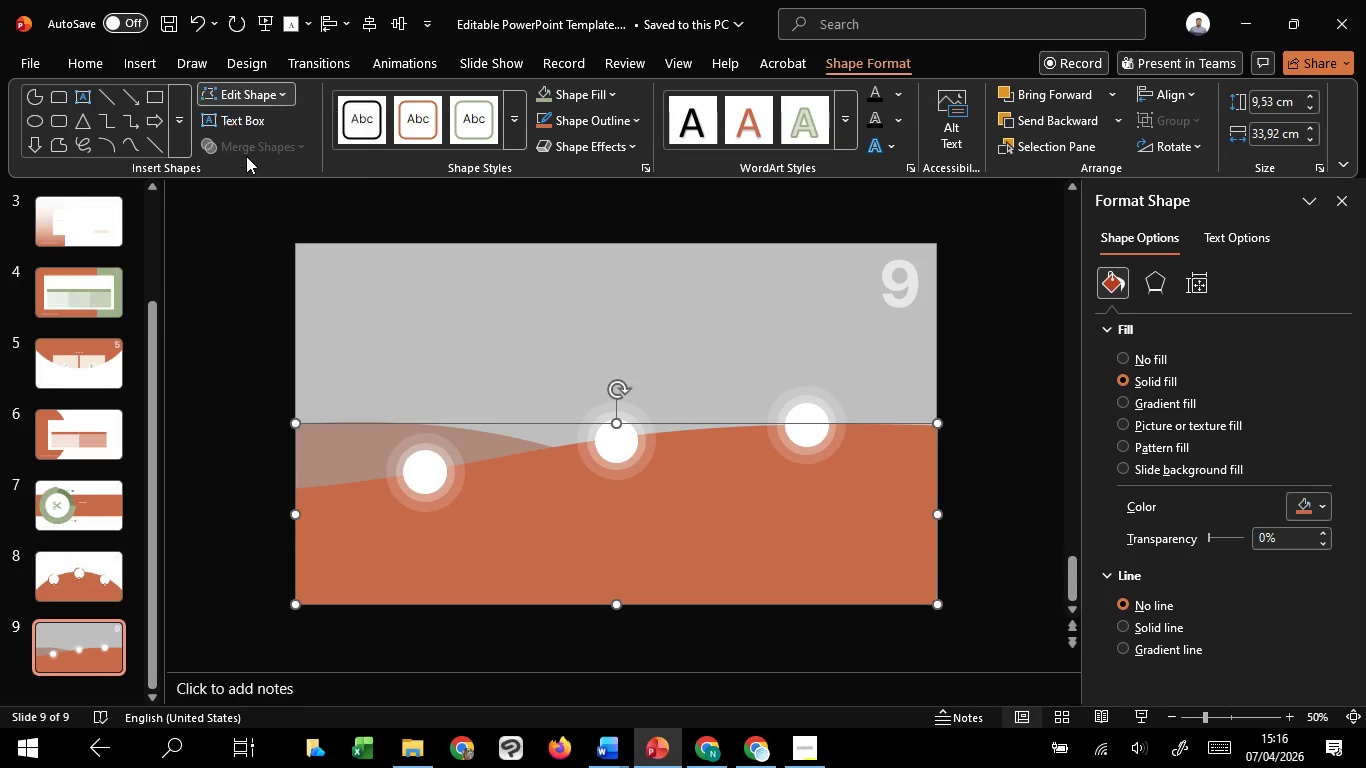 
left_click([246, 156])
 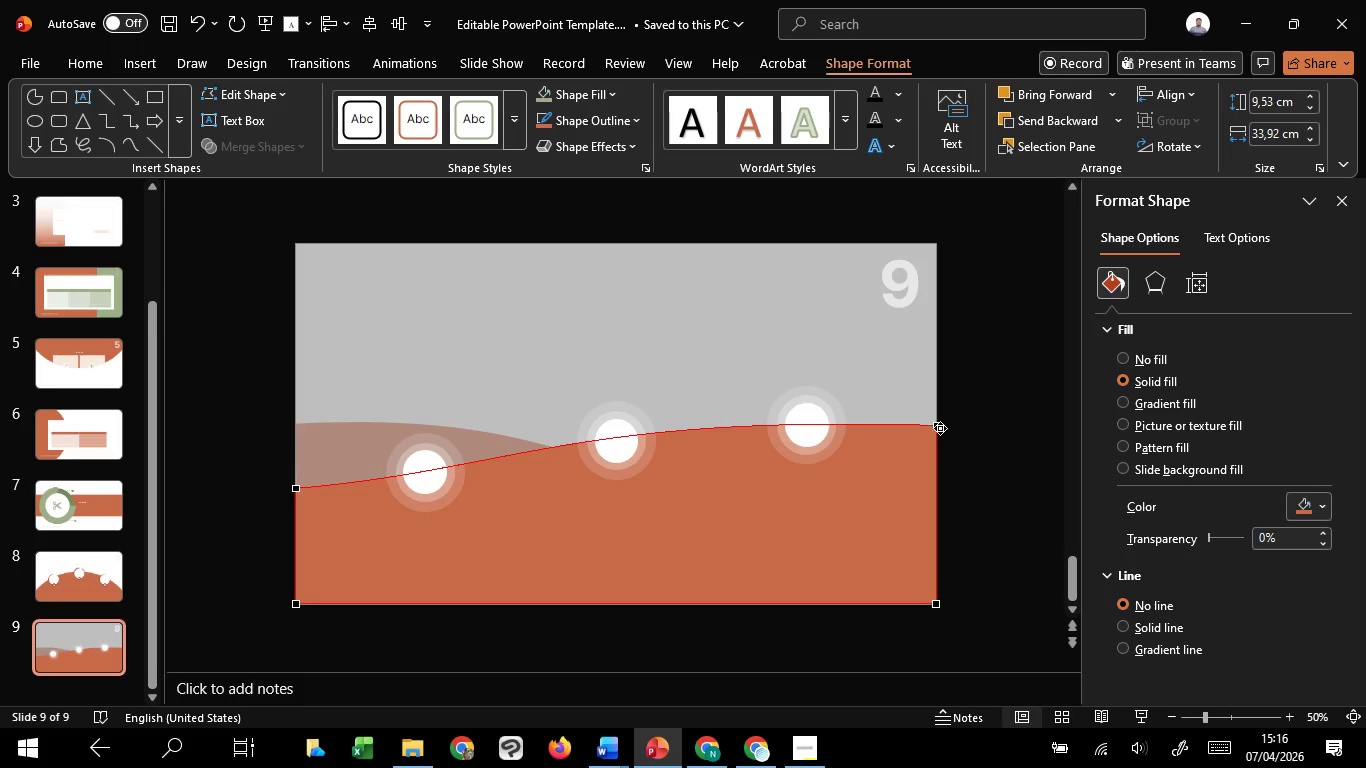 
left_click([940, 429])
 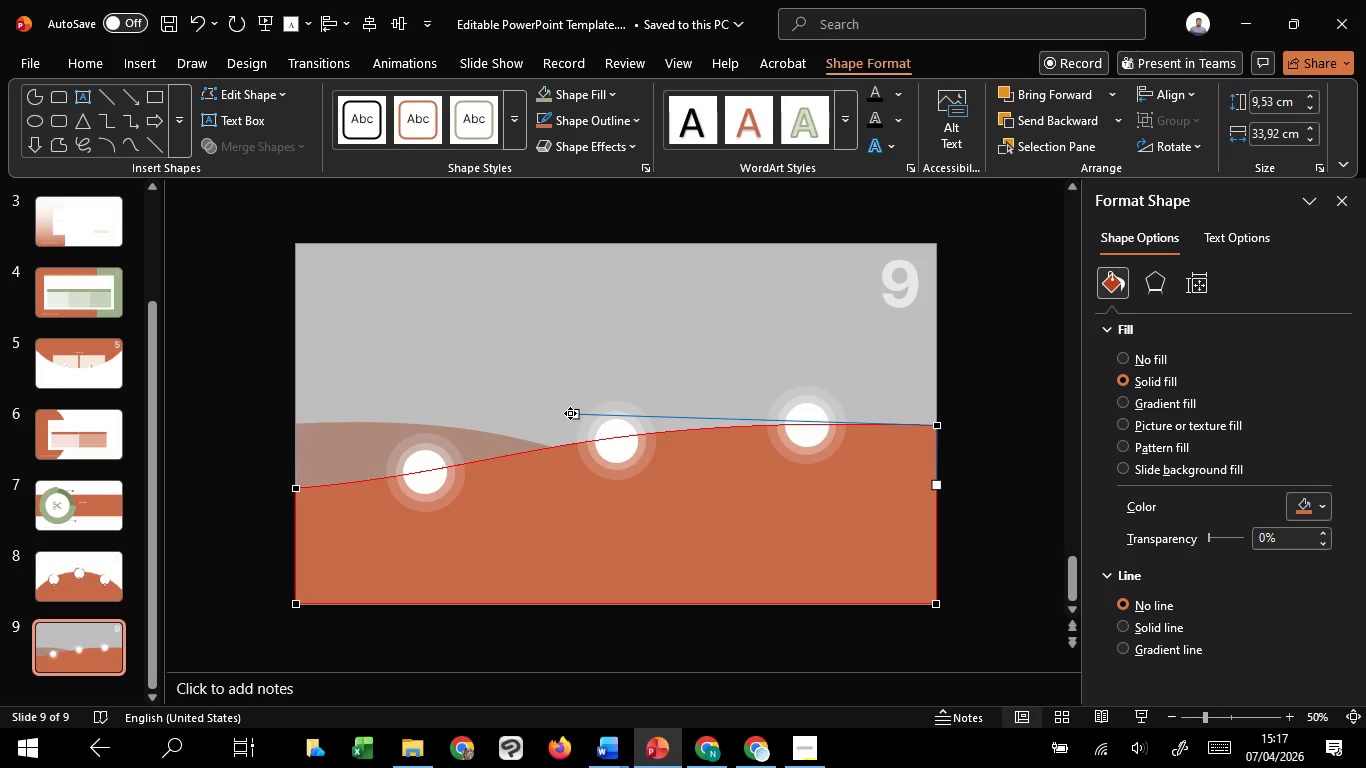 
left_click_drag(start_coordinate=[573, 412], to_coordinate=[620, 420])
 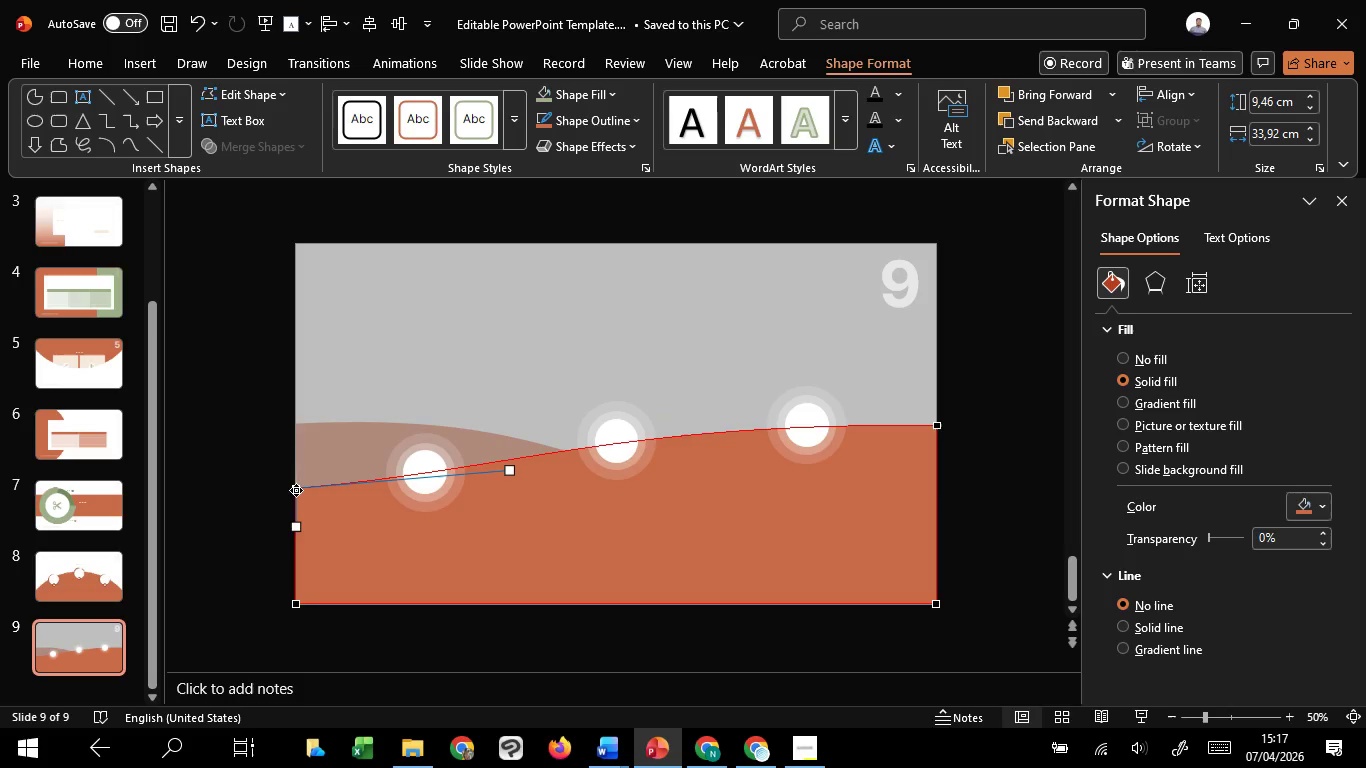 
left_click([296, 490])
 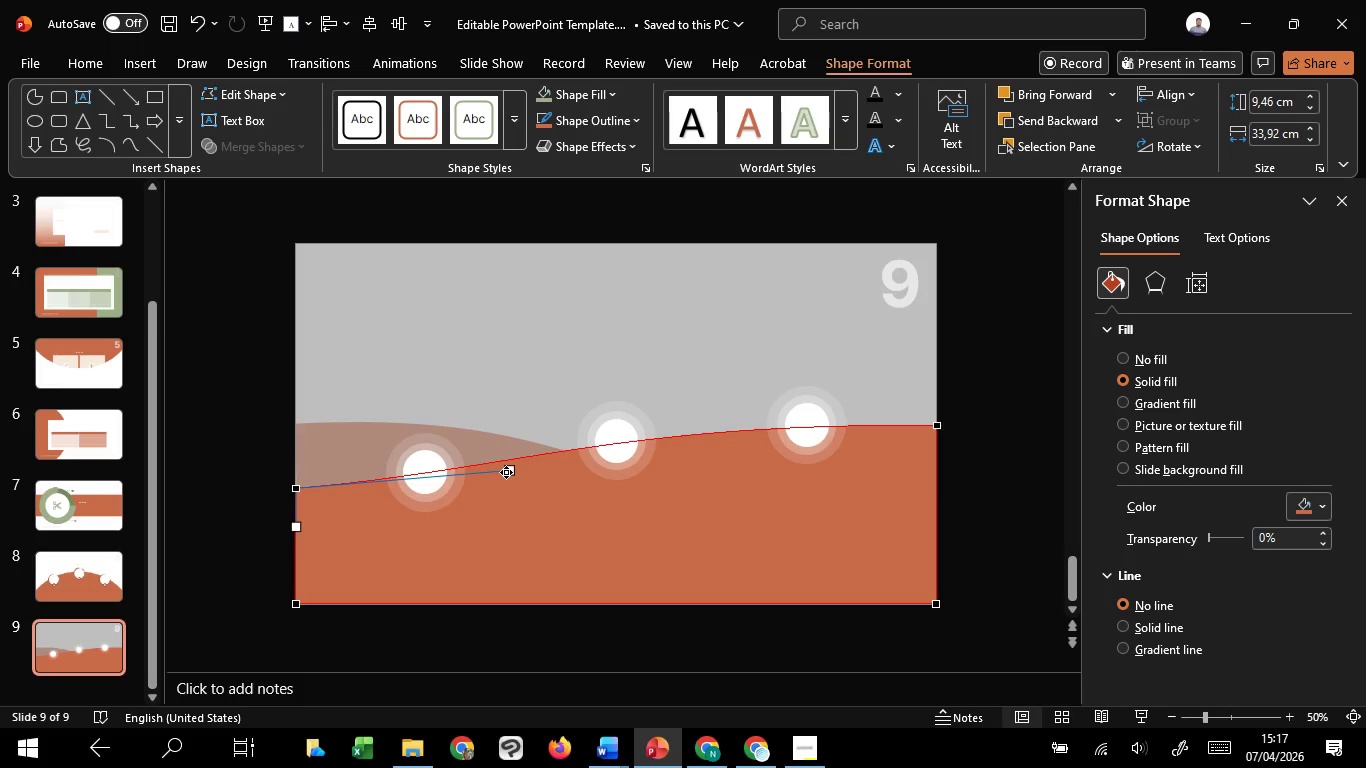 
left_click_drag(start_coordinate=[506, 472], to_coordinate=[638, 463])
 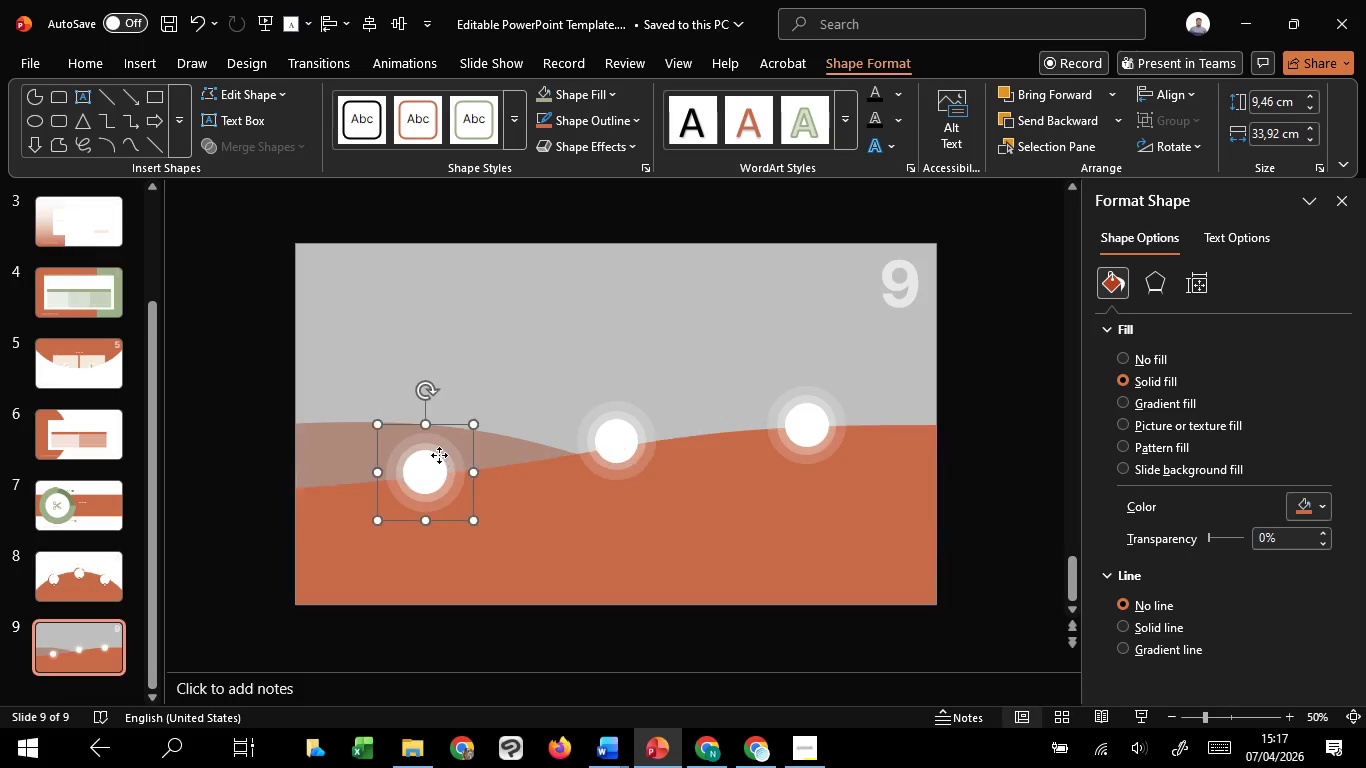 
left_click([439, 455])
 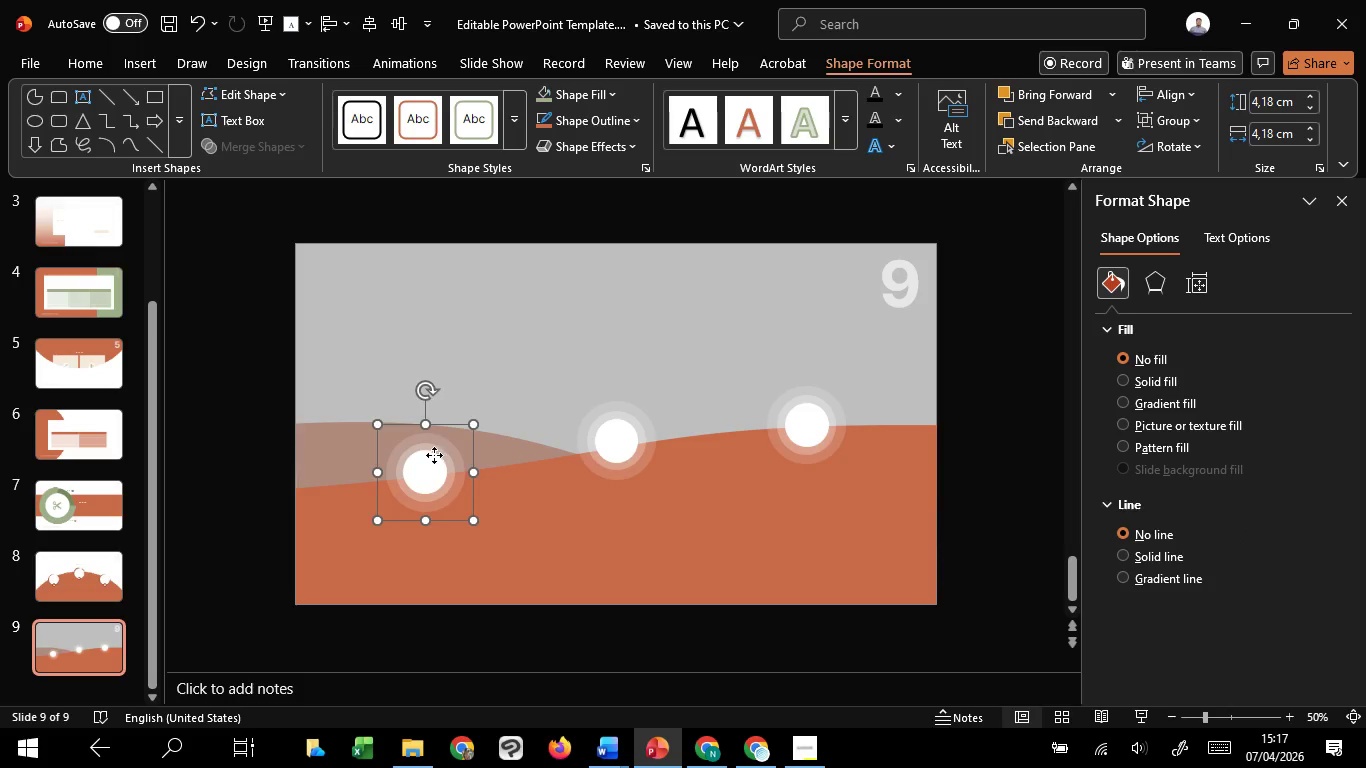 
left_click_drag(start_coordinate=[435, 454], to_coordinate=[431, 463])
 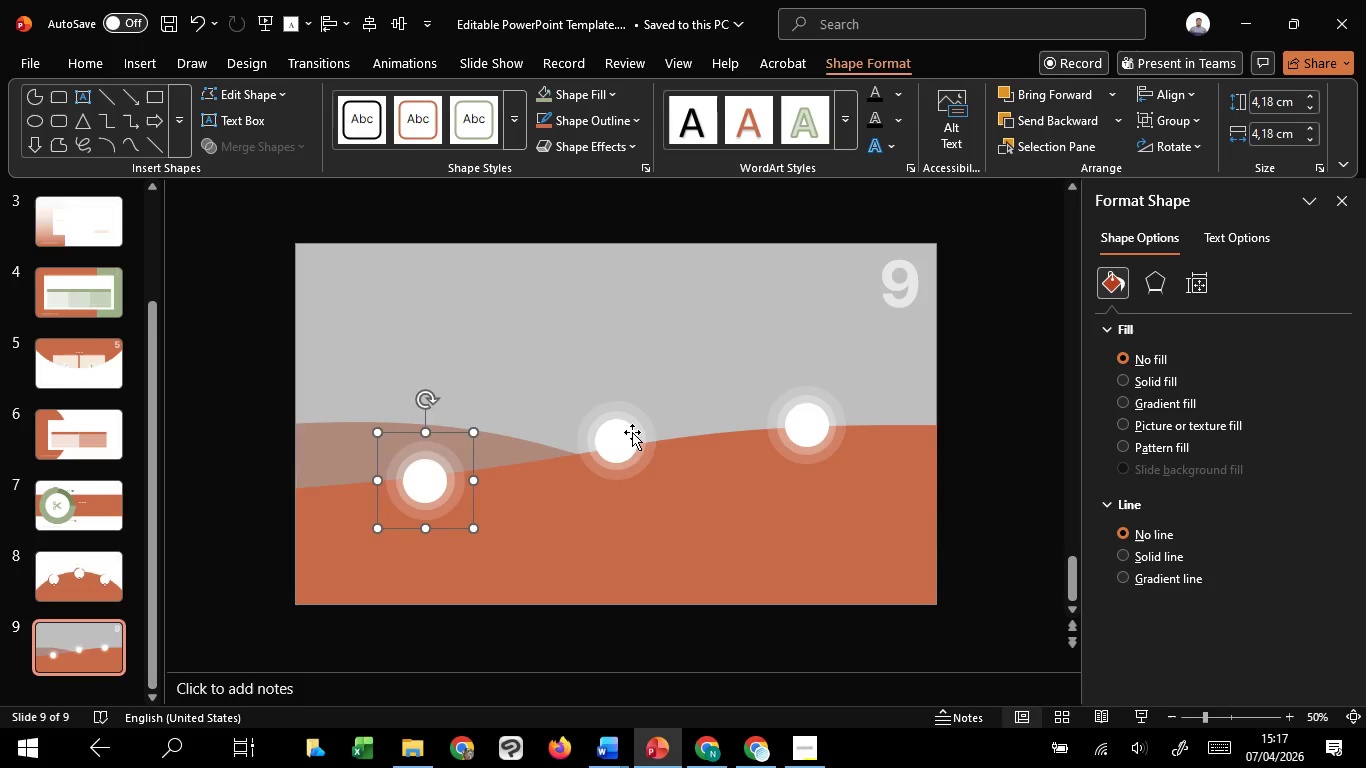 
left_click([632, 432])
 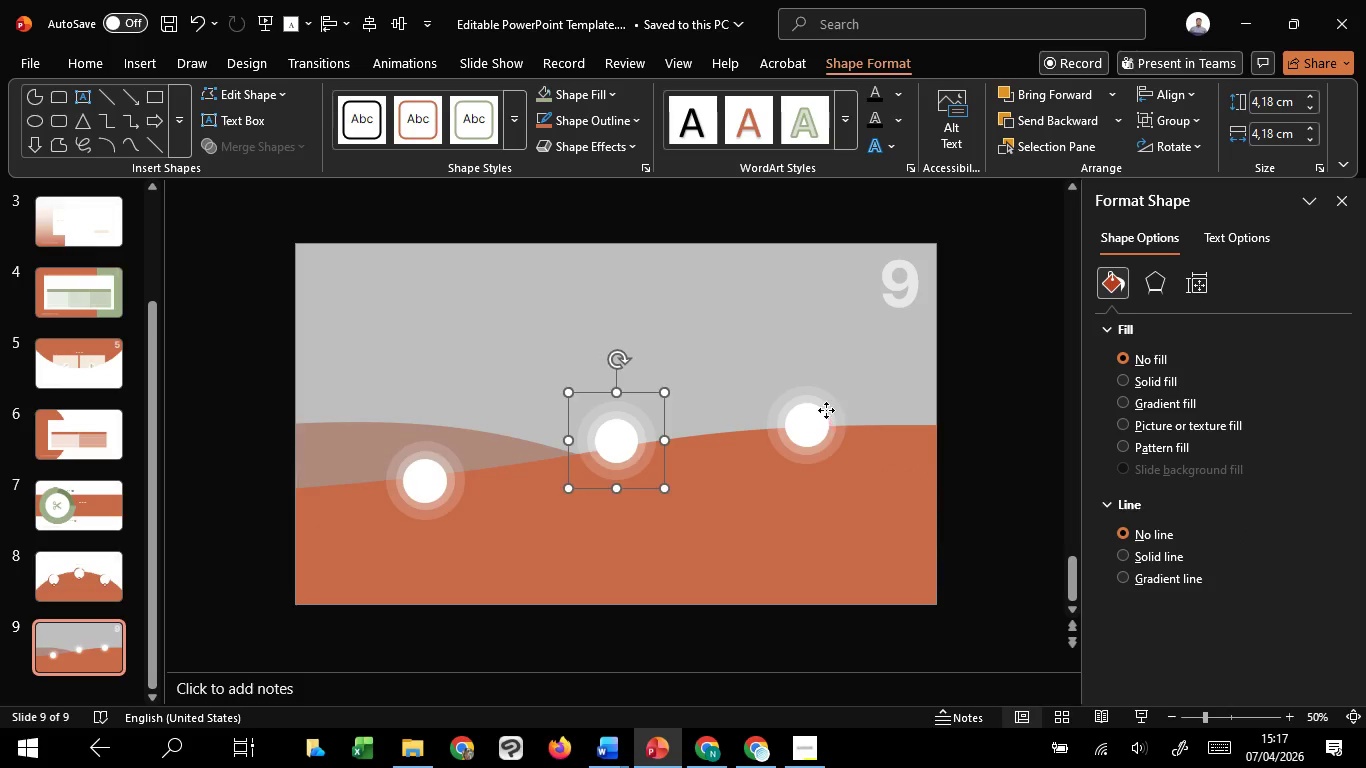 
left_click([826, 410])
 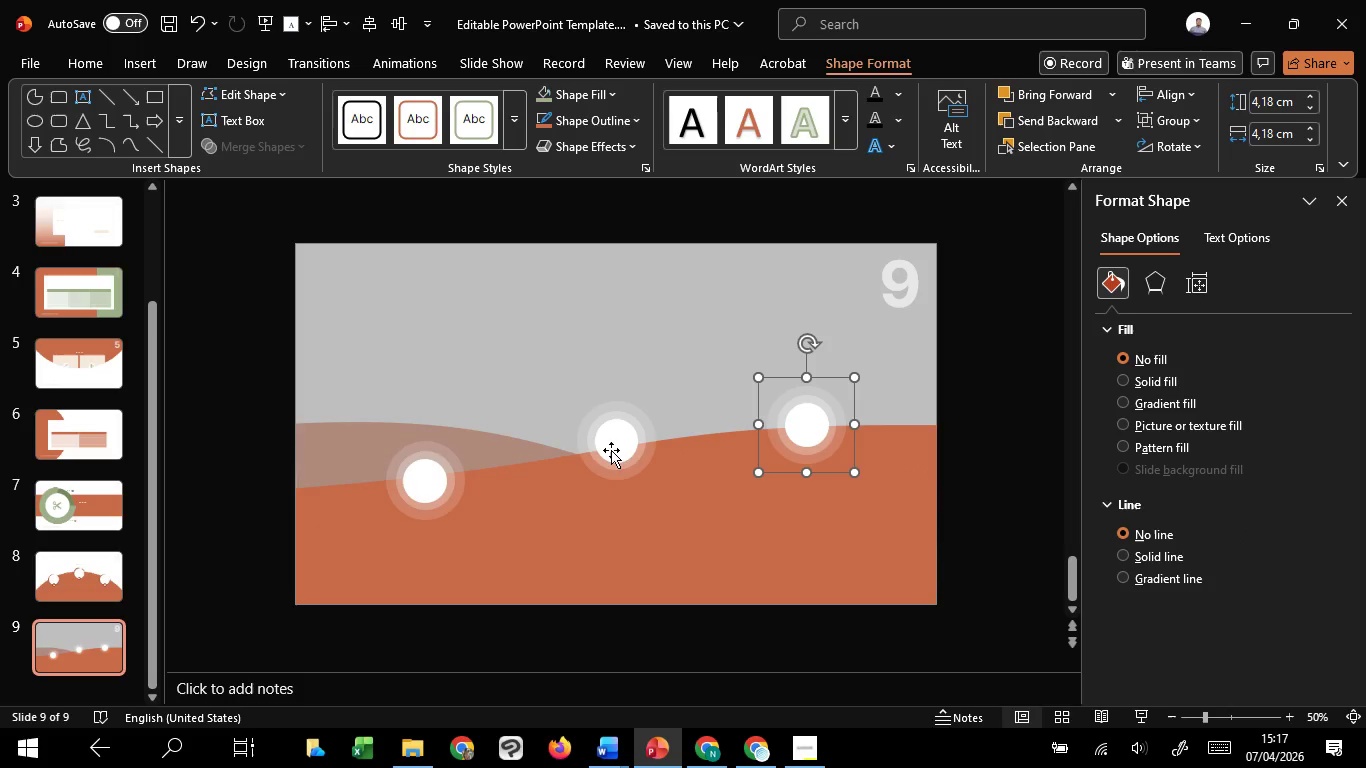 
hold_key(key=ShiftLeft, duration=1.06)
left_click([611, 450])
 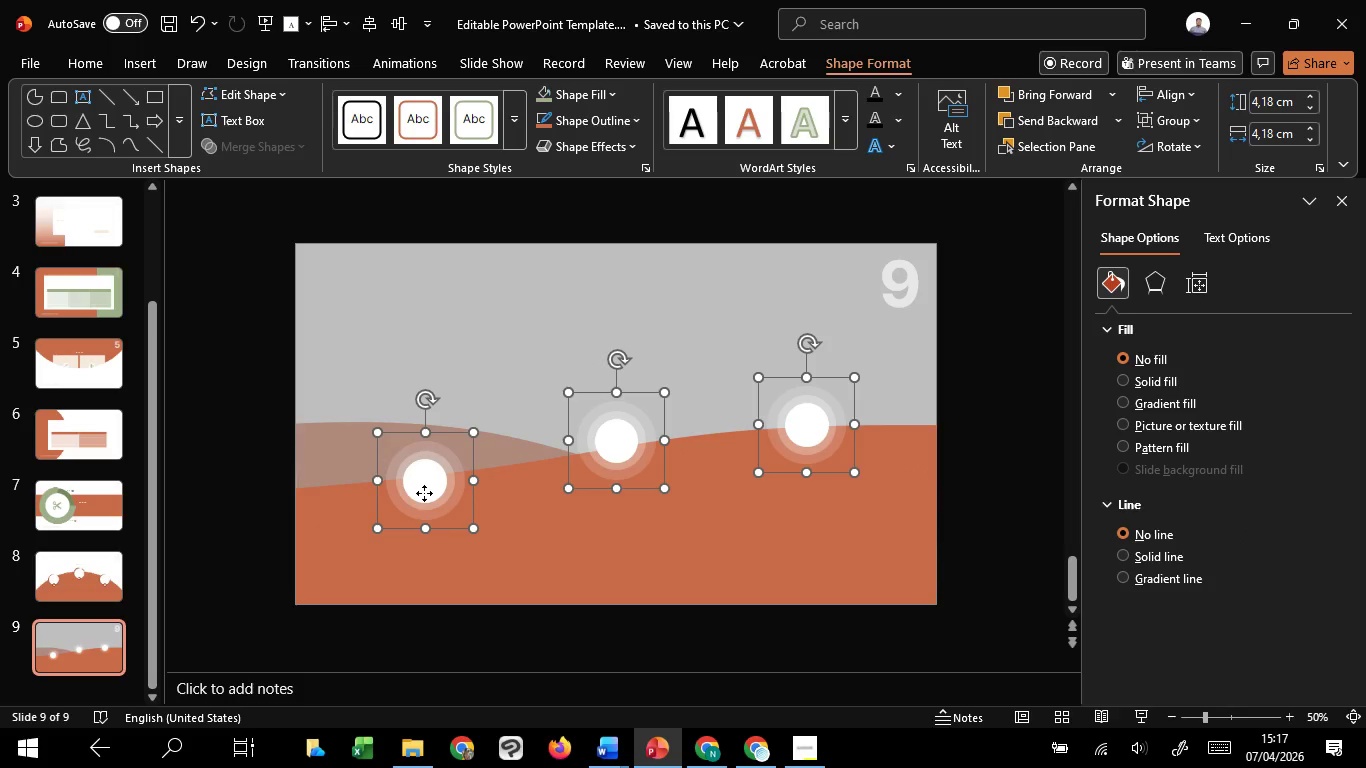 
left_click([424, 493])
 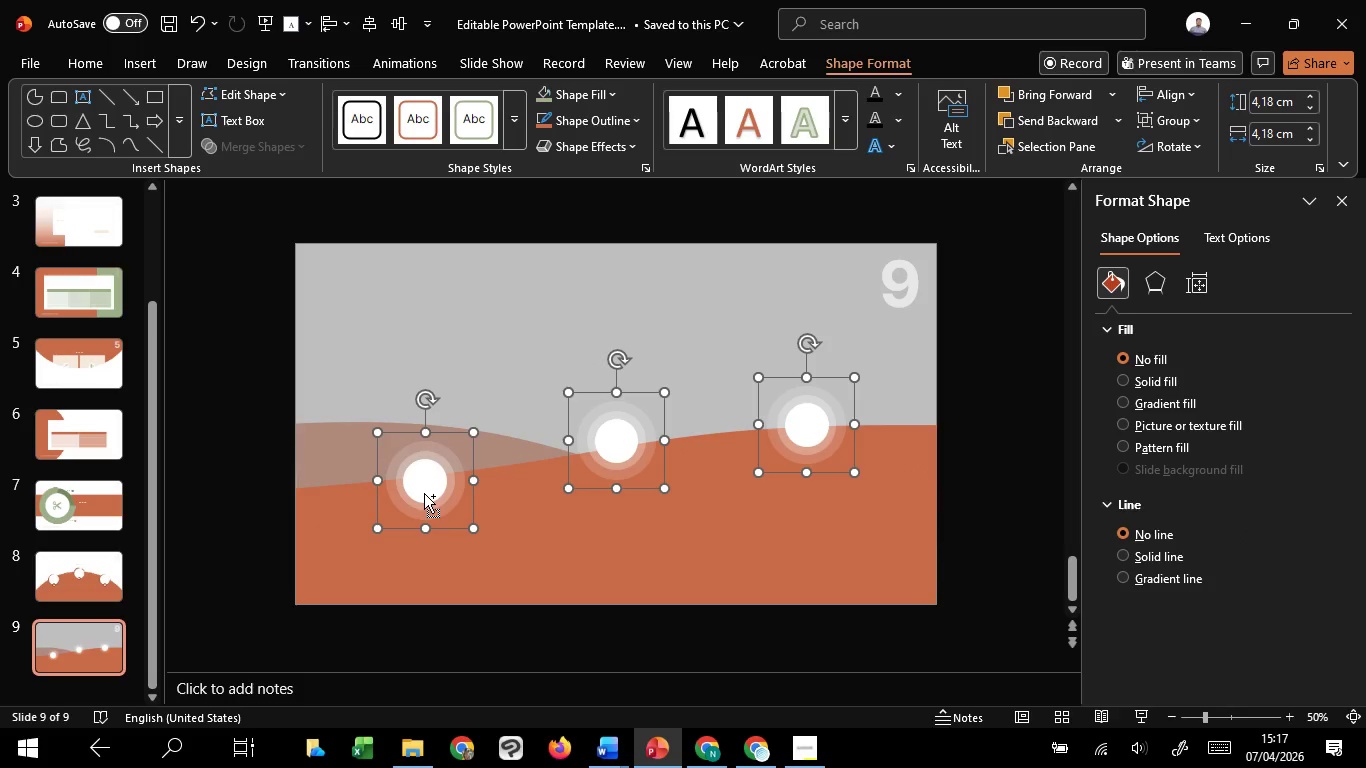 
key(Control+G)
 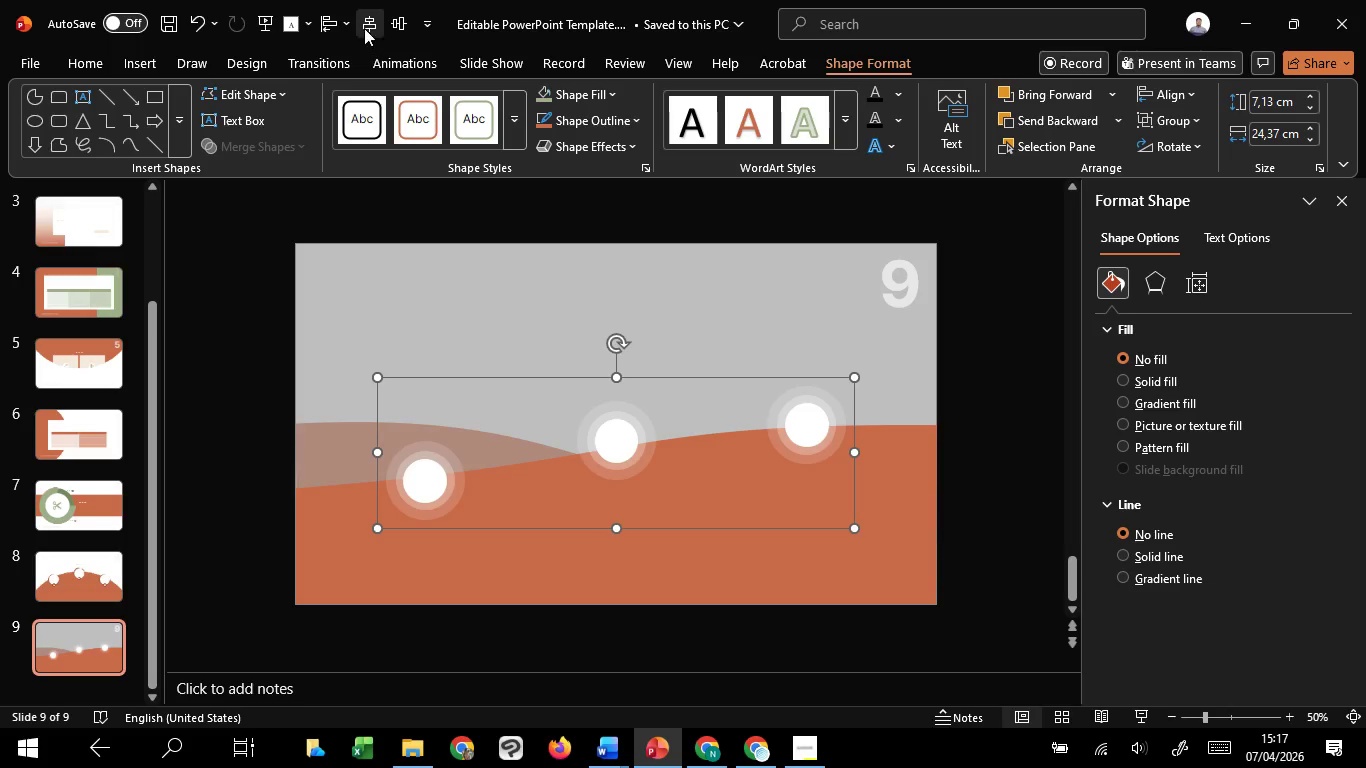 
left_click([364, 28])
 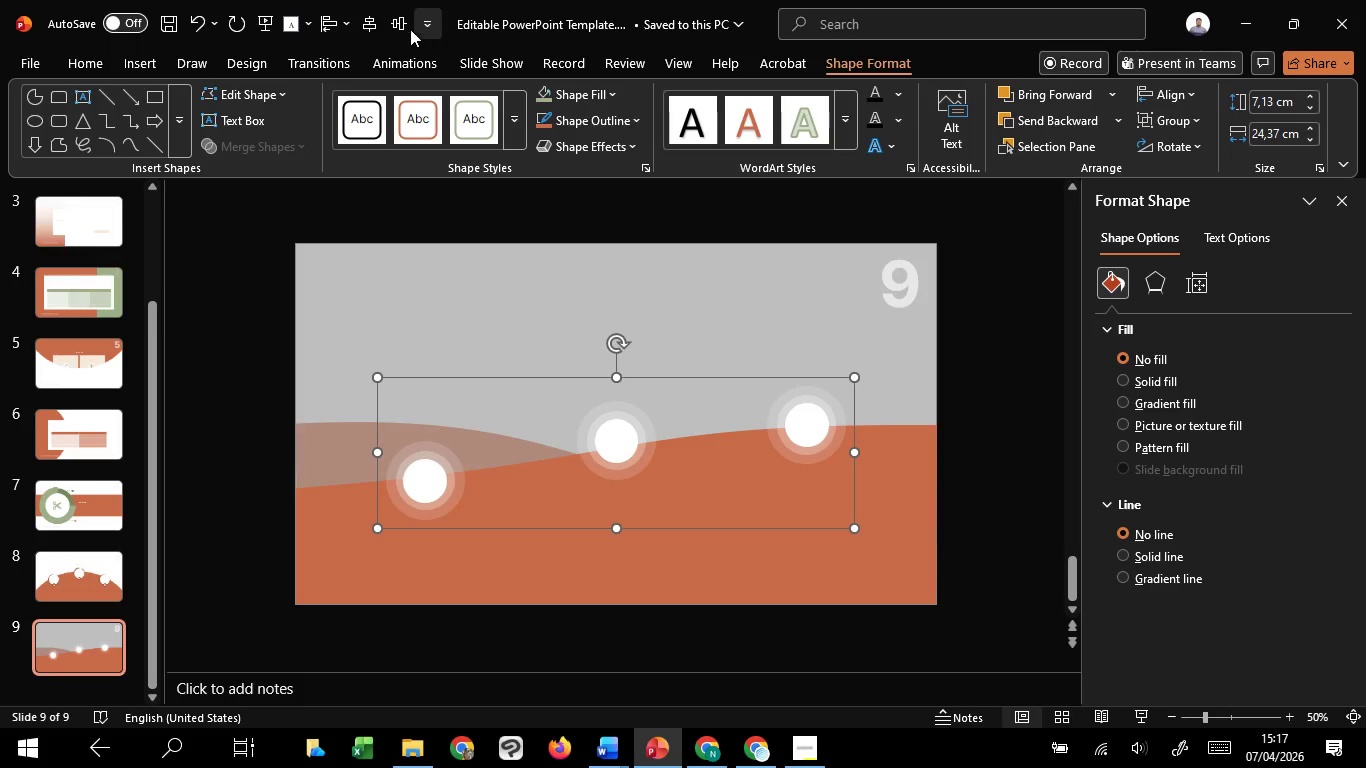 
left_click([408, 28])
 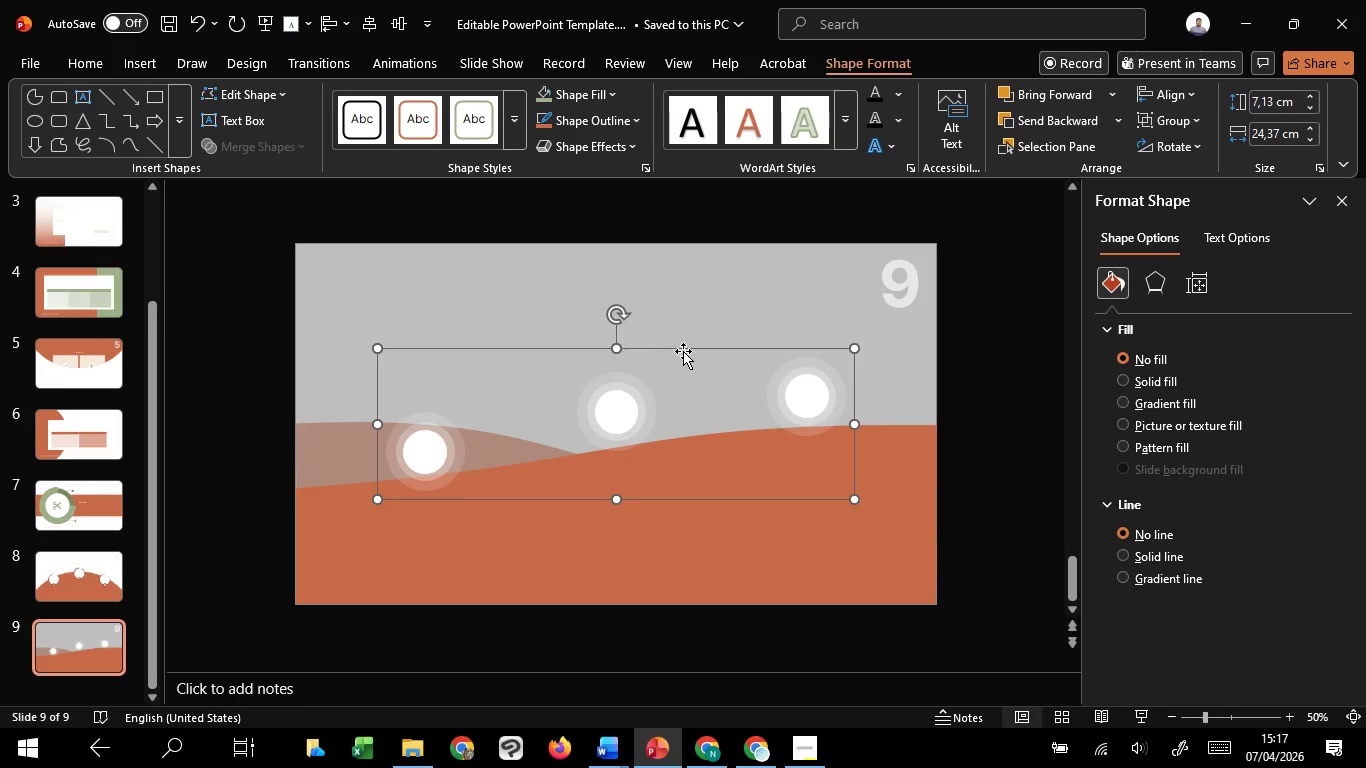 
left_click_drag(start_coordinate=[683, 351], to_coordinate=[687, 384])
 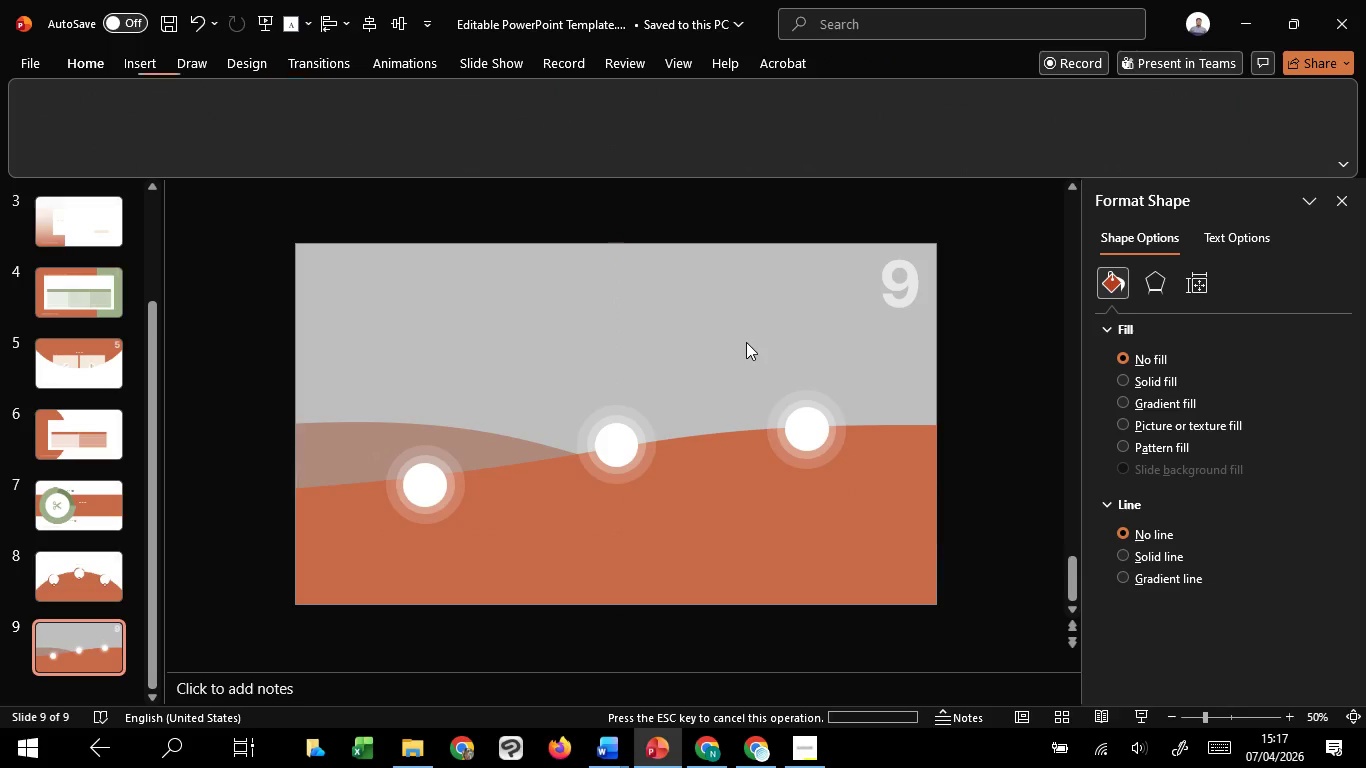 
hold_key(key=ShiftLeft, duration=1.5)
 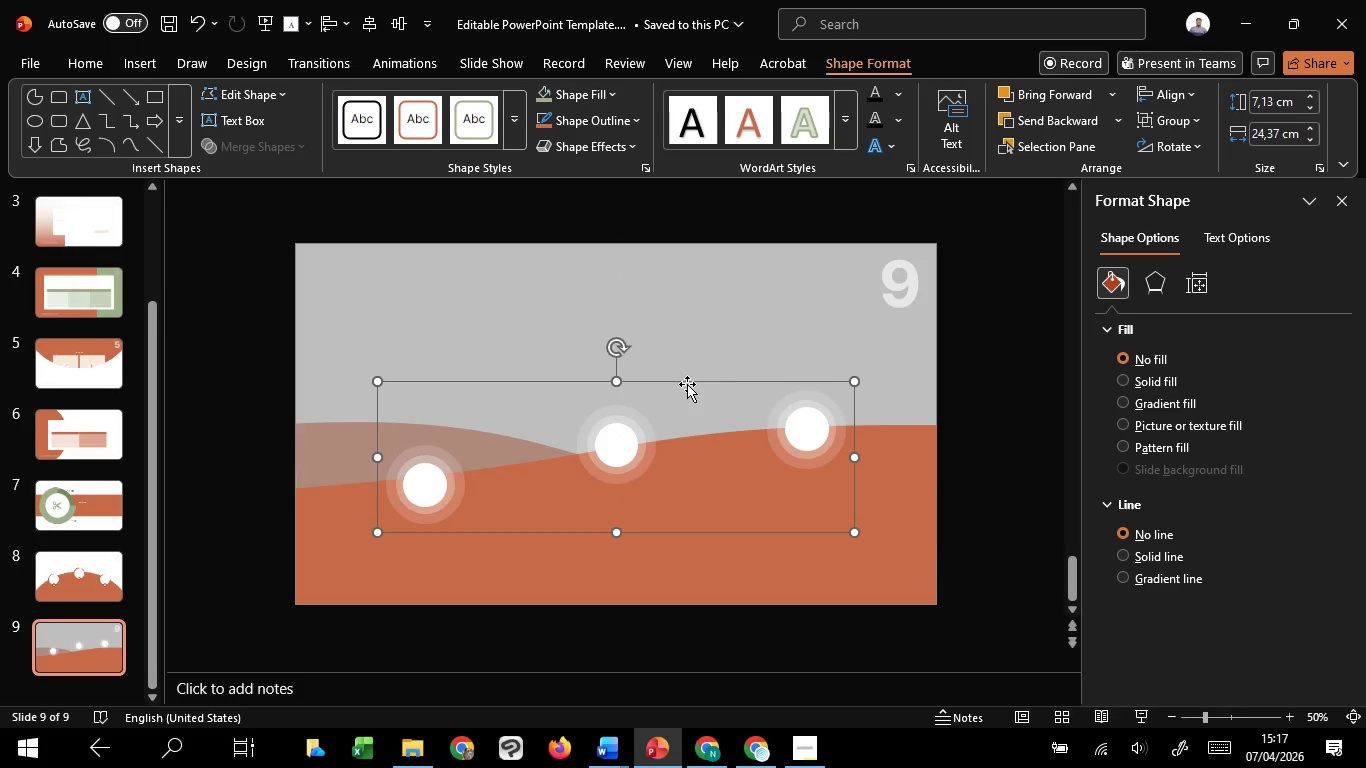 
hold_key(key=ShiftLeft, duration=0.72)
 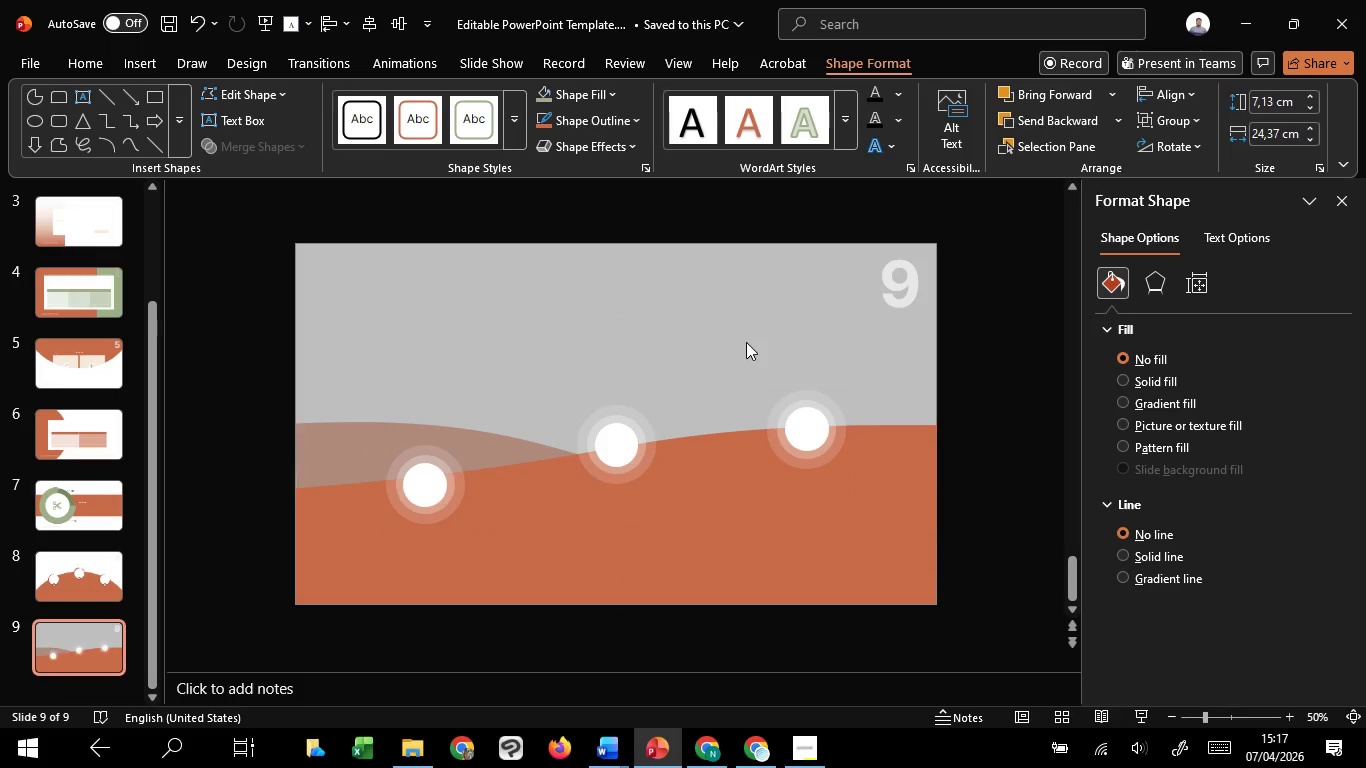 
left_click([746, 342])
 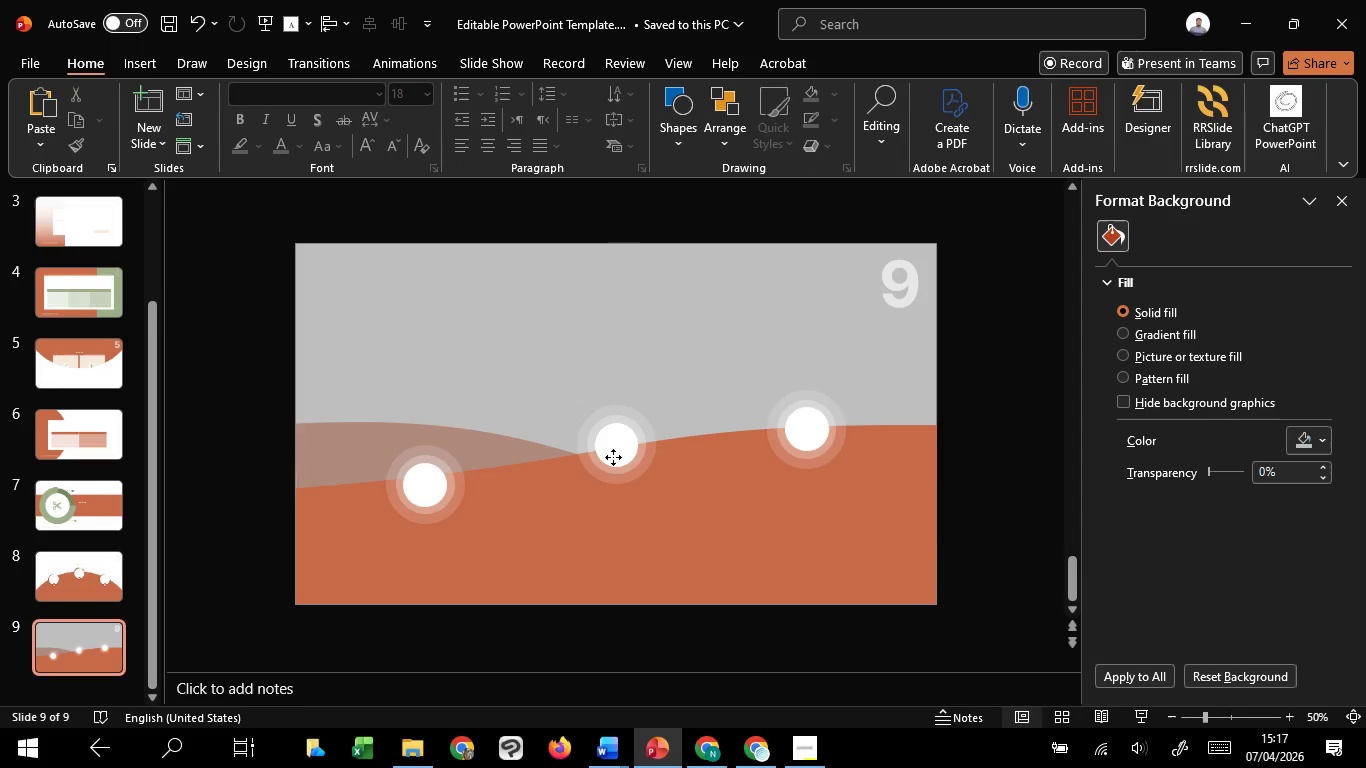 
left_click([613, 457])
 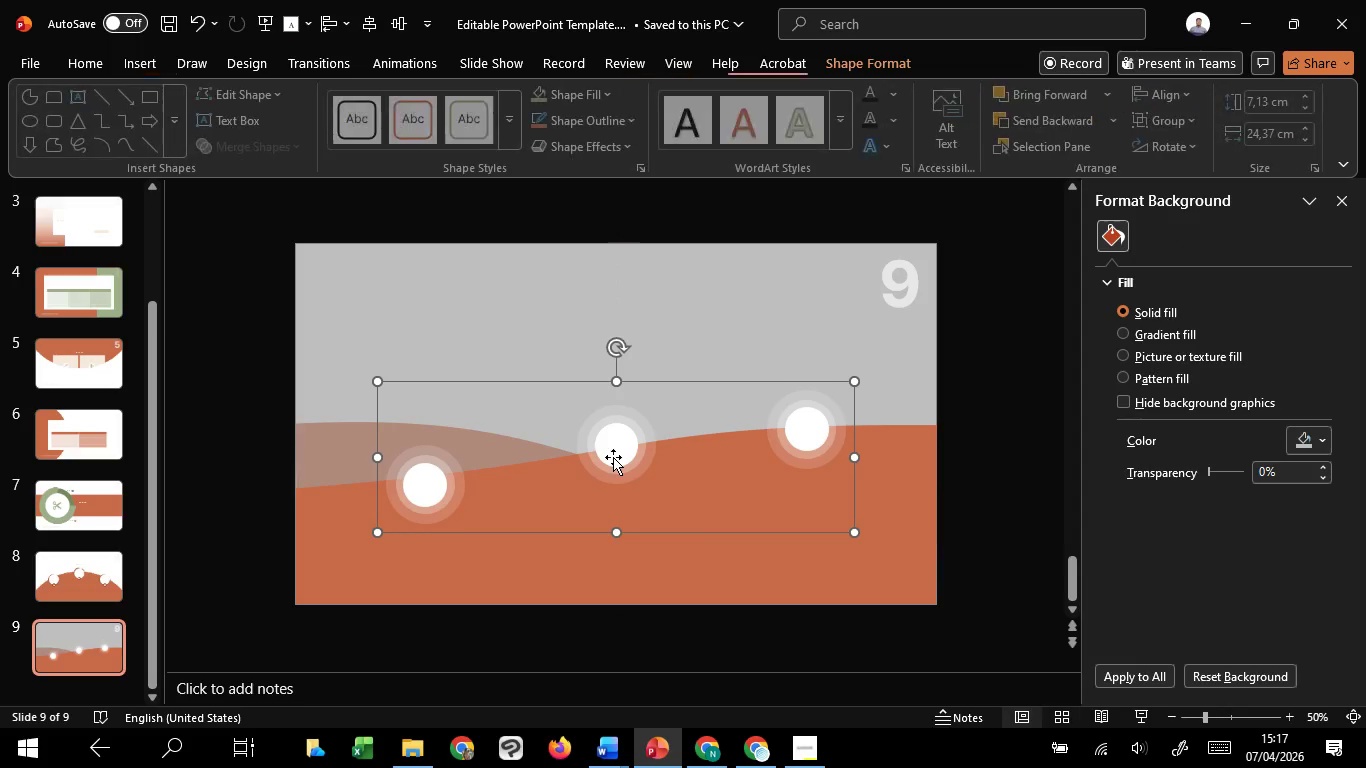 
key(Control+Shift+G)
 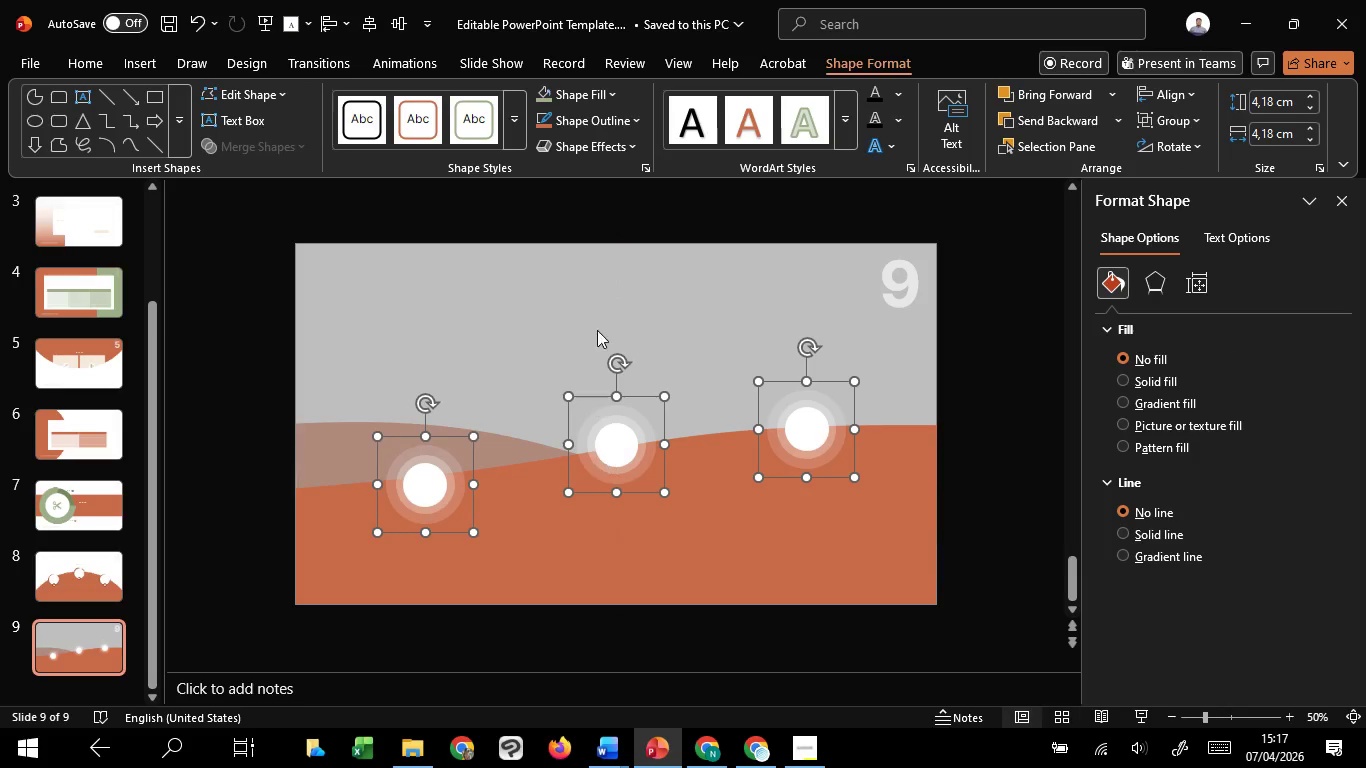 
key(Control+Shift+ControlLeft)
 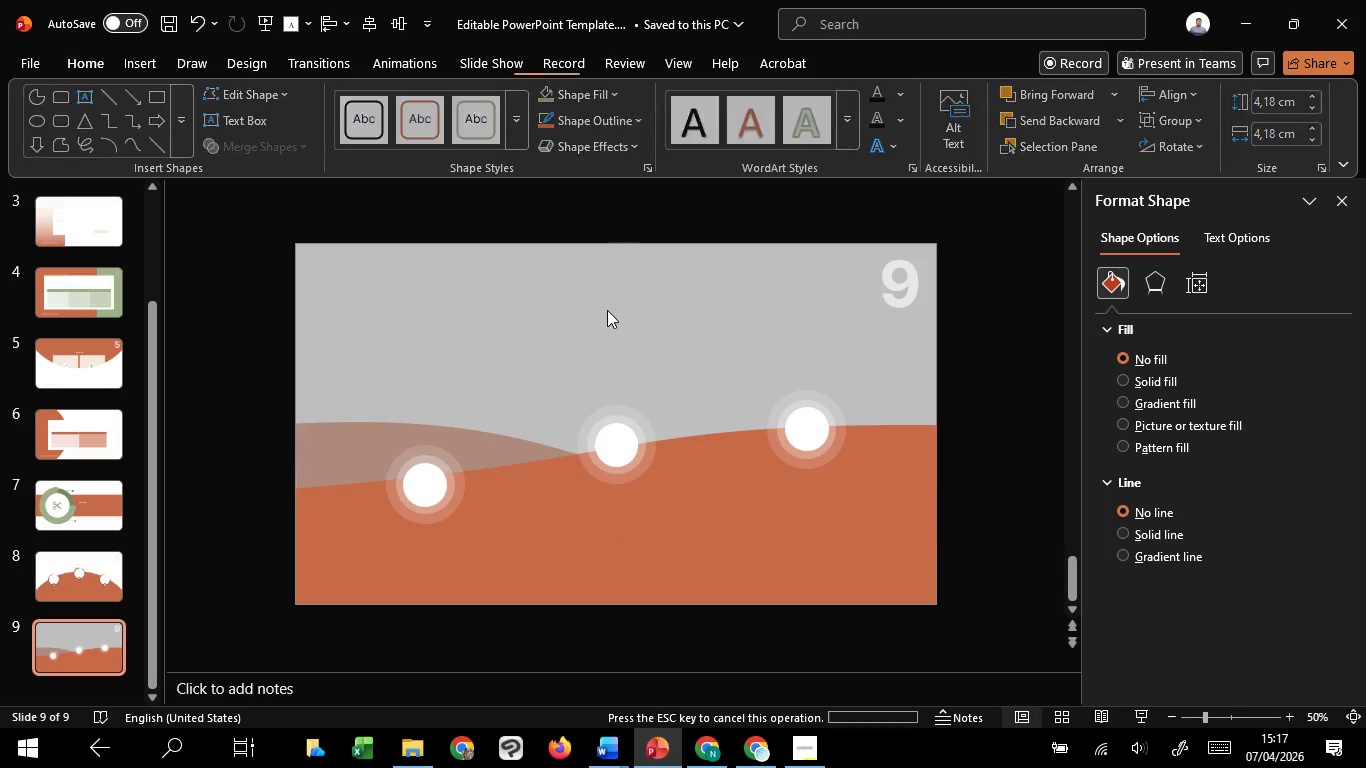 
left_click([607, 310])
 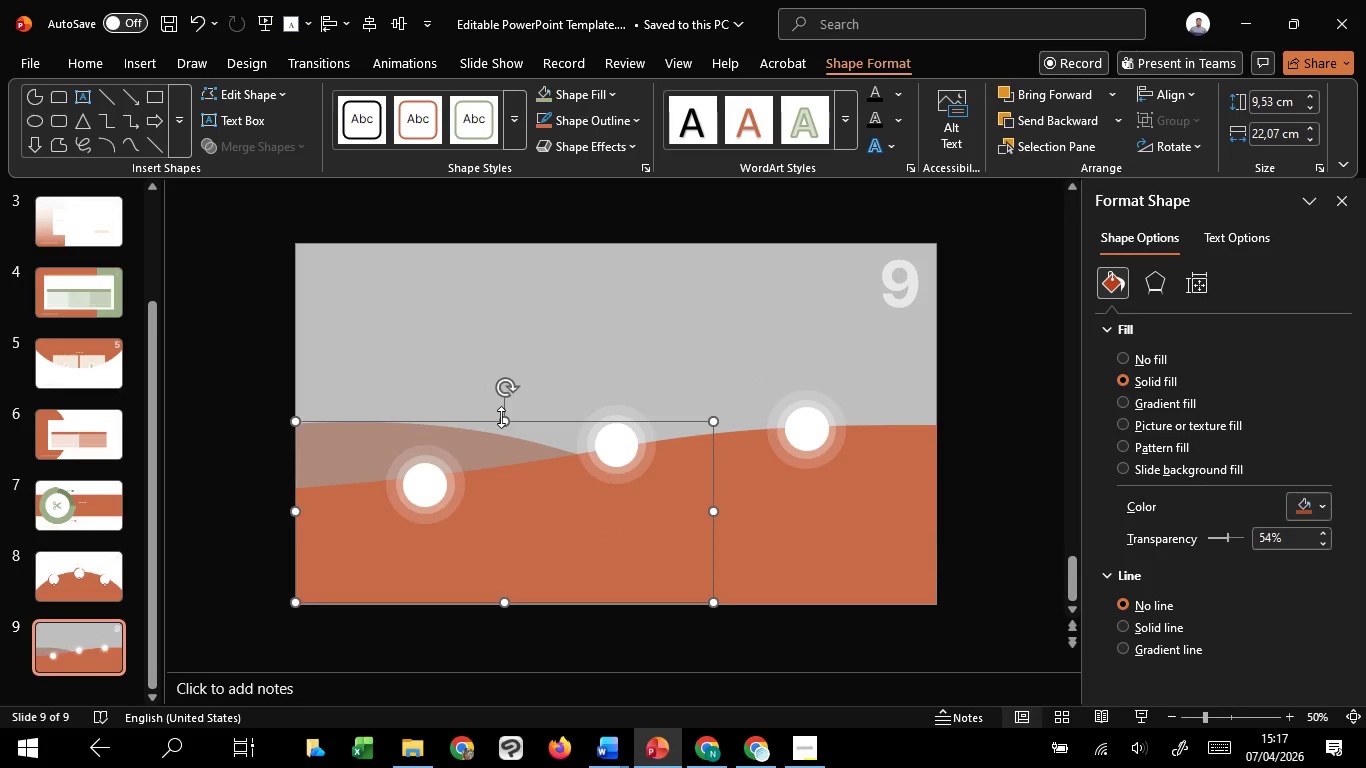 
left_click_drag(start_coordinate=[502, 417], to_coordinate=[506, 409])
 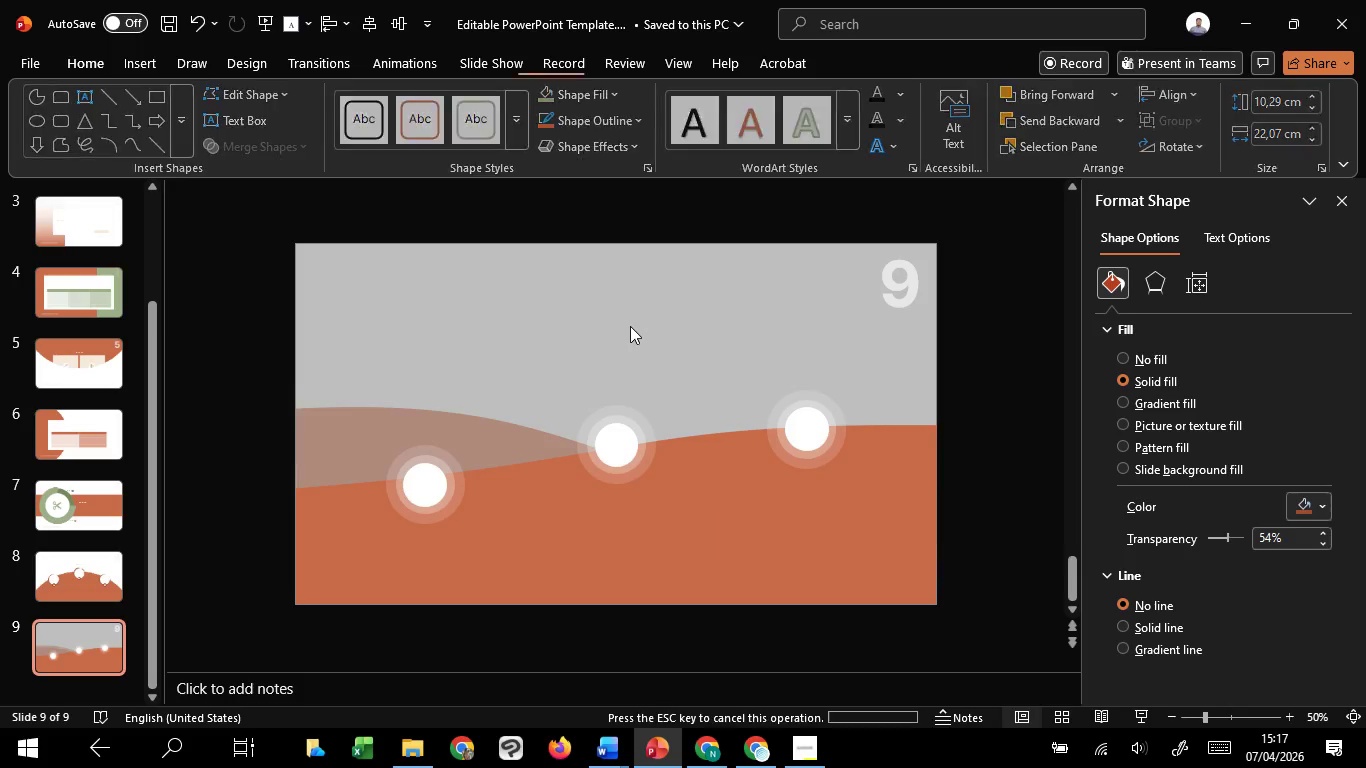 
left_click([630, 326])
 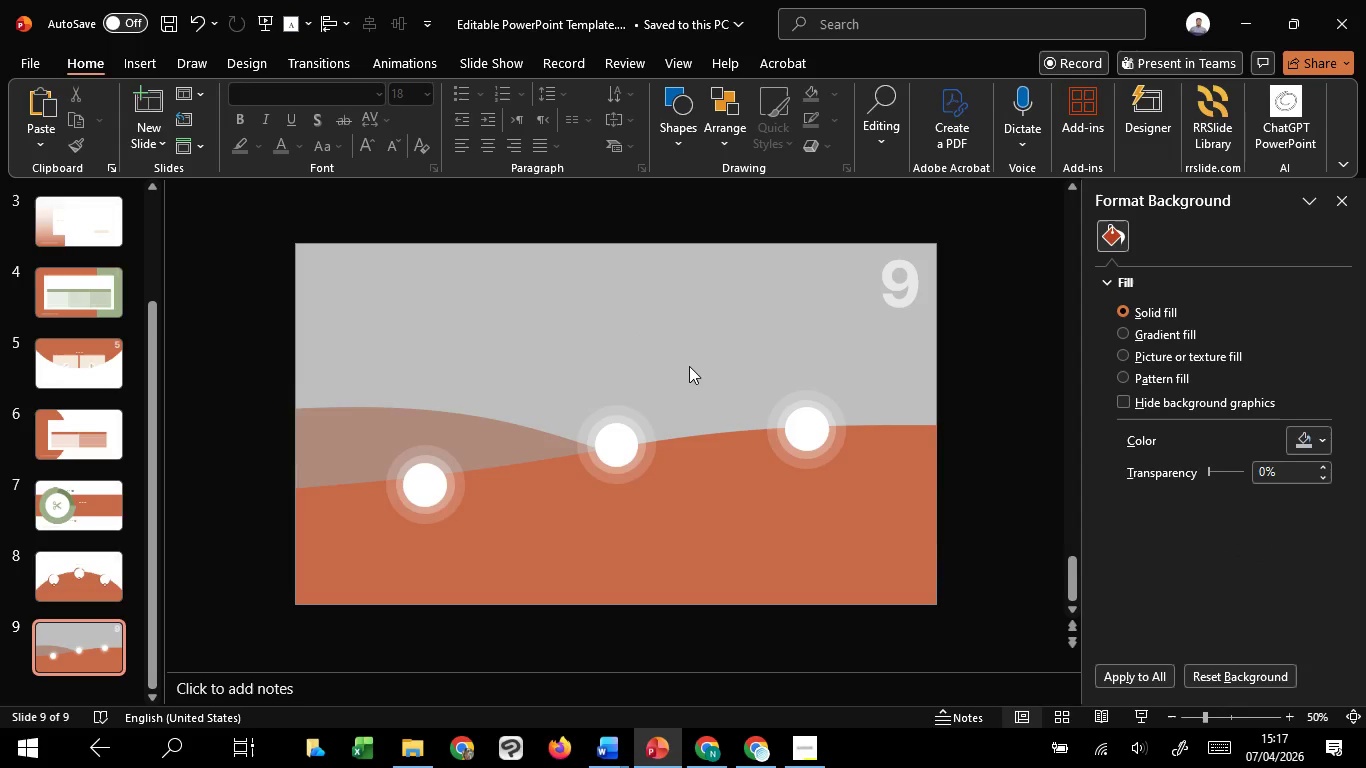 
hold_key(key=ControlLeft, duration=0.95)
 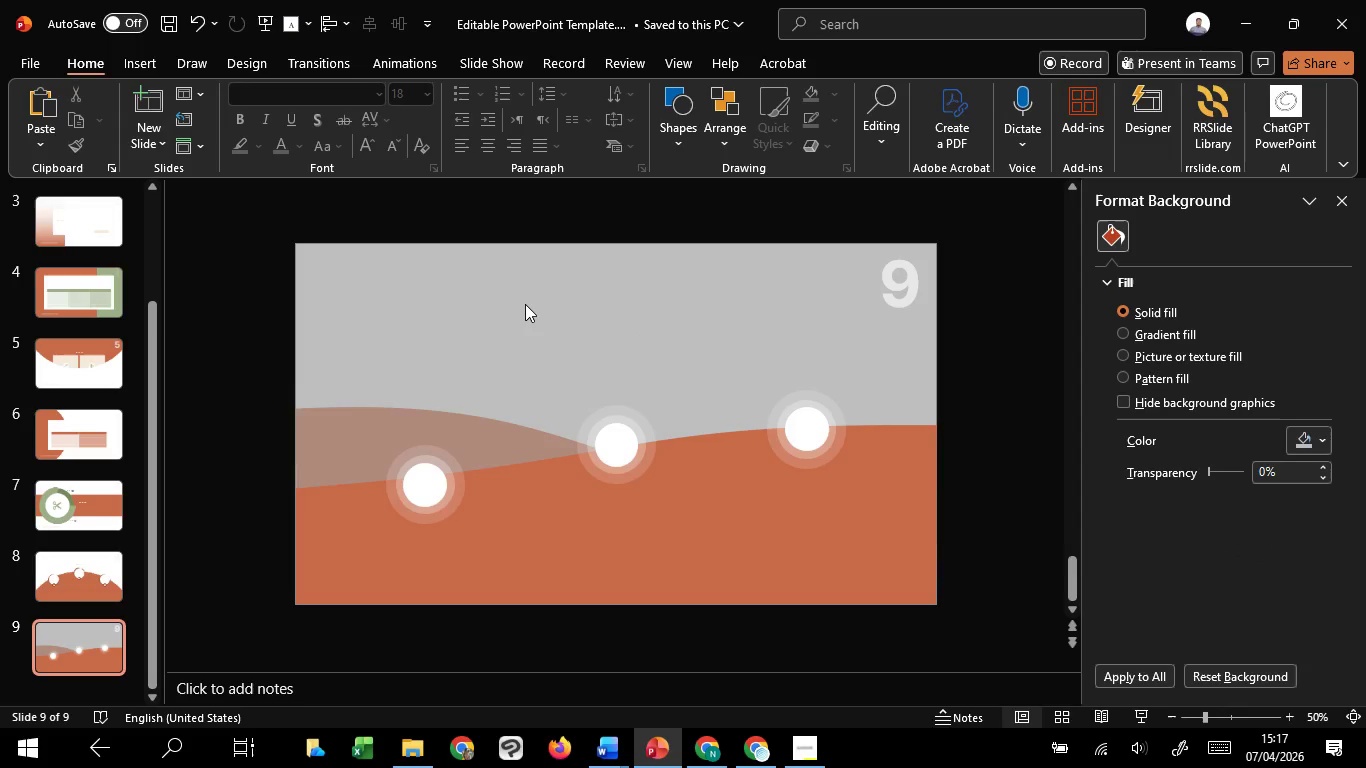 
scroll: coordinate [525, 304], scroll_direction: up, amount: 1.0
 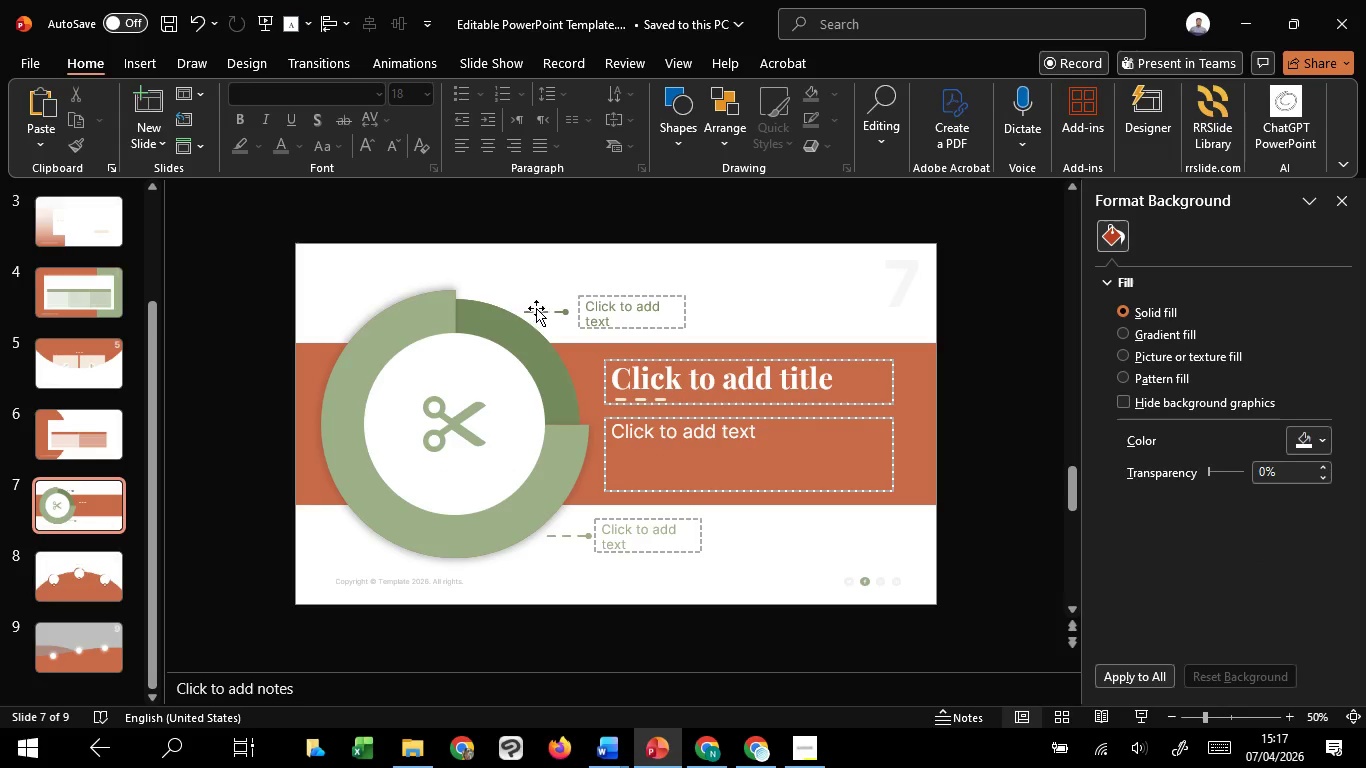 
left_click([536, 308])
 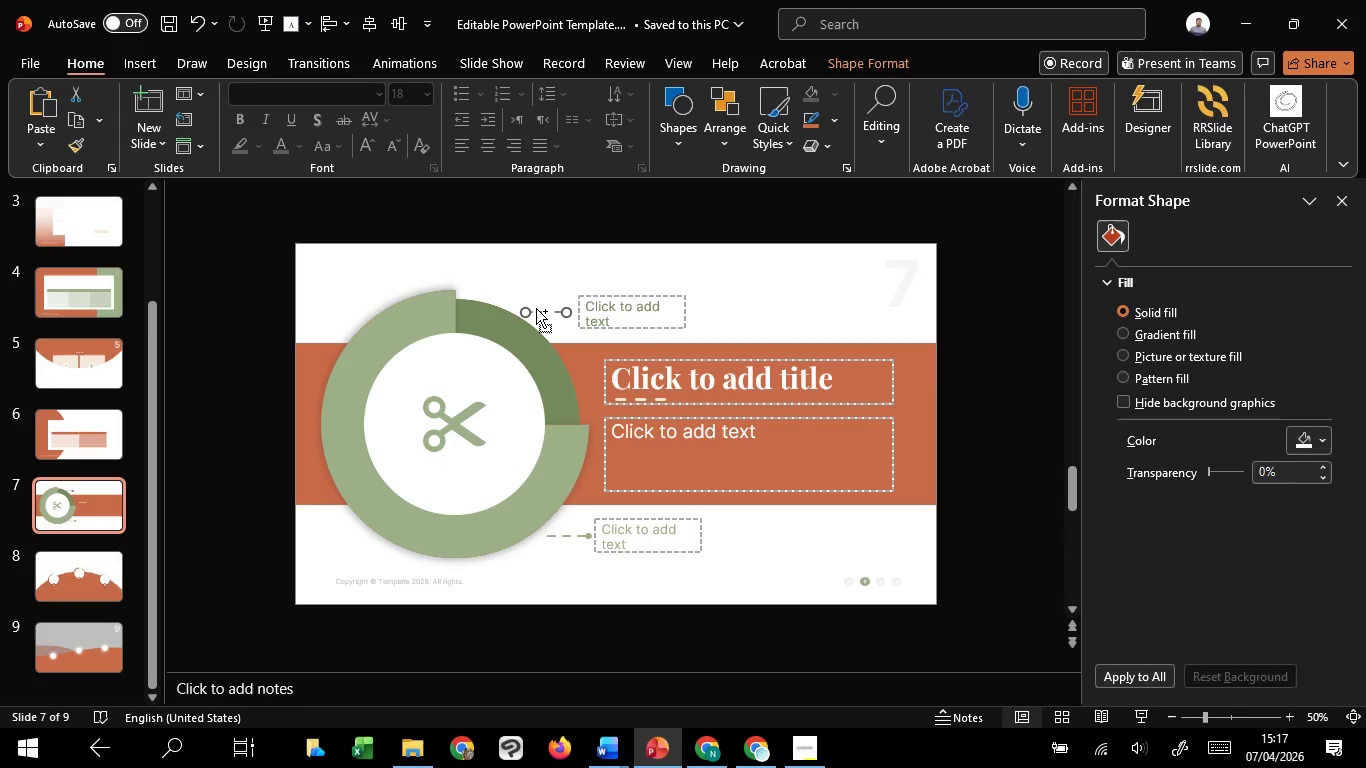 
key(Control+C)
 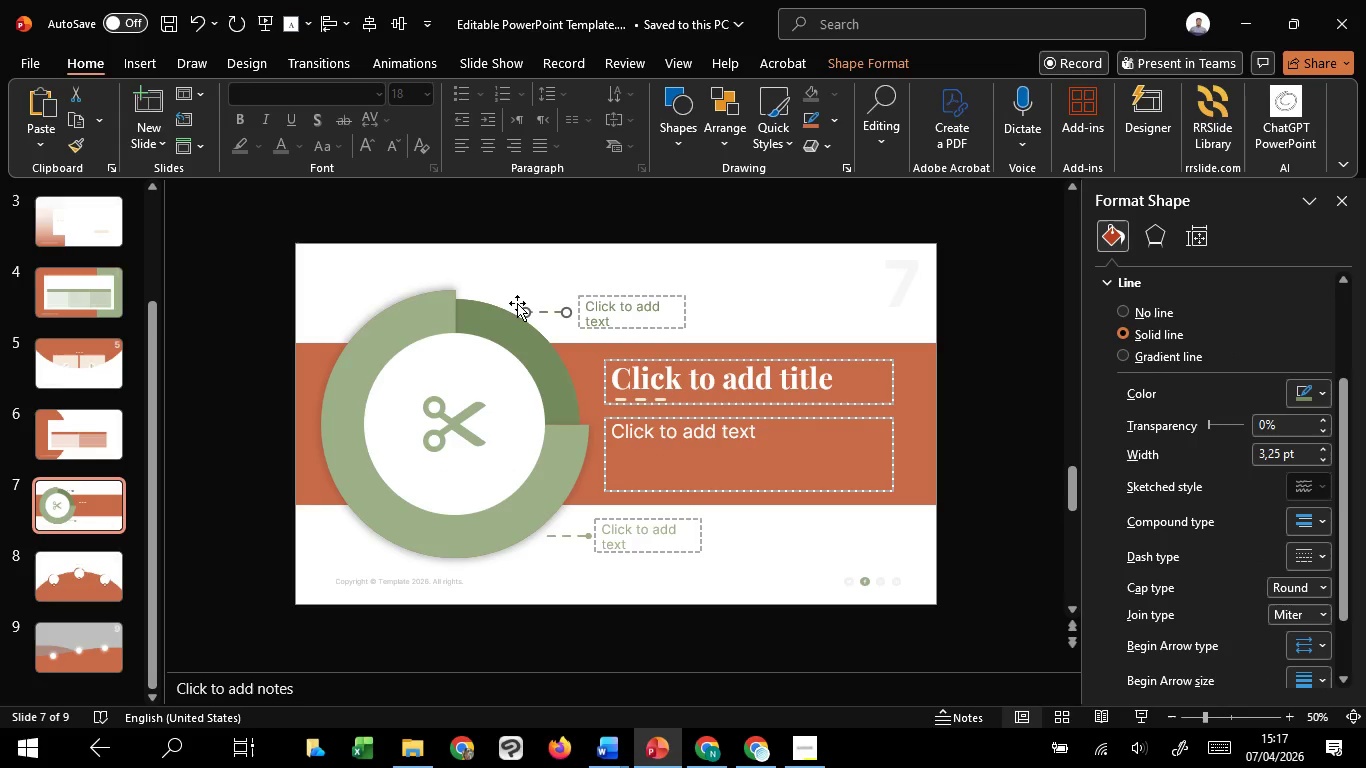 
key(Control+C)
 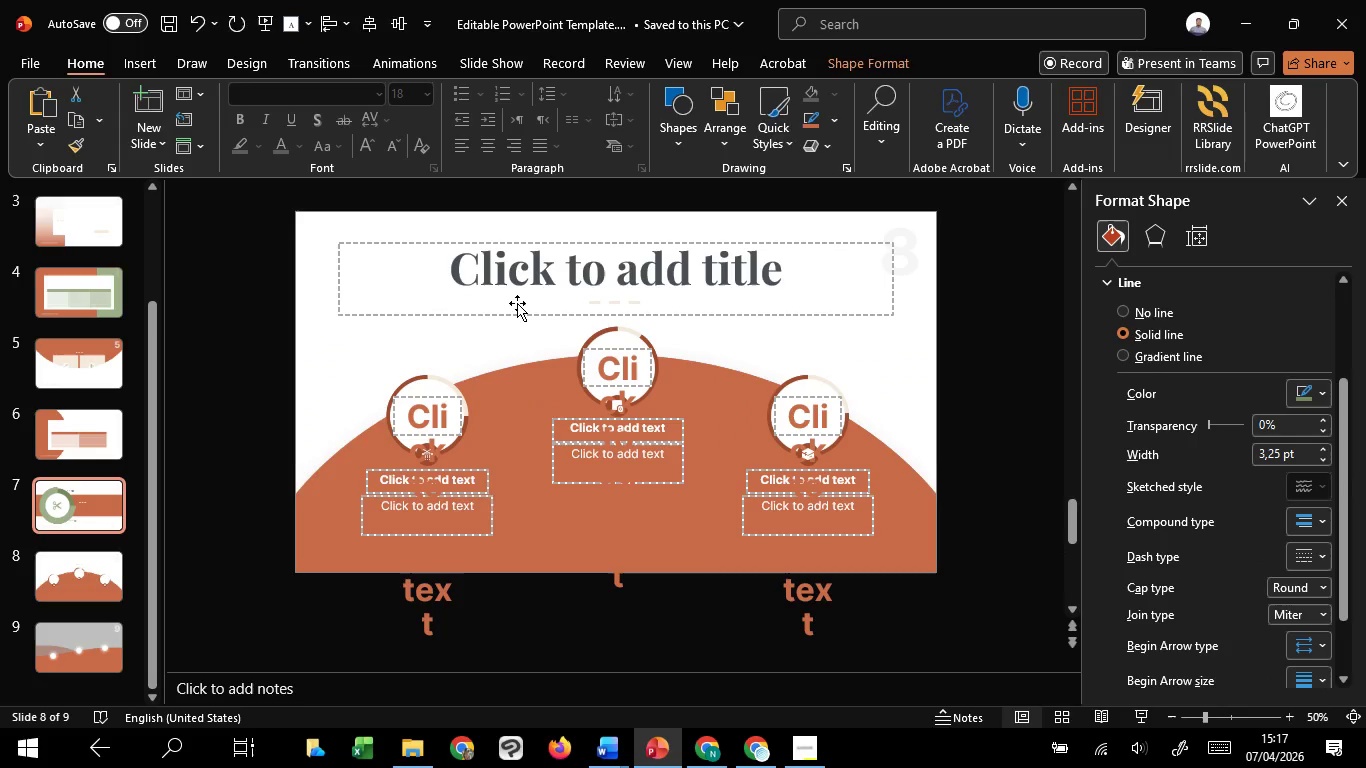 
scroll: coordinate [517, 303], scroll_direction: down, amount: 1.0
 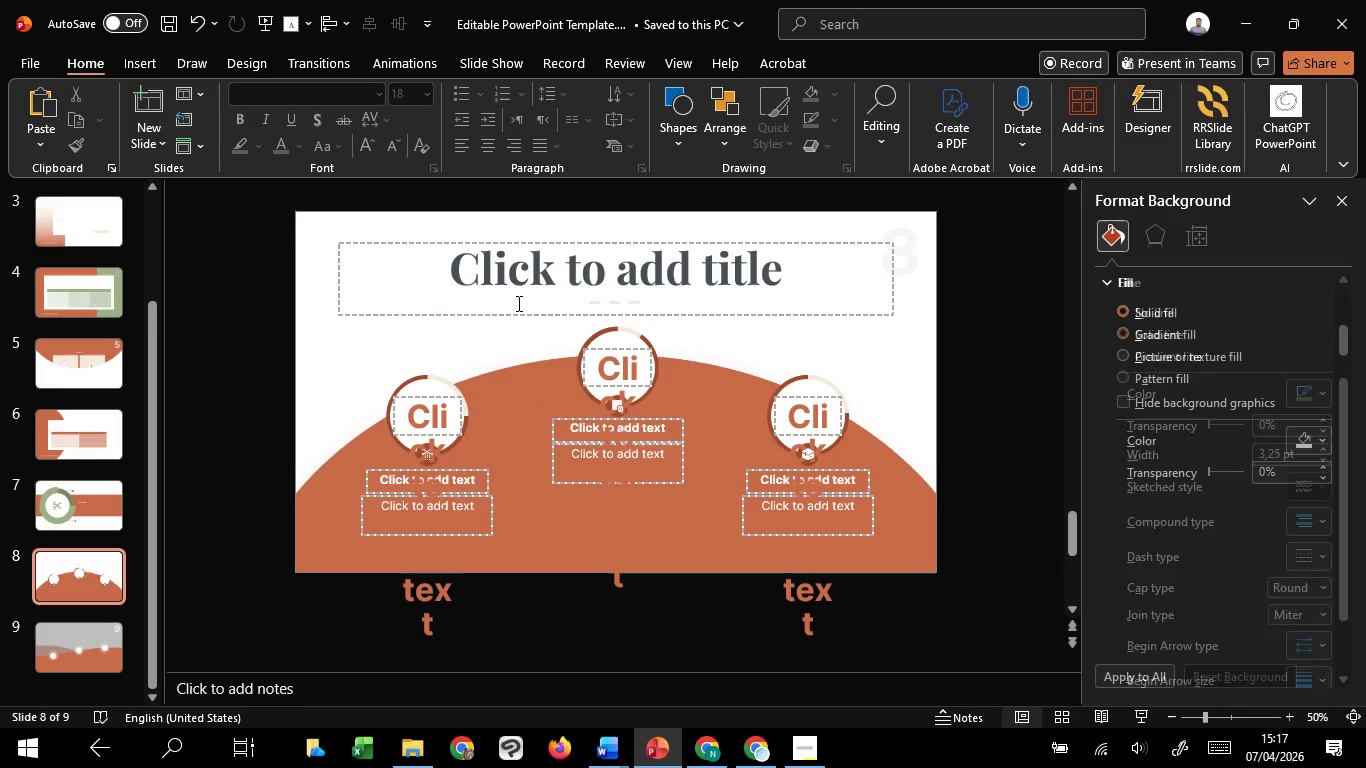 
key(Control+ControlLeft)
 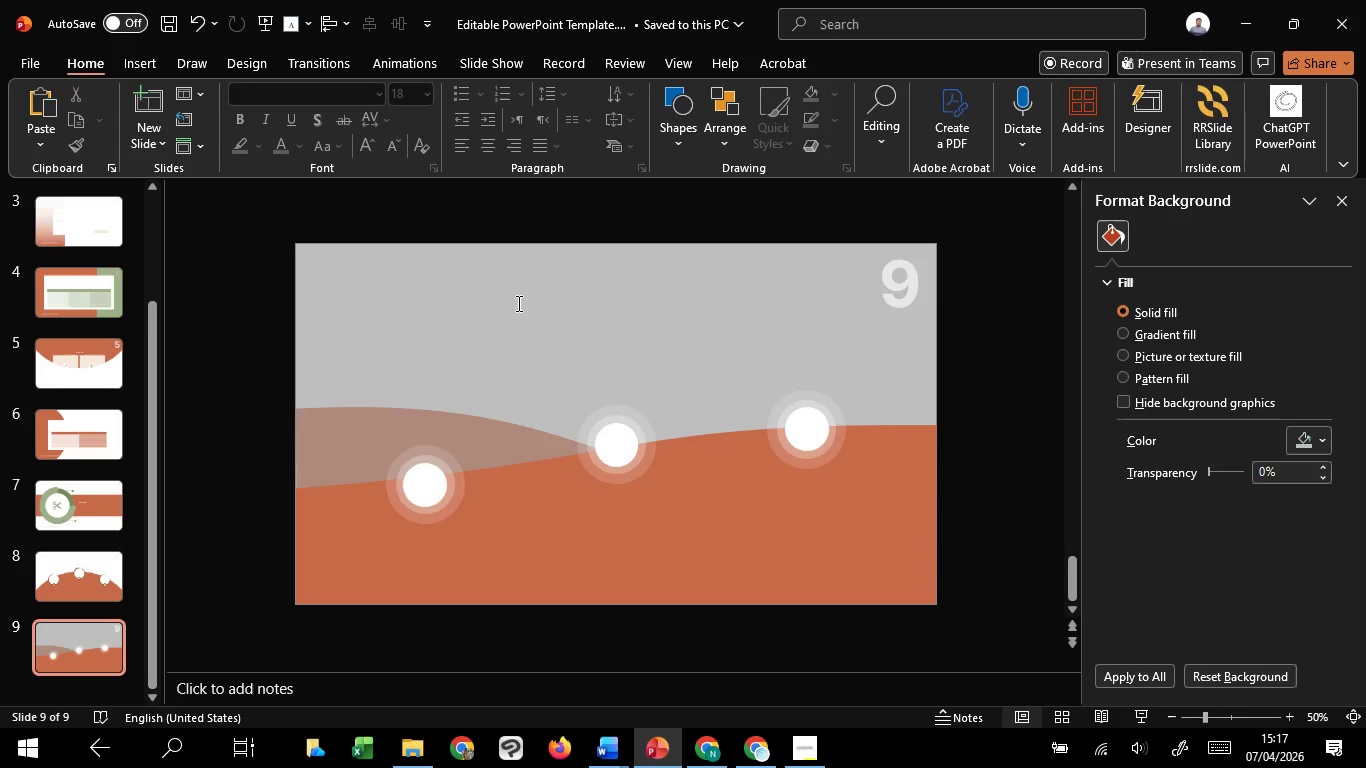 
key(Control+V)
 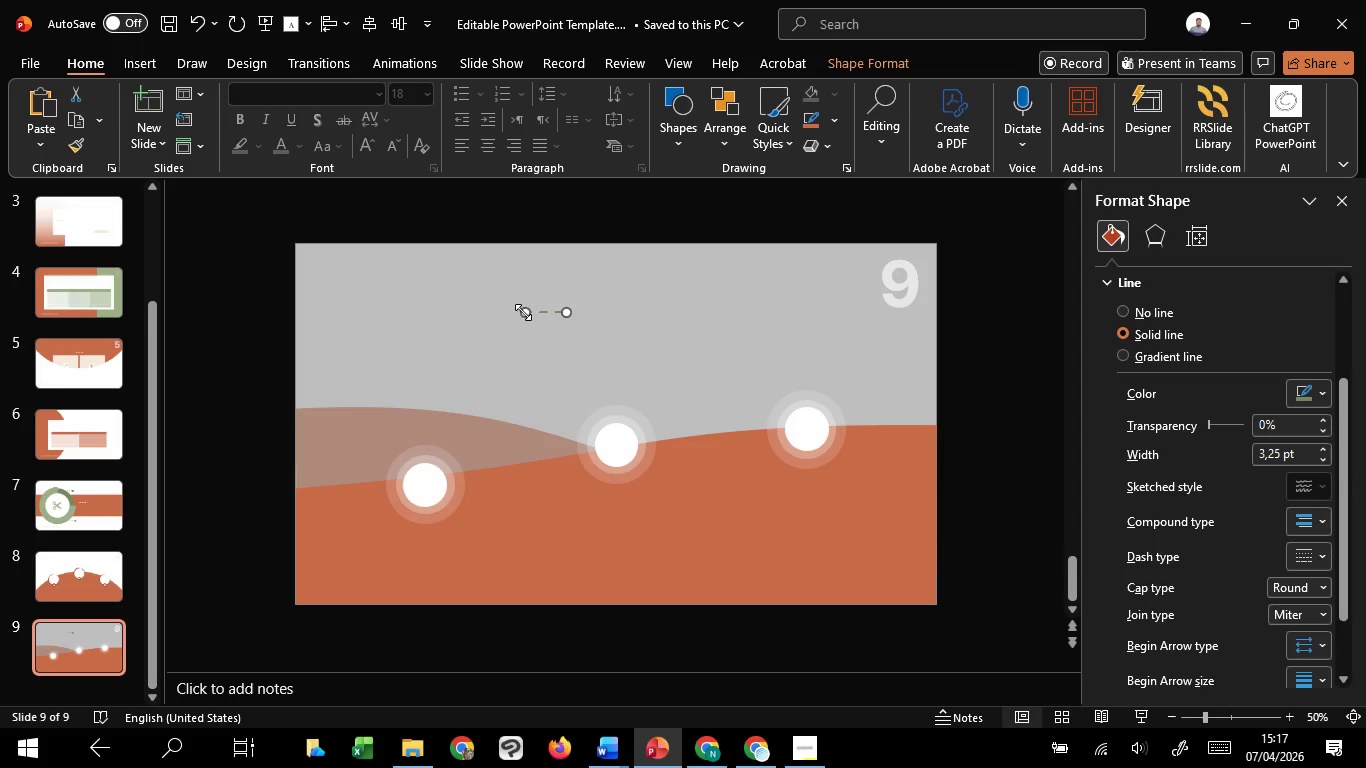 
hold_key(key=ShiftLeft, duration=0.5)
left_click_drag(start_coordinate=[523, 312], to_coordinate=[559, 340])
 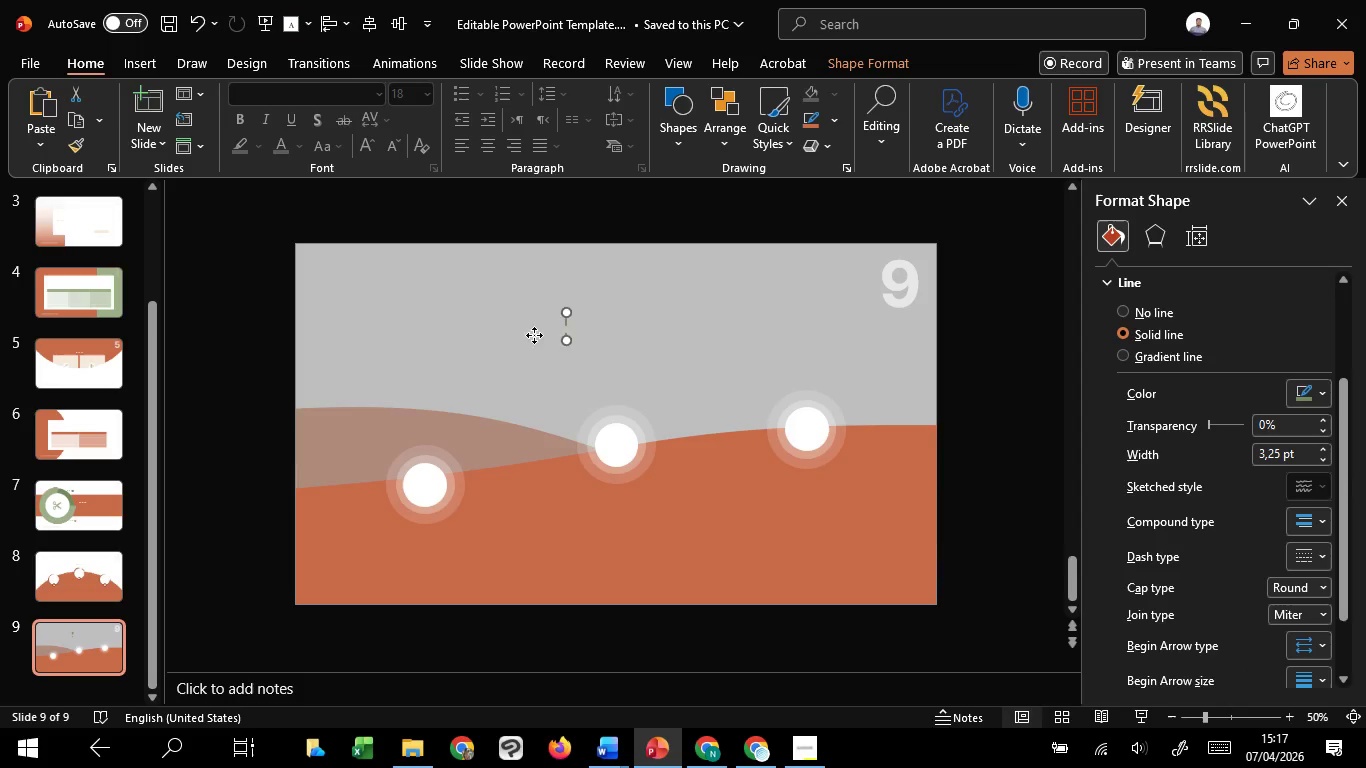 
left_click_drag(start_coordinate=[568, 327], to_coordinate=[431, 427])
 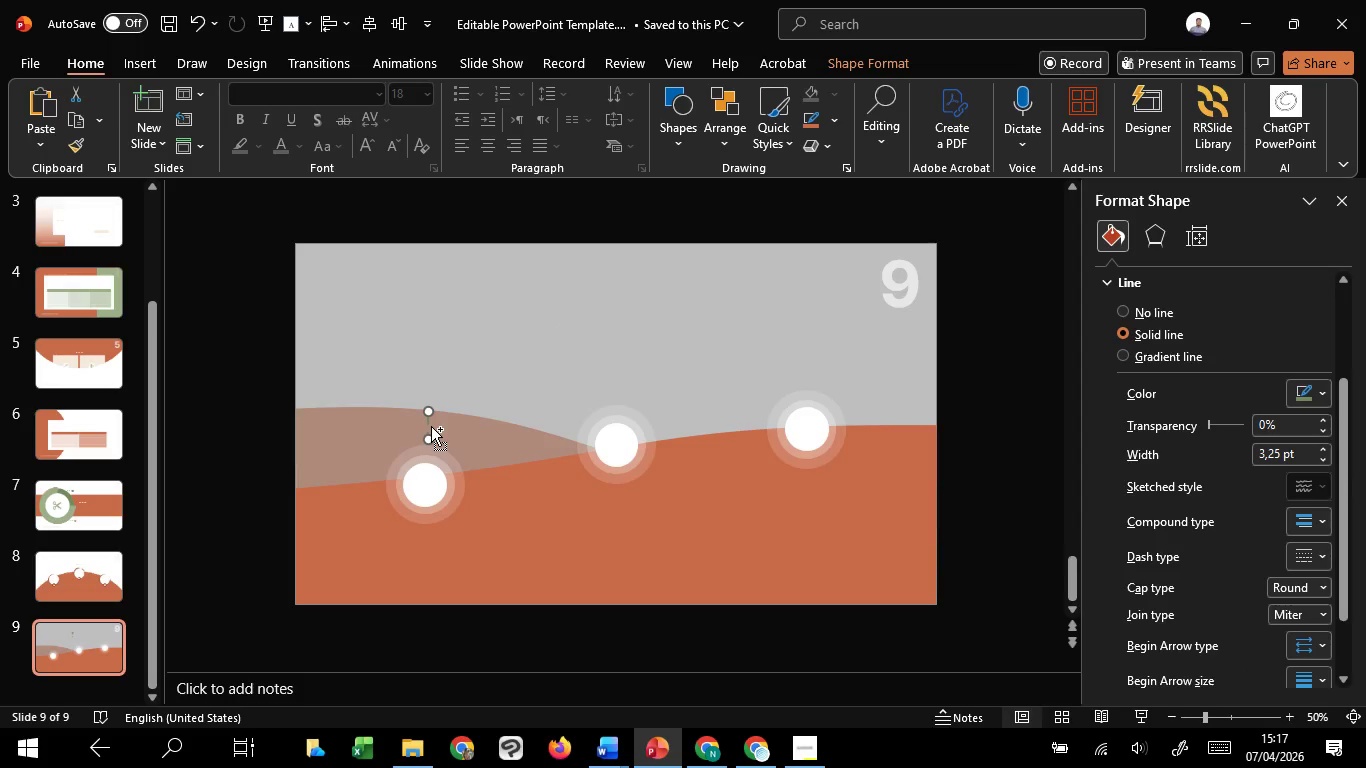 
hold_key(key=ControlLeft, duration=0.88)
scroll: coordinate [443, 425], scroll_direction: up, amount: 5.0
 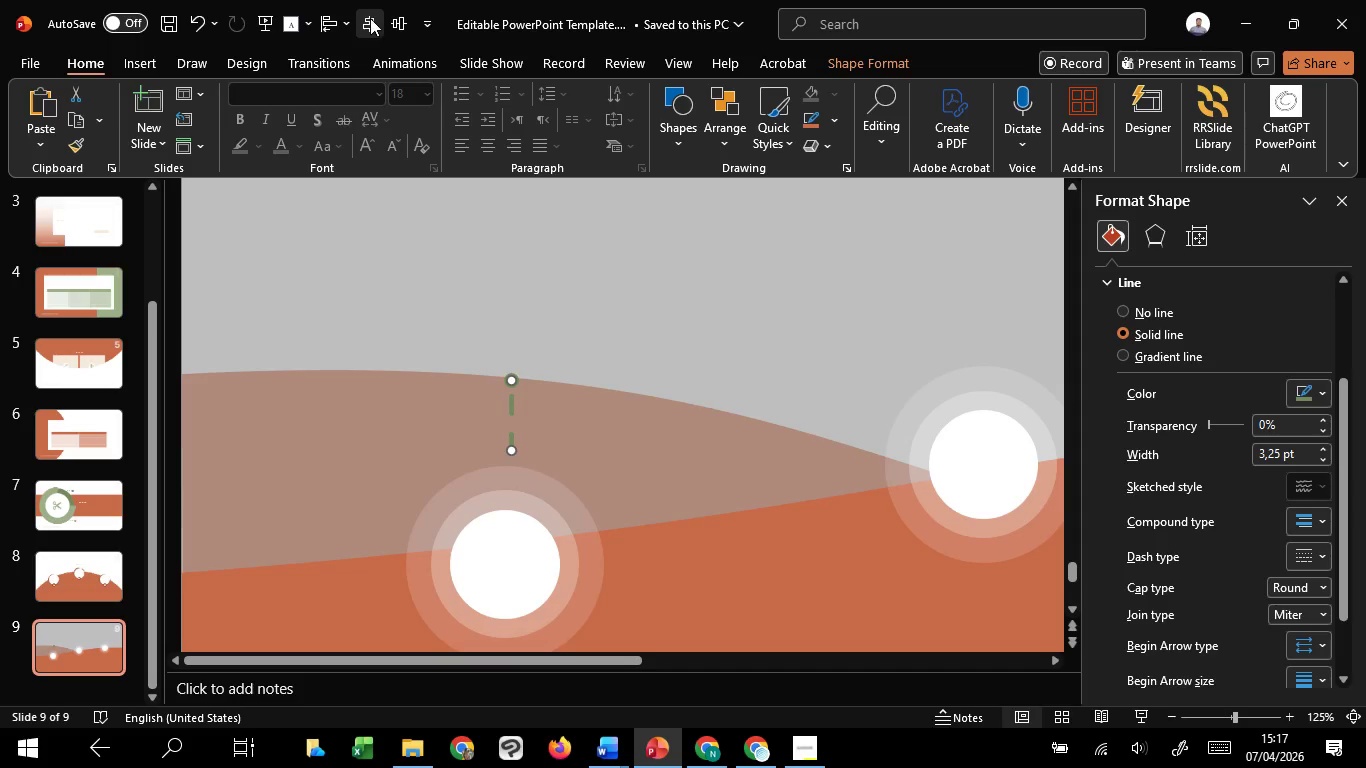 
hold_key(key=ShiftLeft, duration=1.39)
left_click([538, 524])
 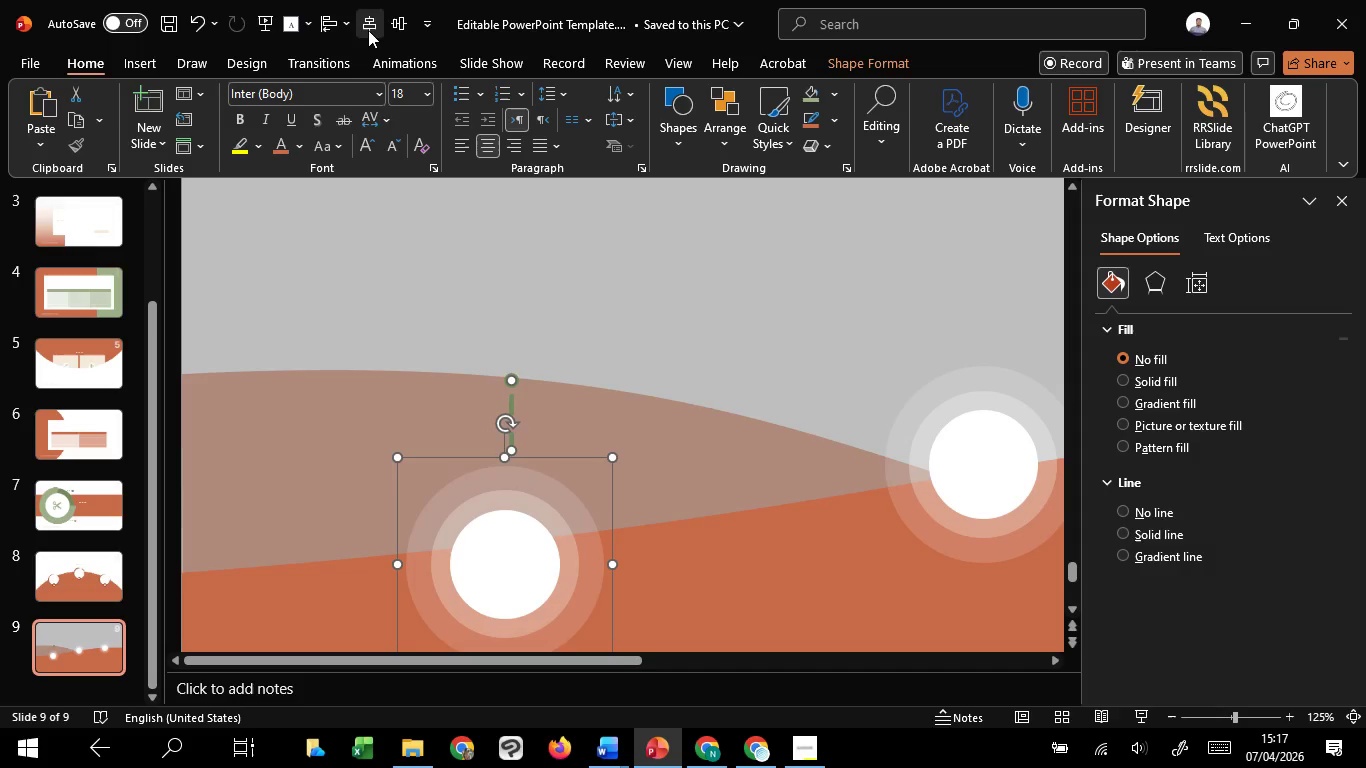 
left_click([368, 30])
 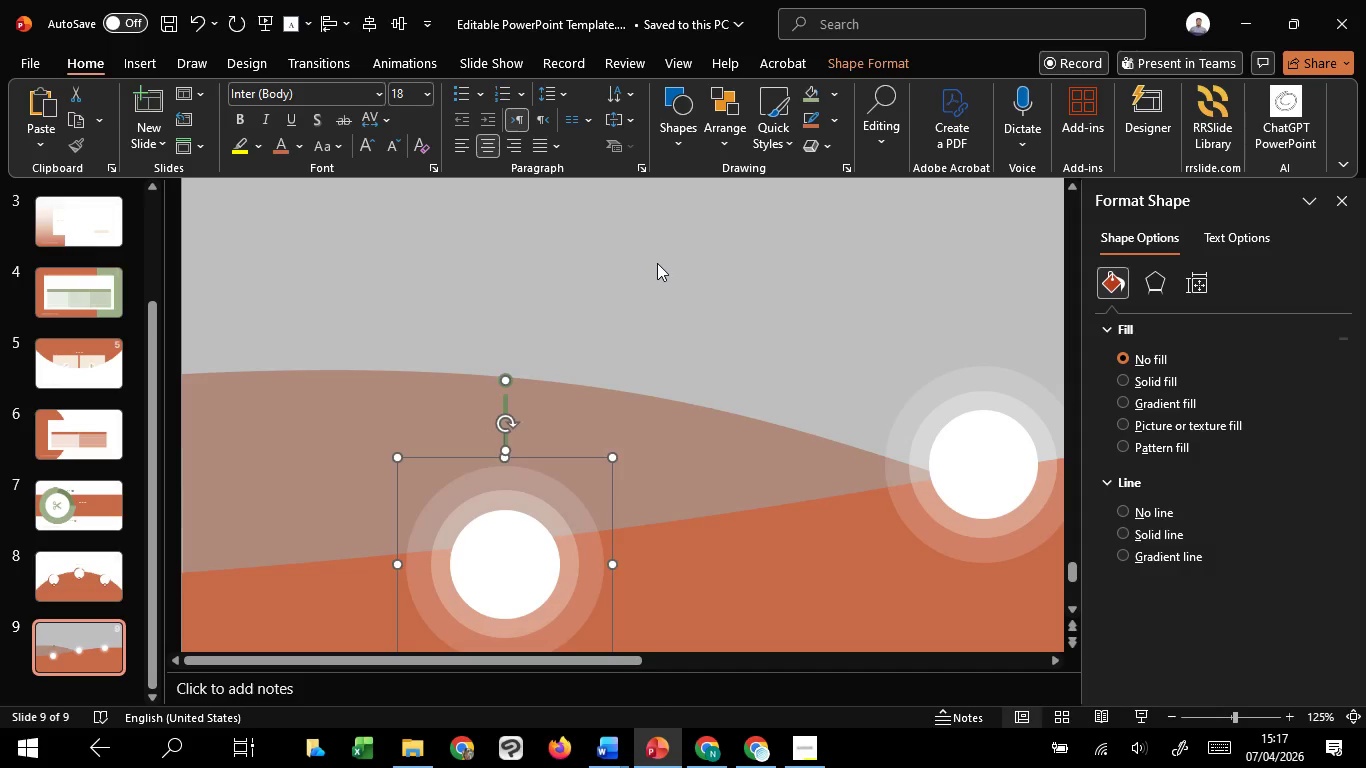 
left_click([657, 263])
 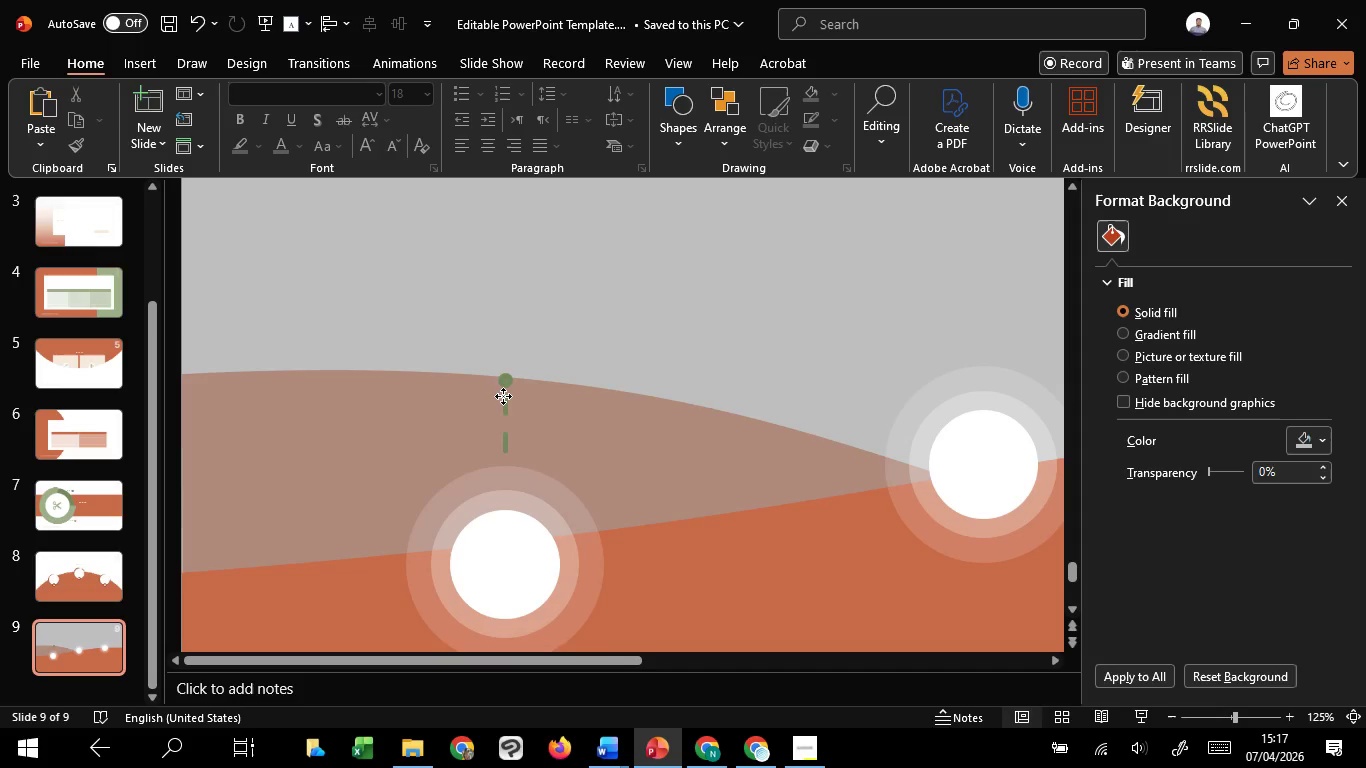 
left_click([503, 396])
 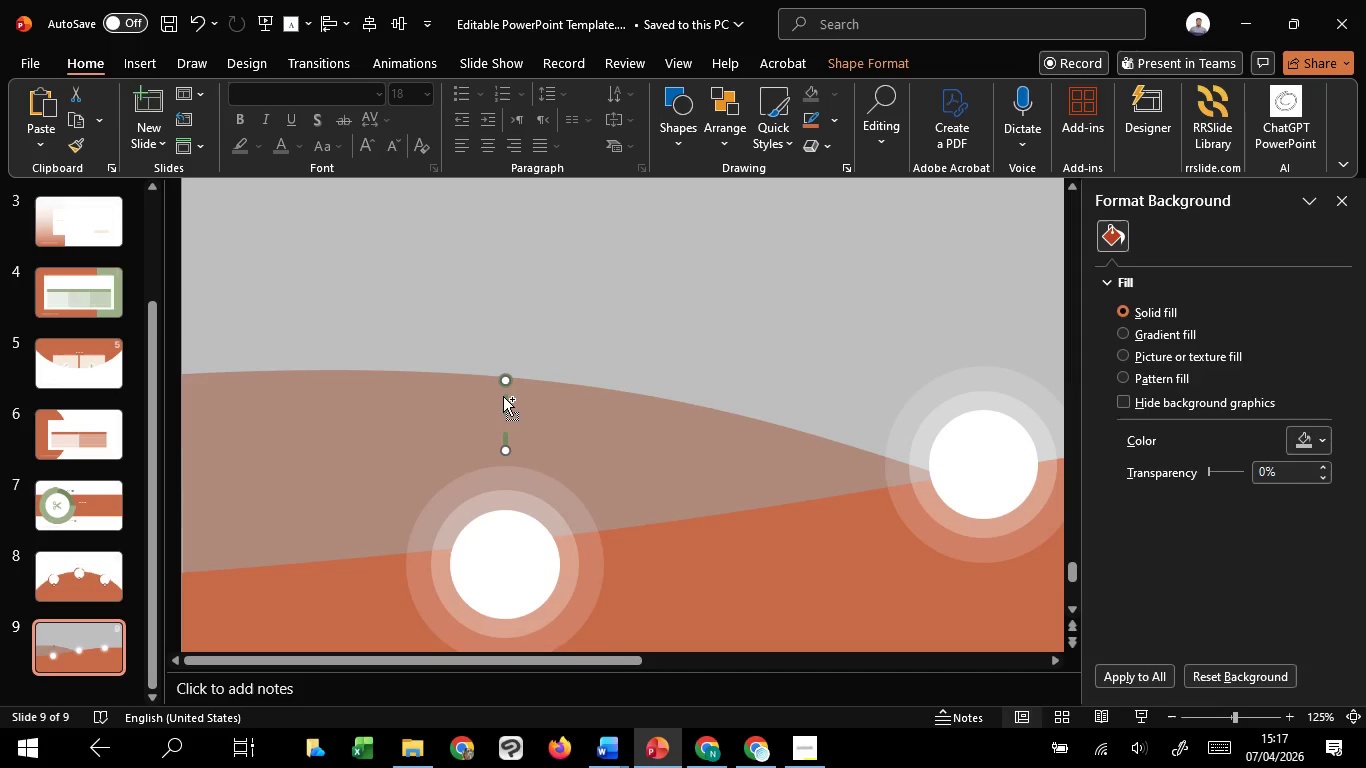 
hold_key(key=ControlLeft, duration=1.53)
scroll: coordinate [503, 396], scroll_direction: up, amount: 2.0
 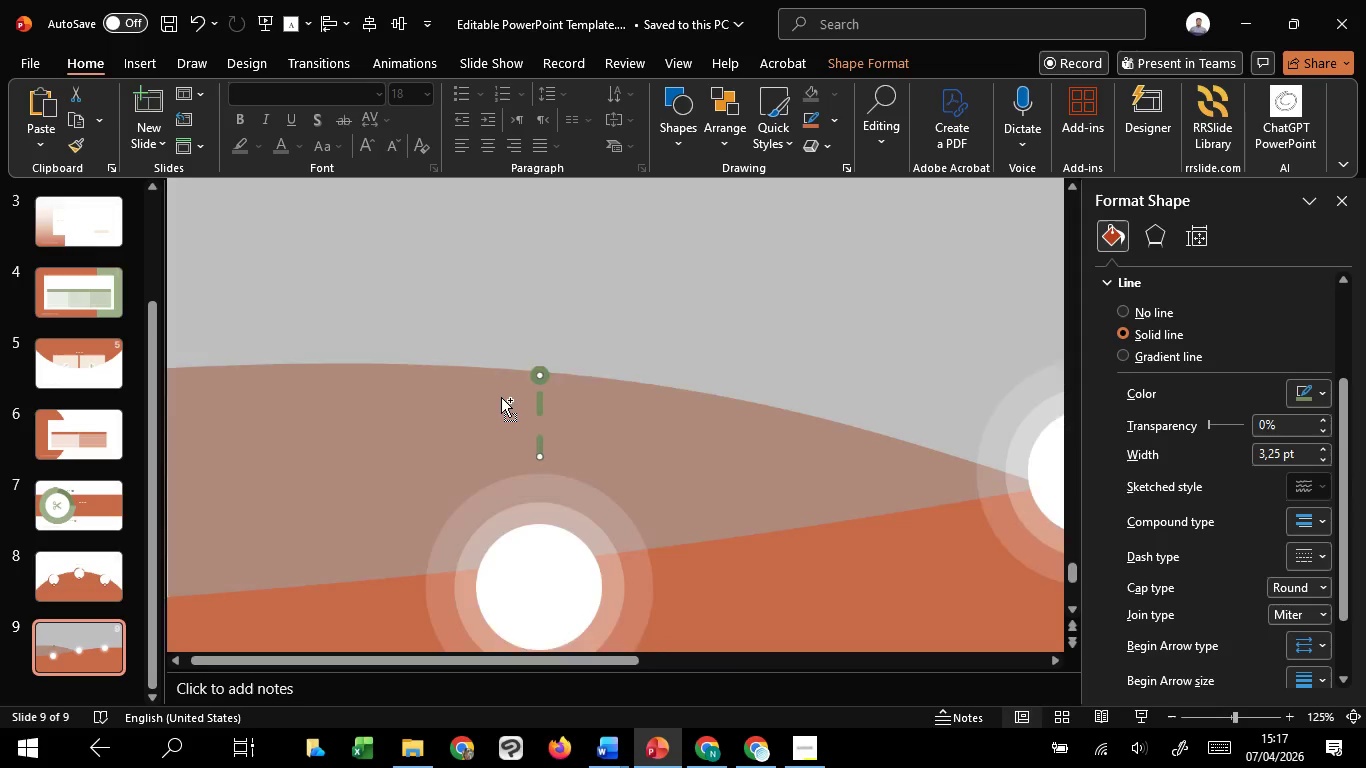 
scroll: coordinate [501, 397], scroll_direction: down, amount: 3.0
 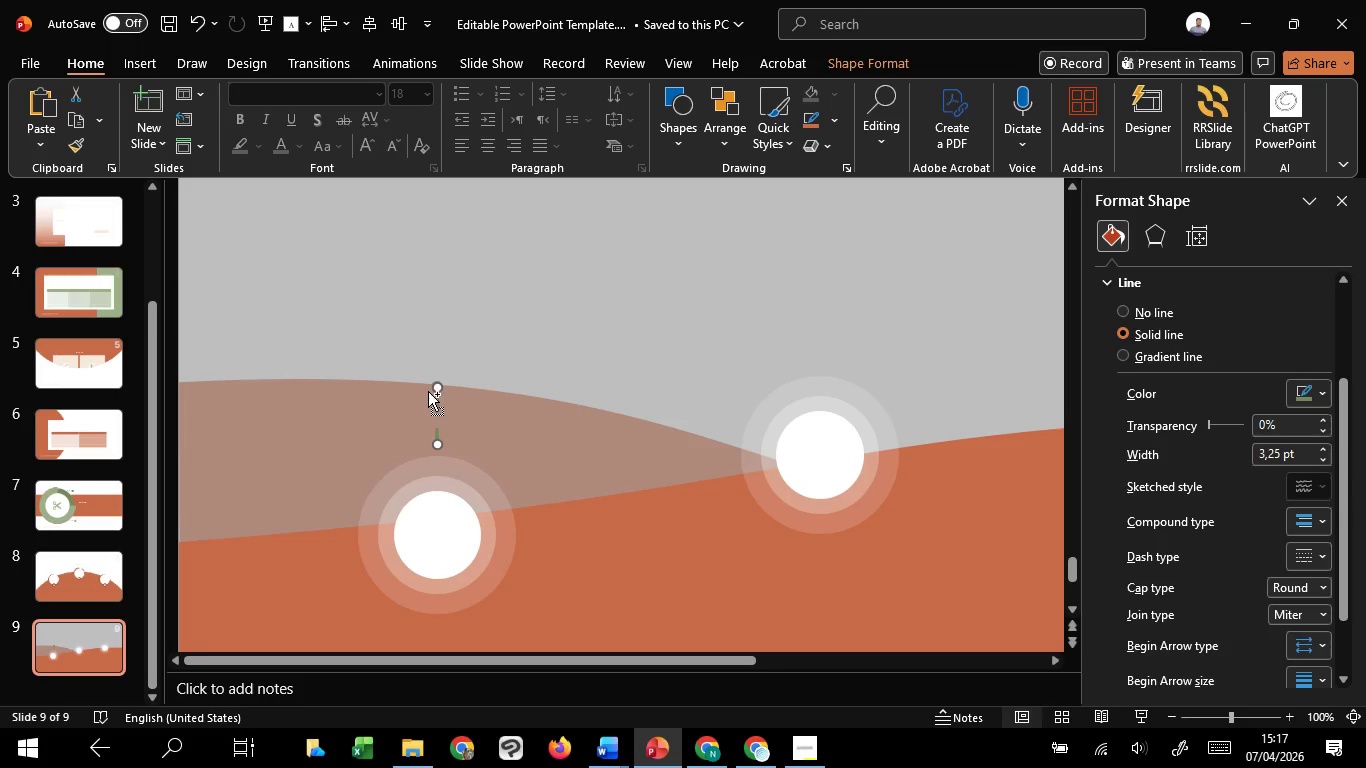 
key(Control+ControlLeft)
 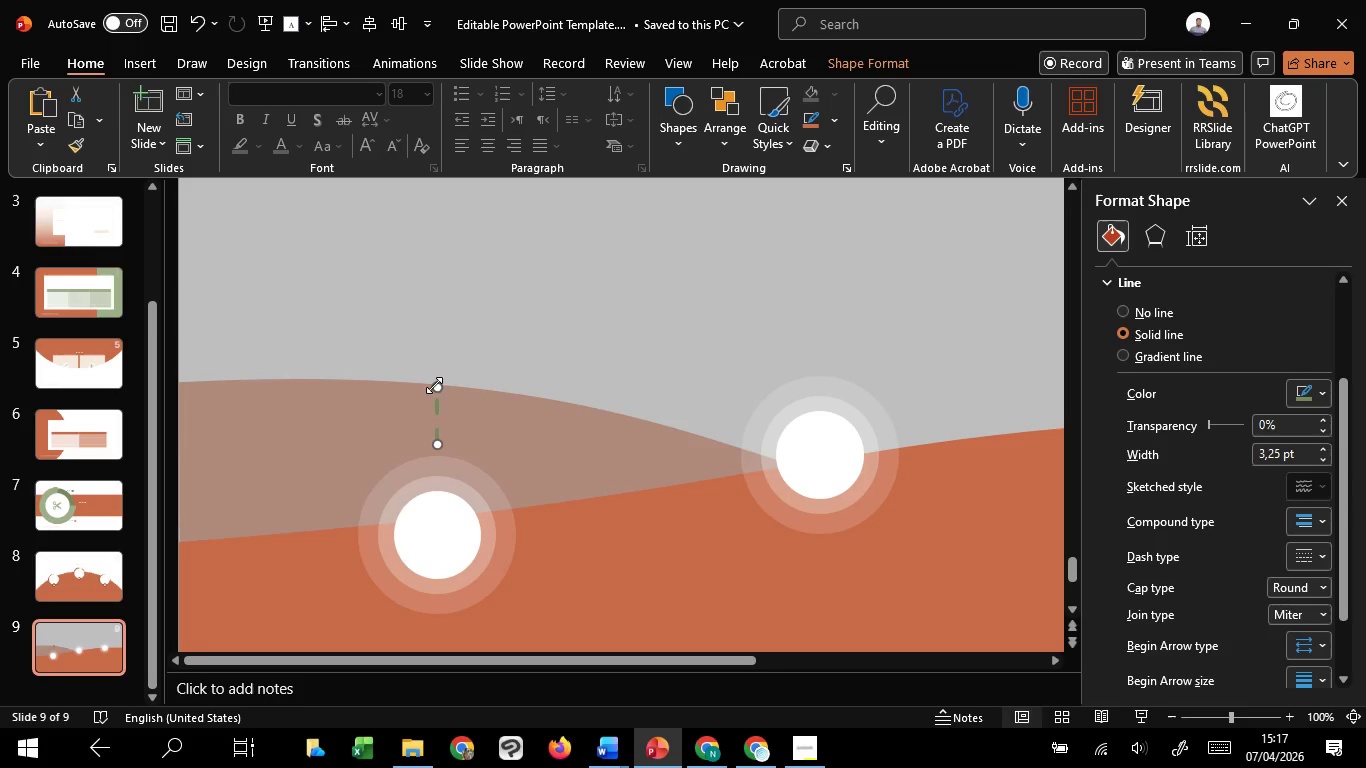 
key(Control+ControlLeft)
 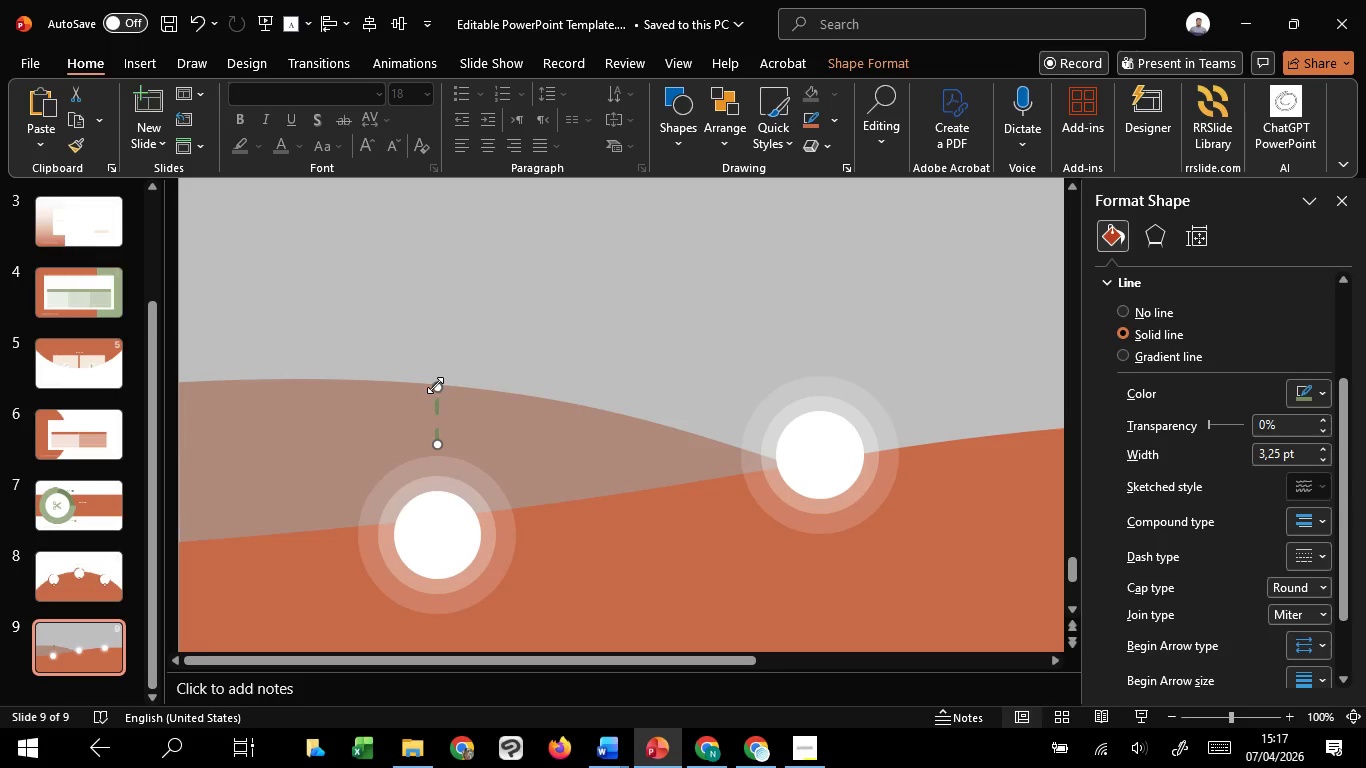 
key(Control+ControlLeft)
 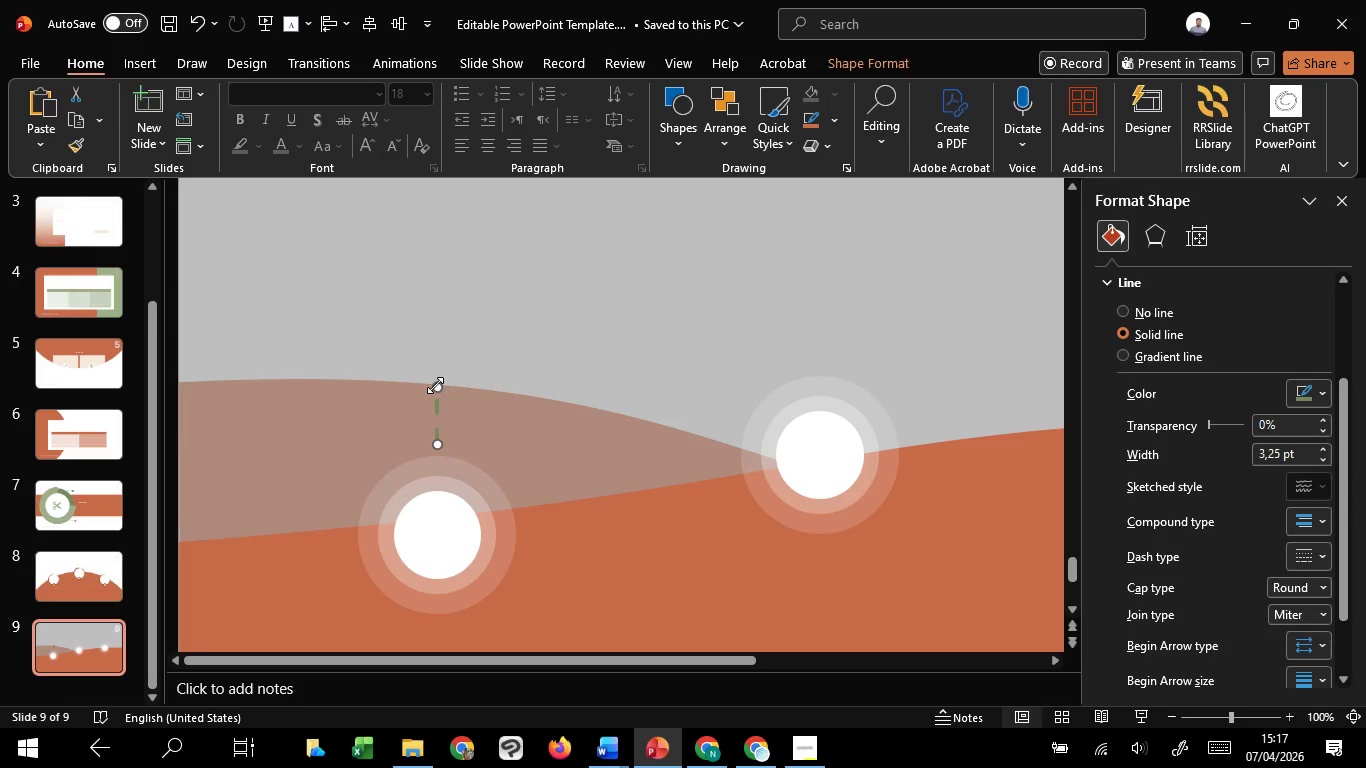 
key(Control+ControlLeft)
 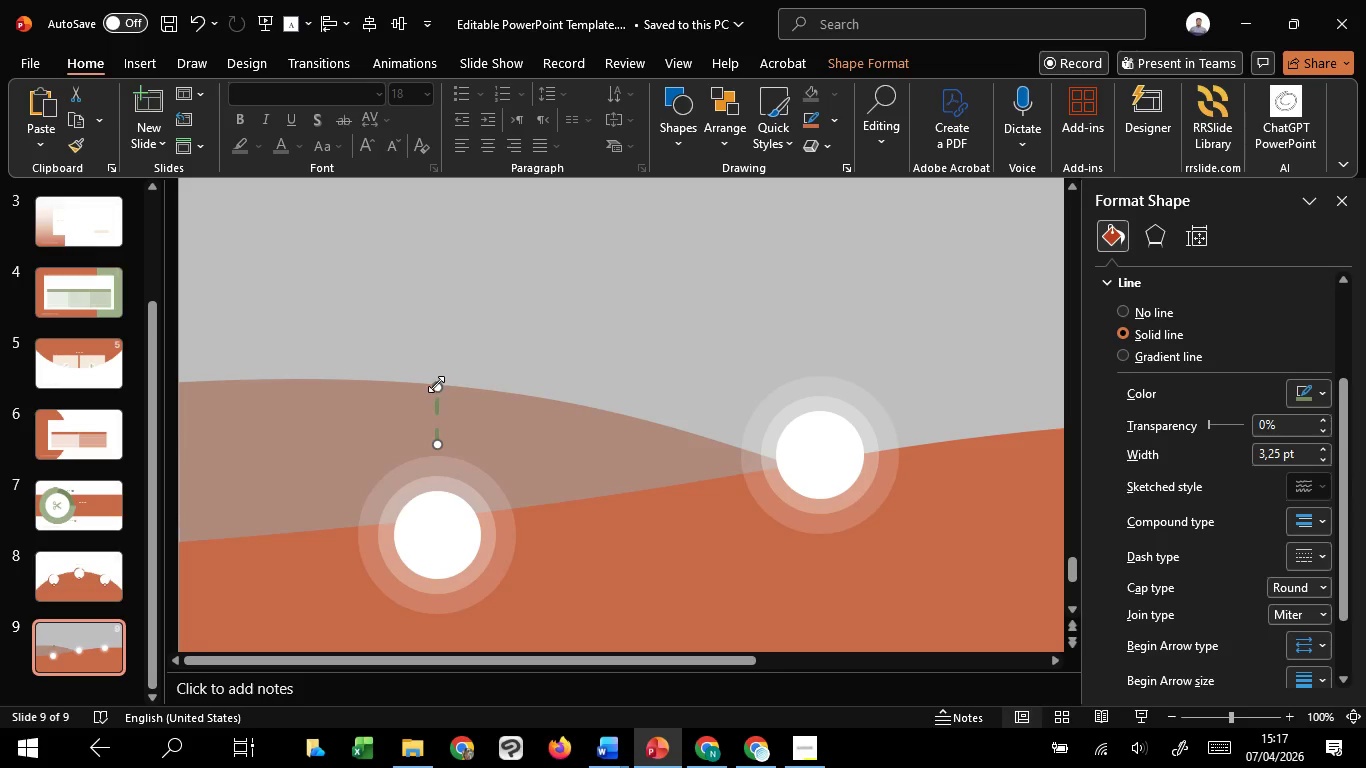 
key(Control+ControlLeft)
 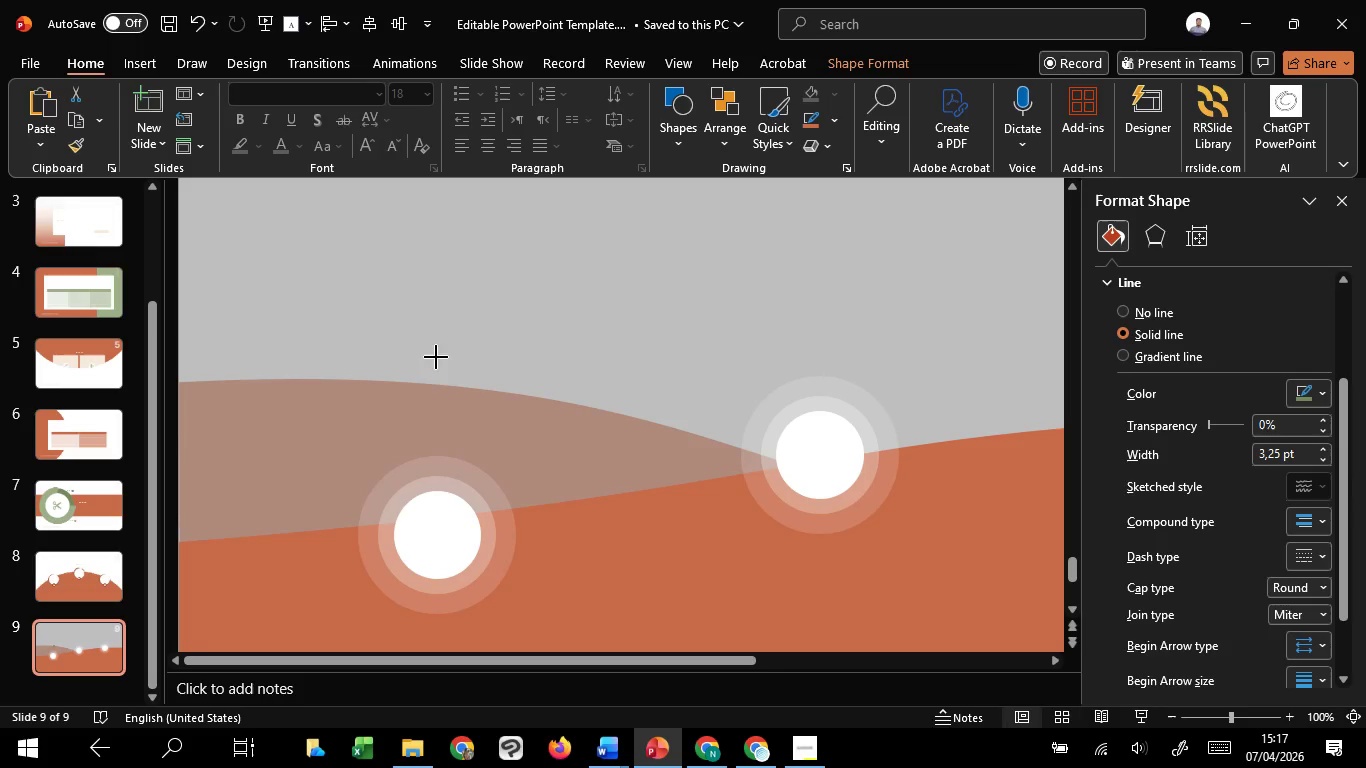 
hold_key(key=ShiftLeft, duration=1.52)
left_click_drag(start_coordinate=[436, 384], to_coordinate=[437, 258])
 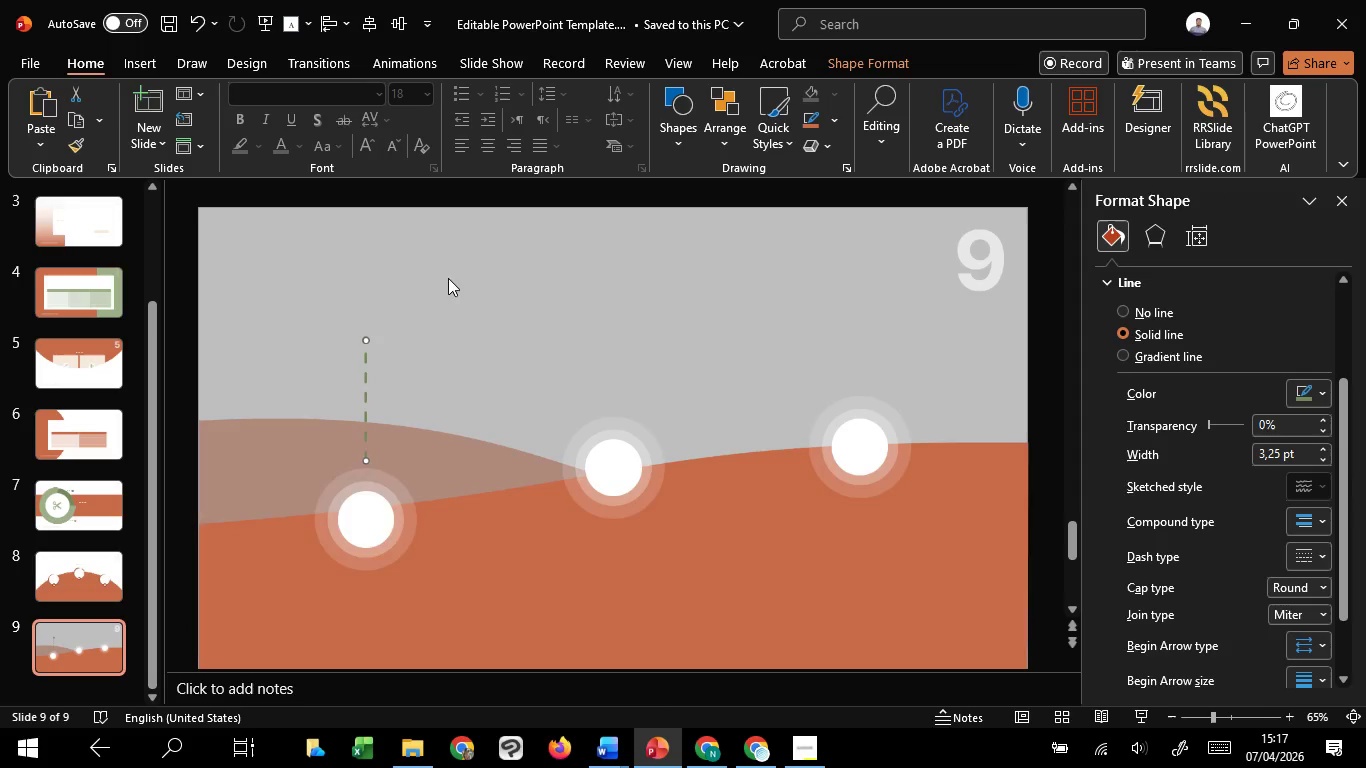 
key(Shift+ShiftLeft)
 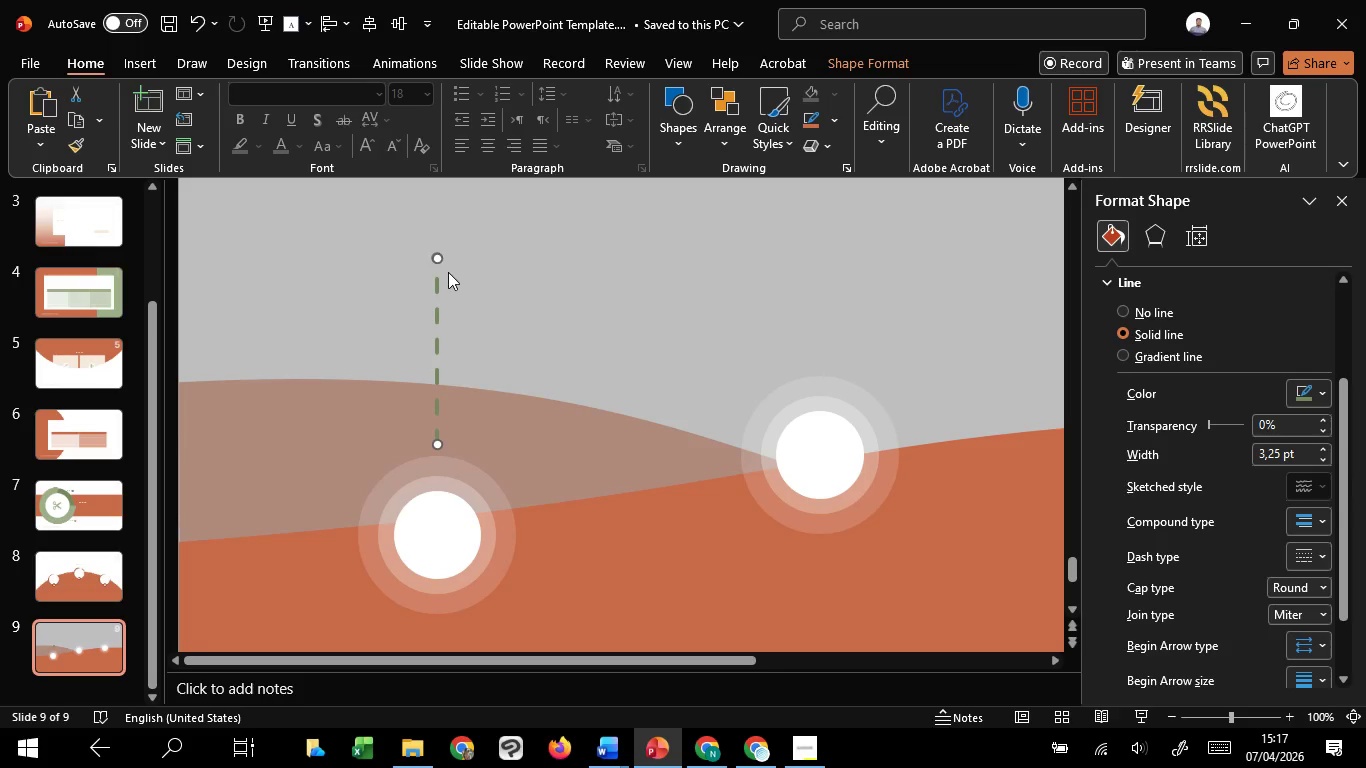 
key(Shift+ShiftLeft)
 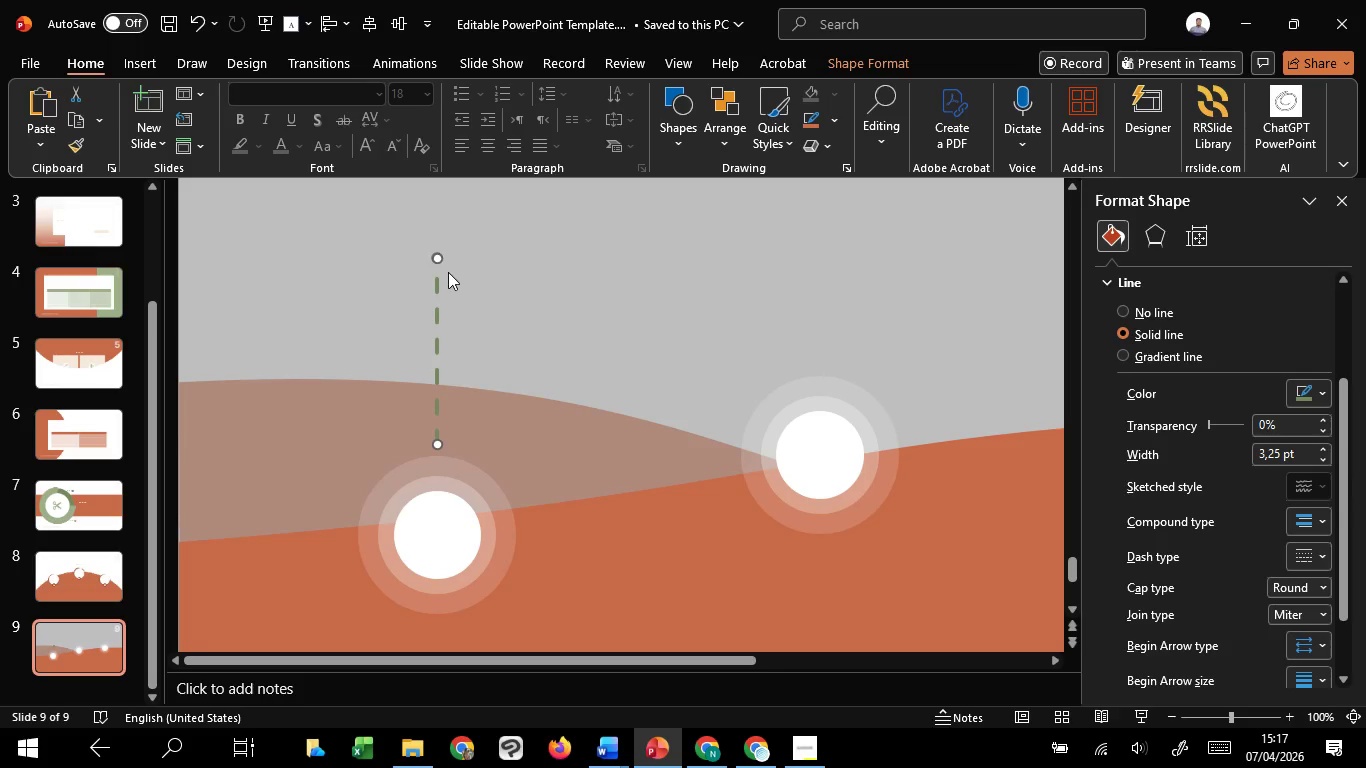 
key(Shift+ShiftLeft)
 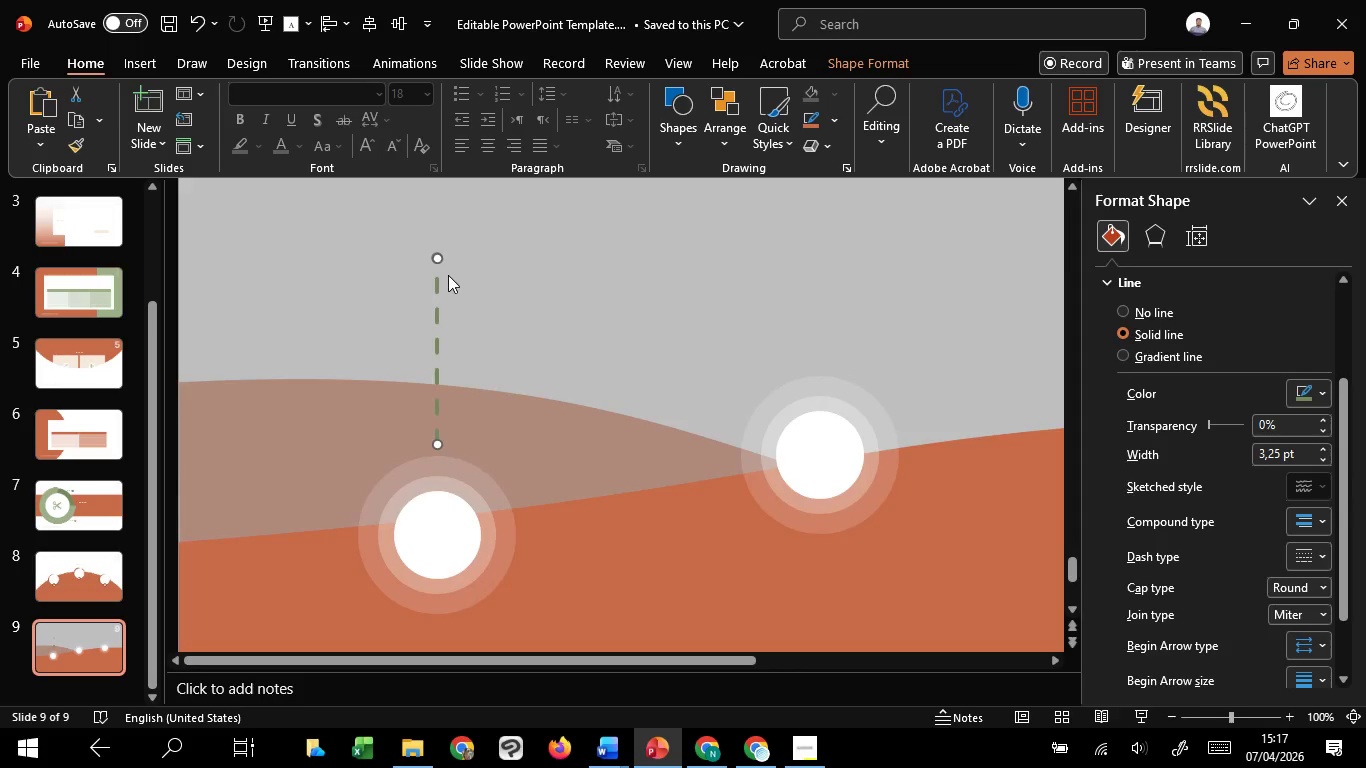 
hold_key(key=ControlLeft, duration=1.52)
scroll: coordinate [448, 278], scroll_direction: down, amount: 3.0
 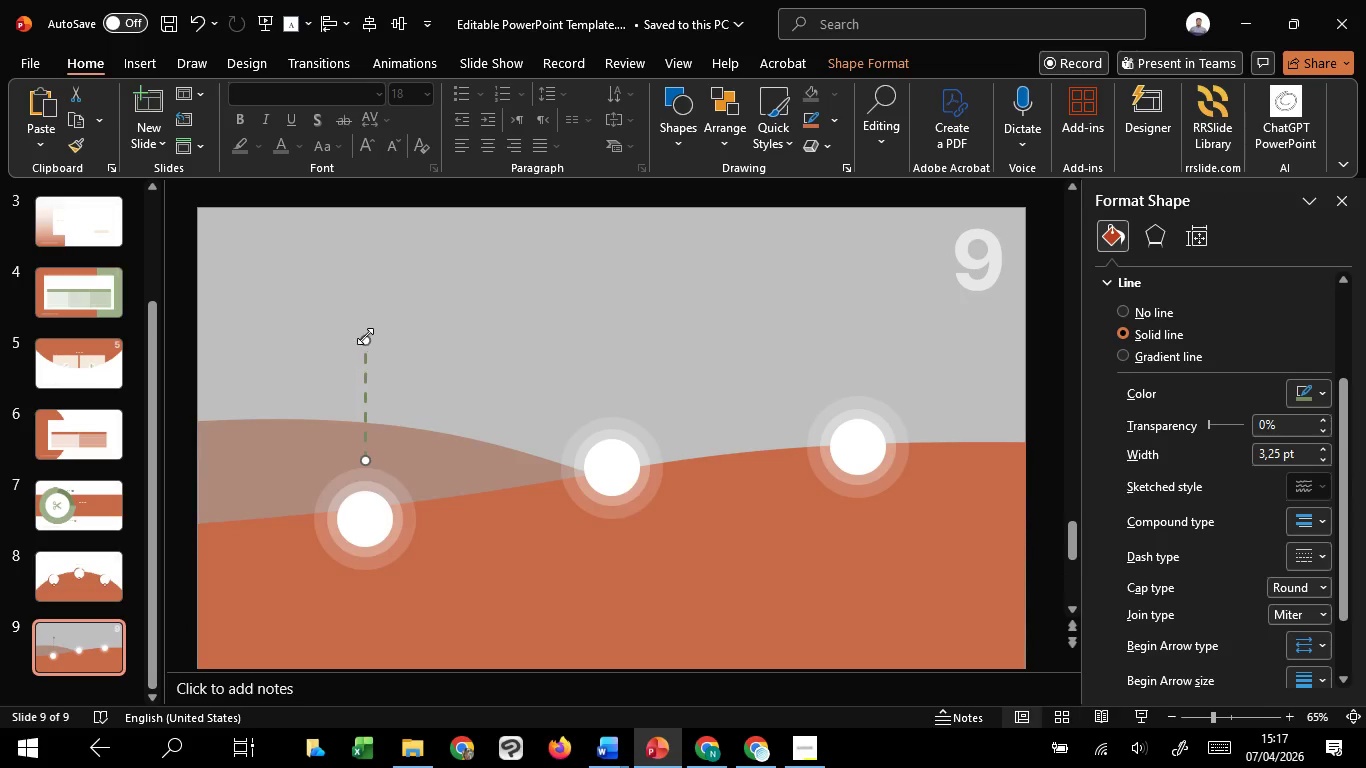 
key(Control+ControlLeft)
 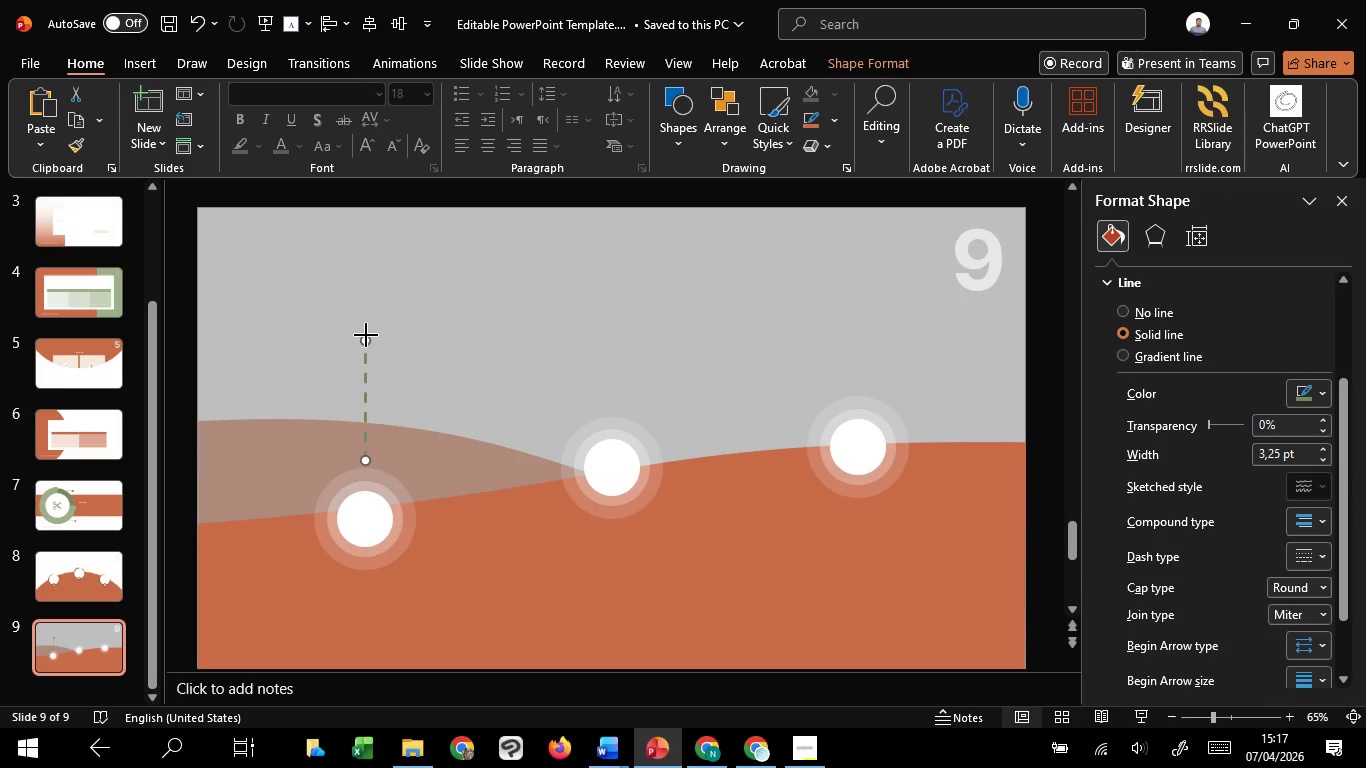 
key(Control+ControlLeft)
 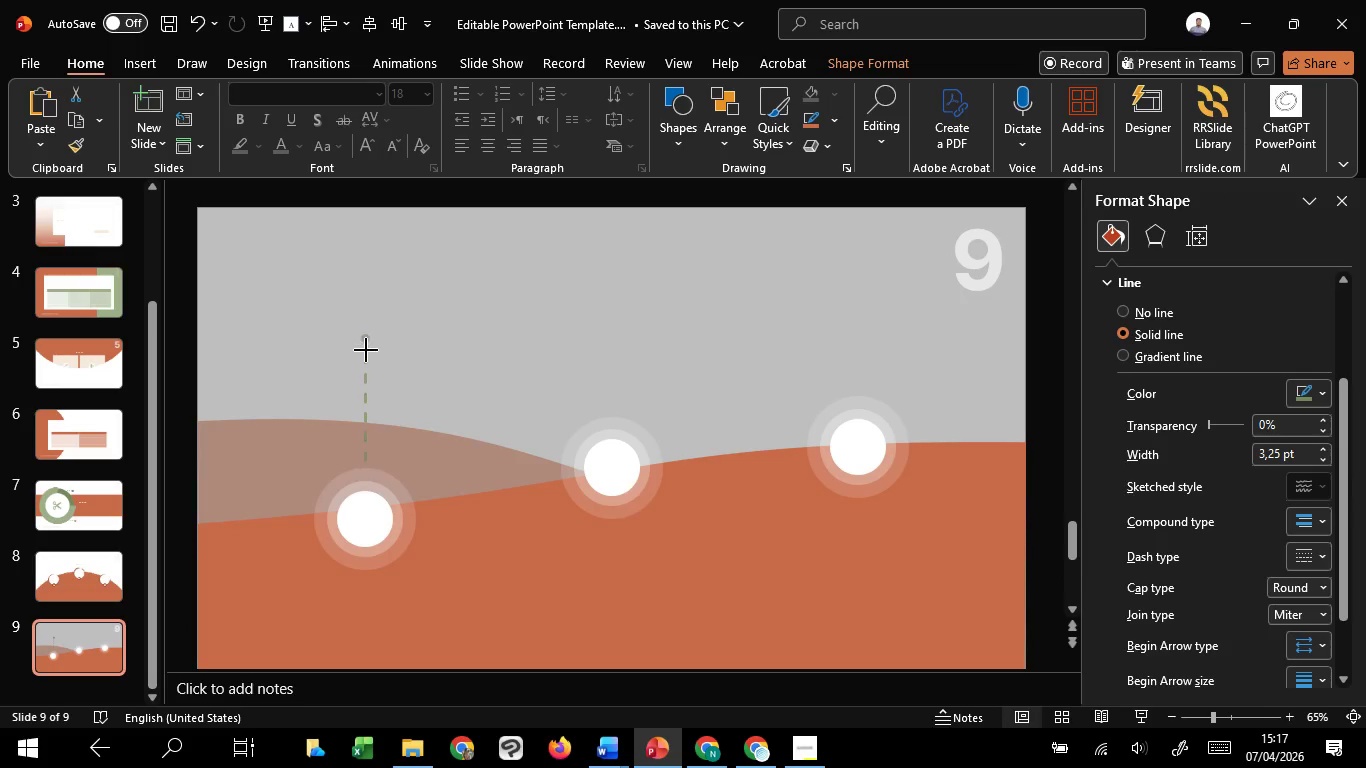 
left_click_drag(start_coordinate=[366, 335], to_coordinate=[374, 382])
 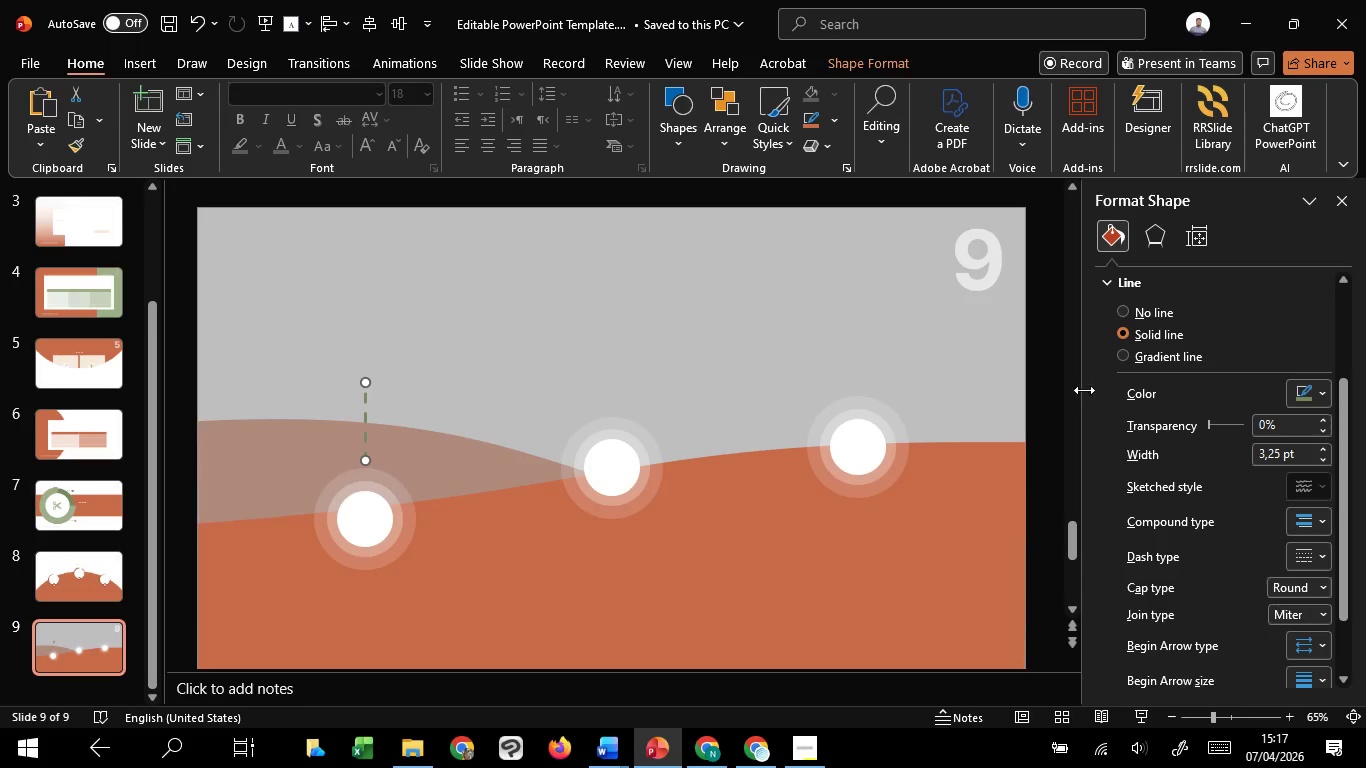 
hold_key(key=ShiftLeft, duration=1.51)
 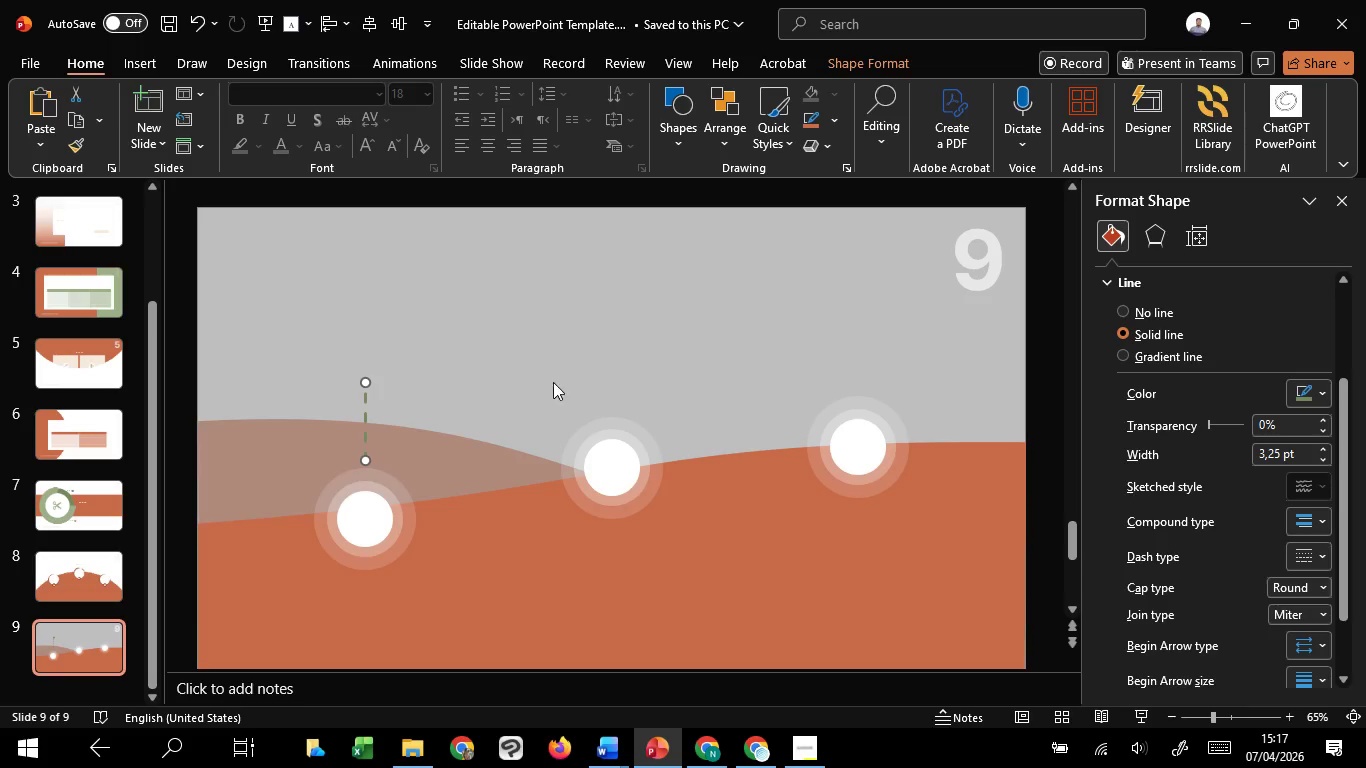 
key(Shift+ShiftLeft)
 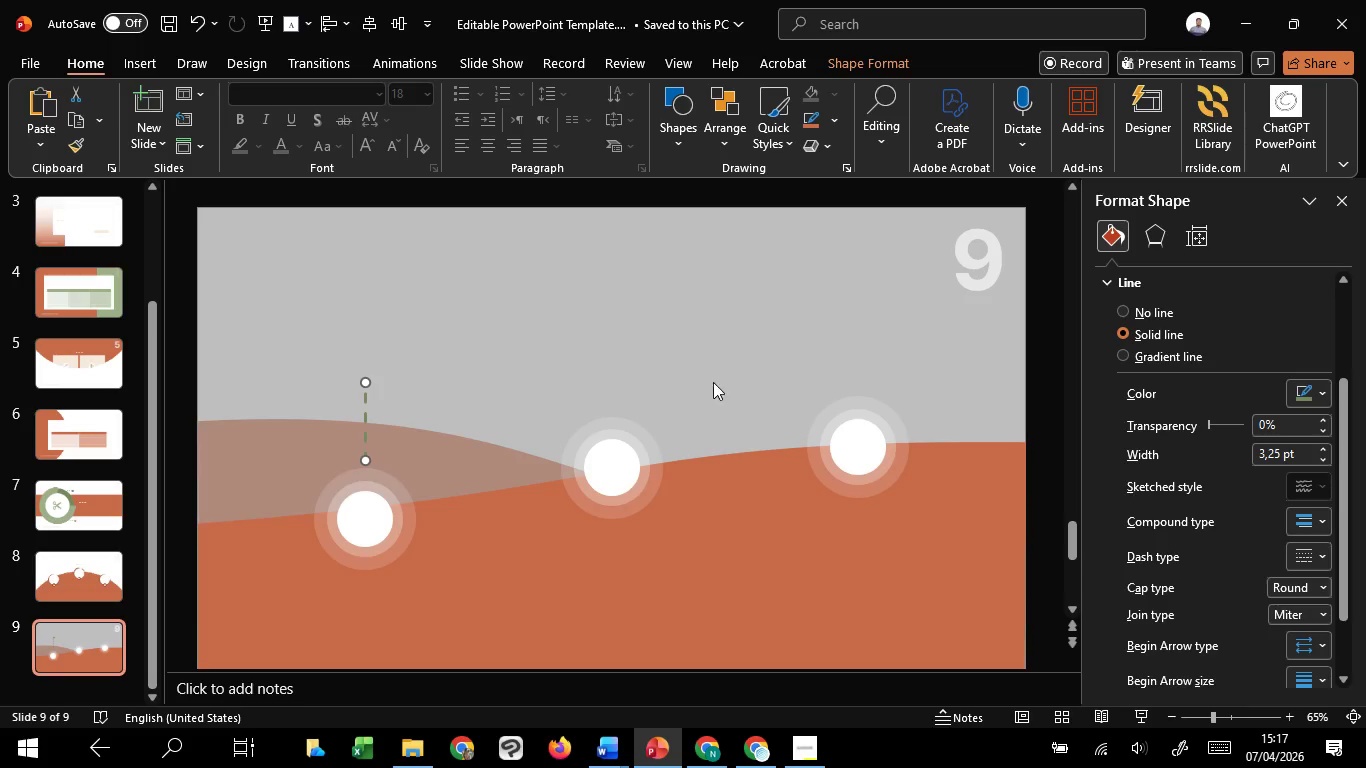 
key(Shift+ShiftLeft)
 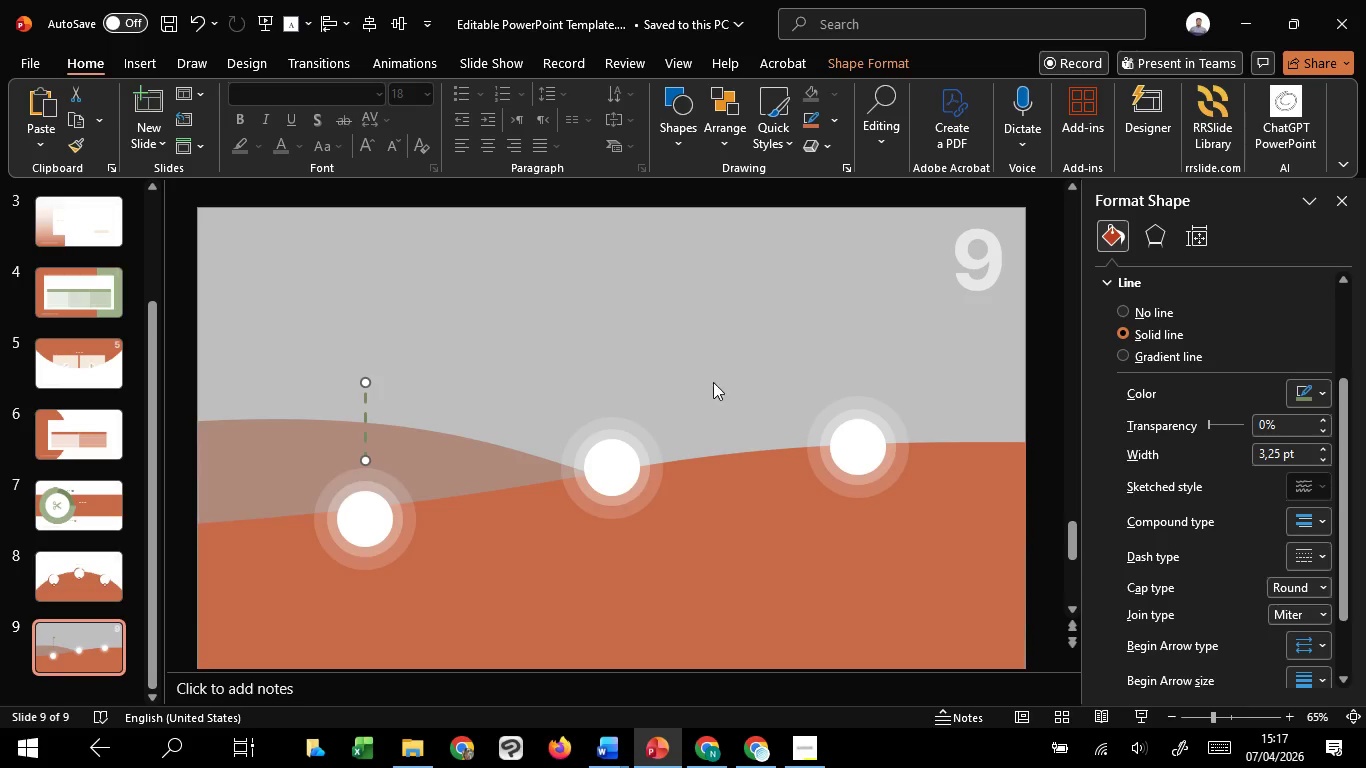 
key(Shift+ShiftLeft)
 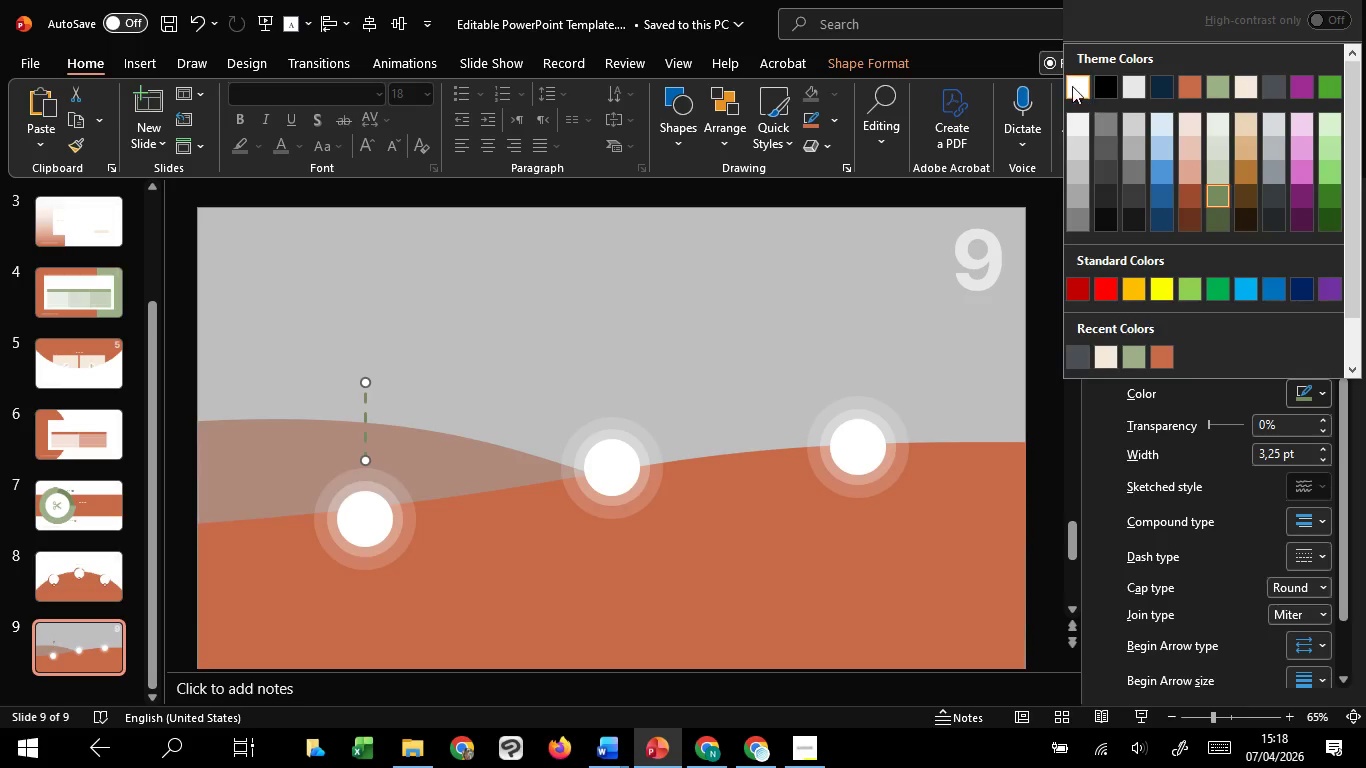 
left_click([1071, 85])
 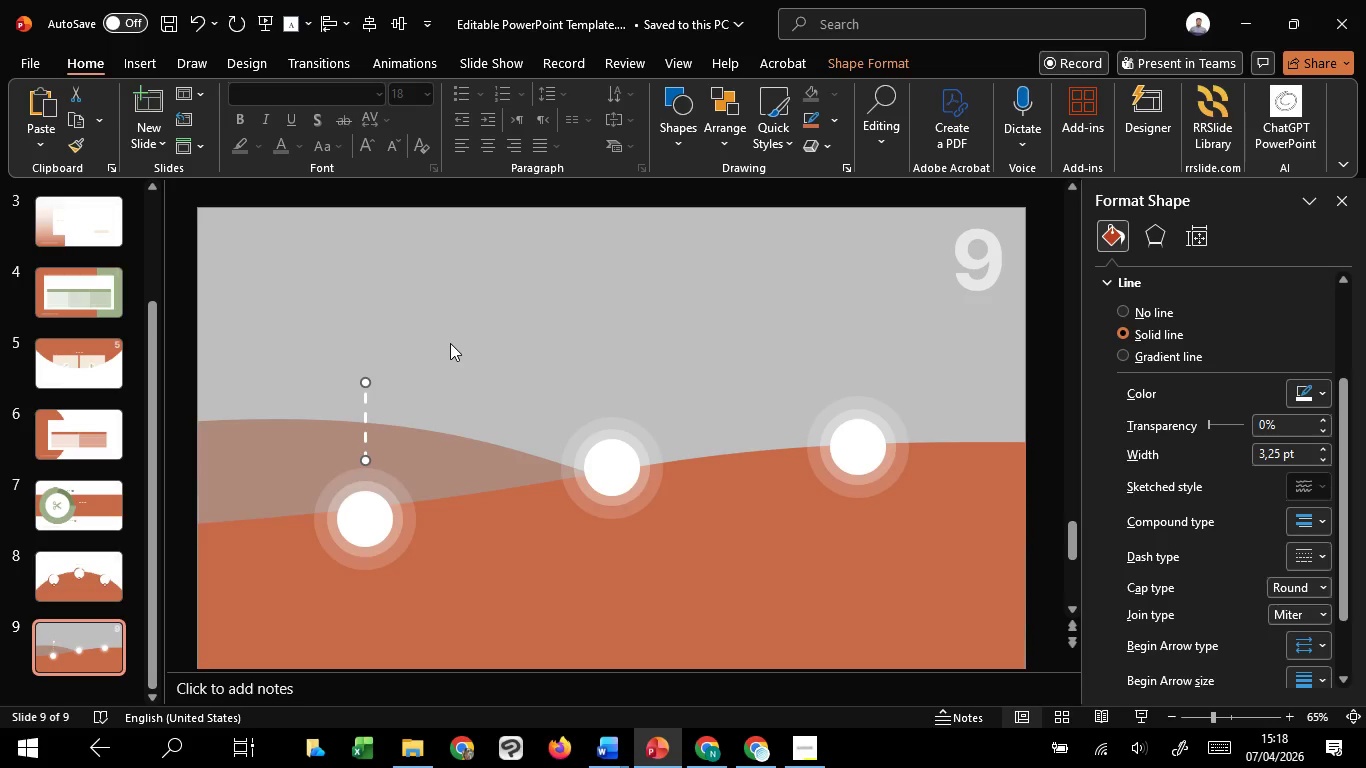 
left_click([450, 343])
 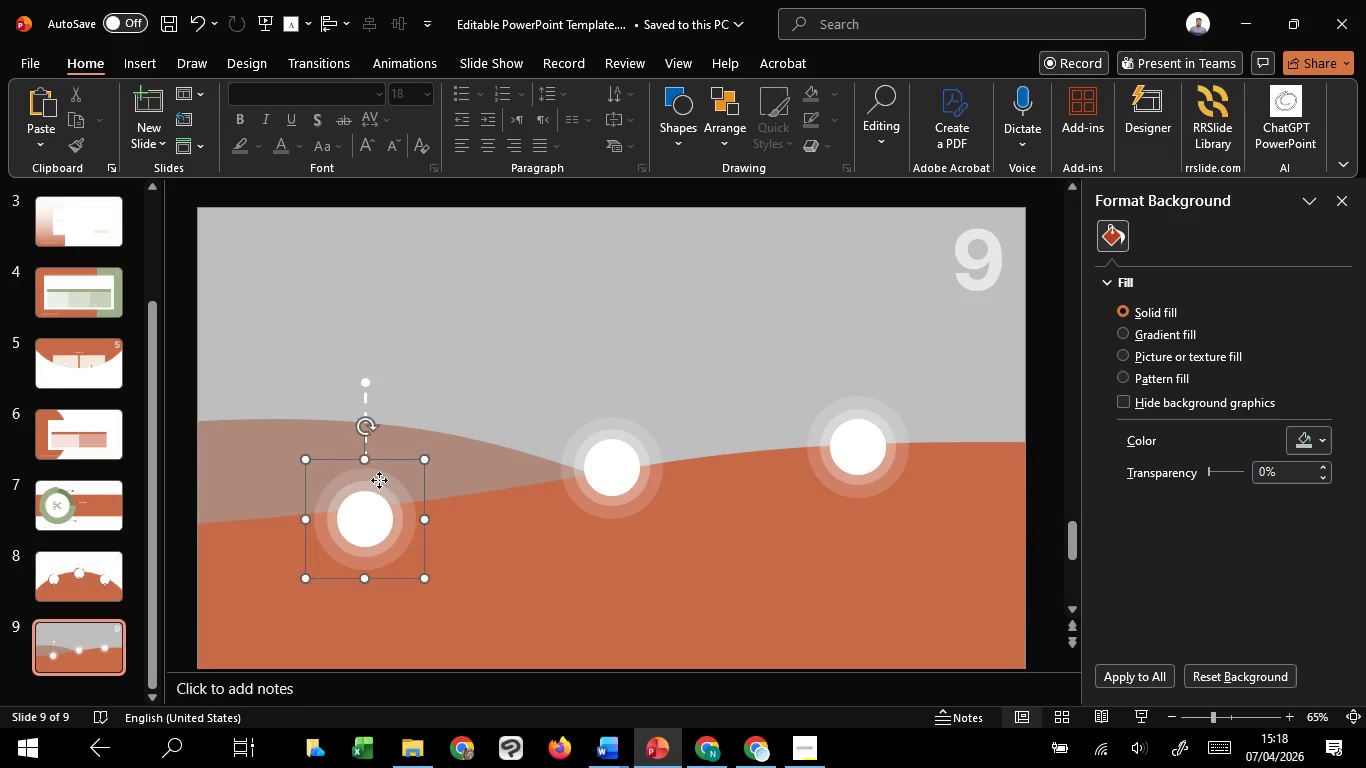 
double_click([379, 480])
 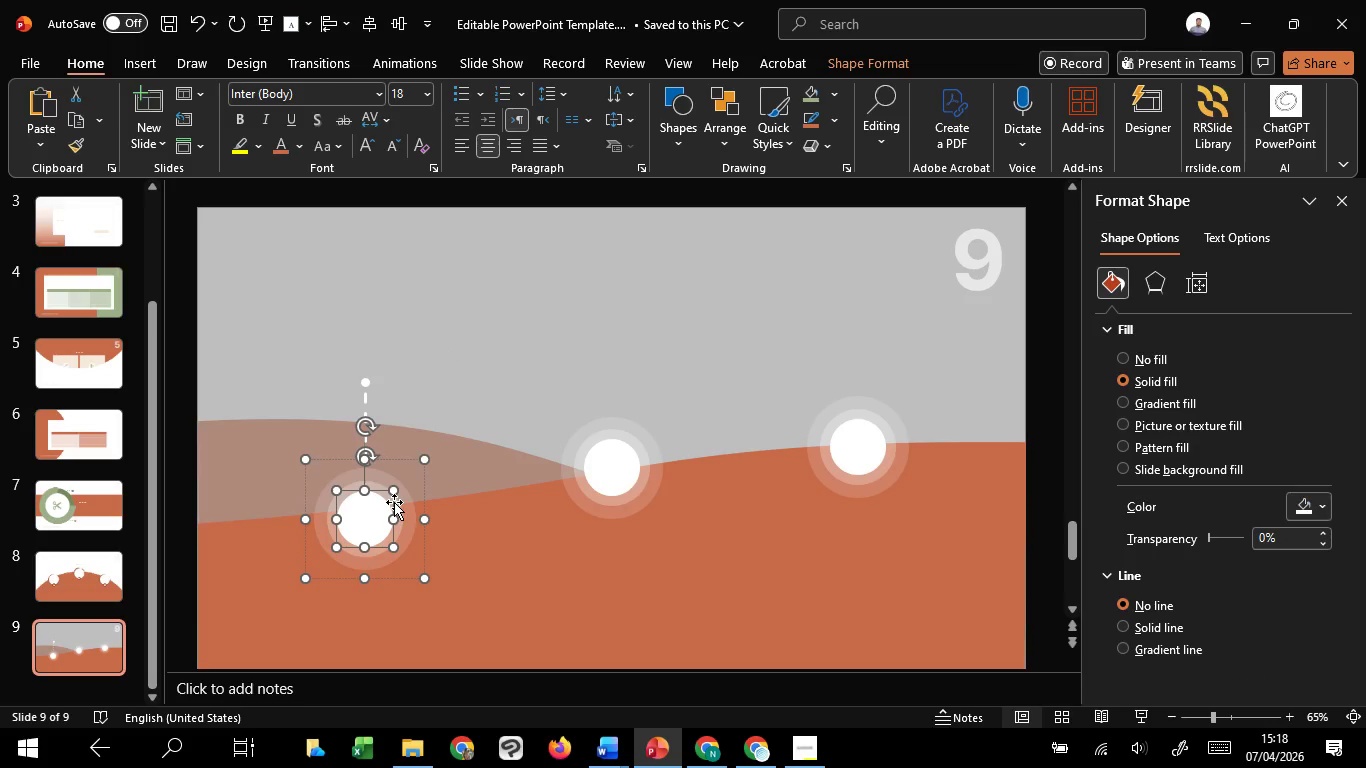 
left_click([396, 502])
 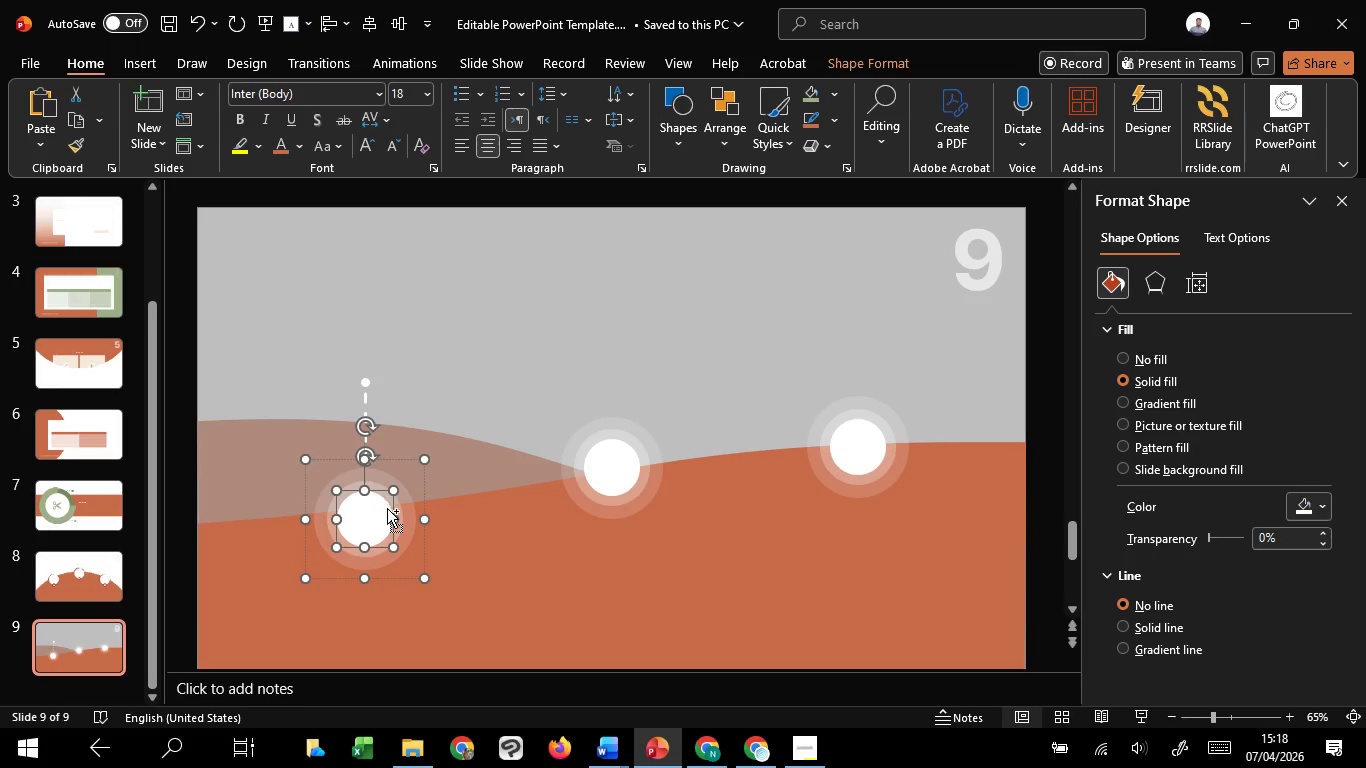 
key(Control+C)
 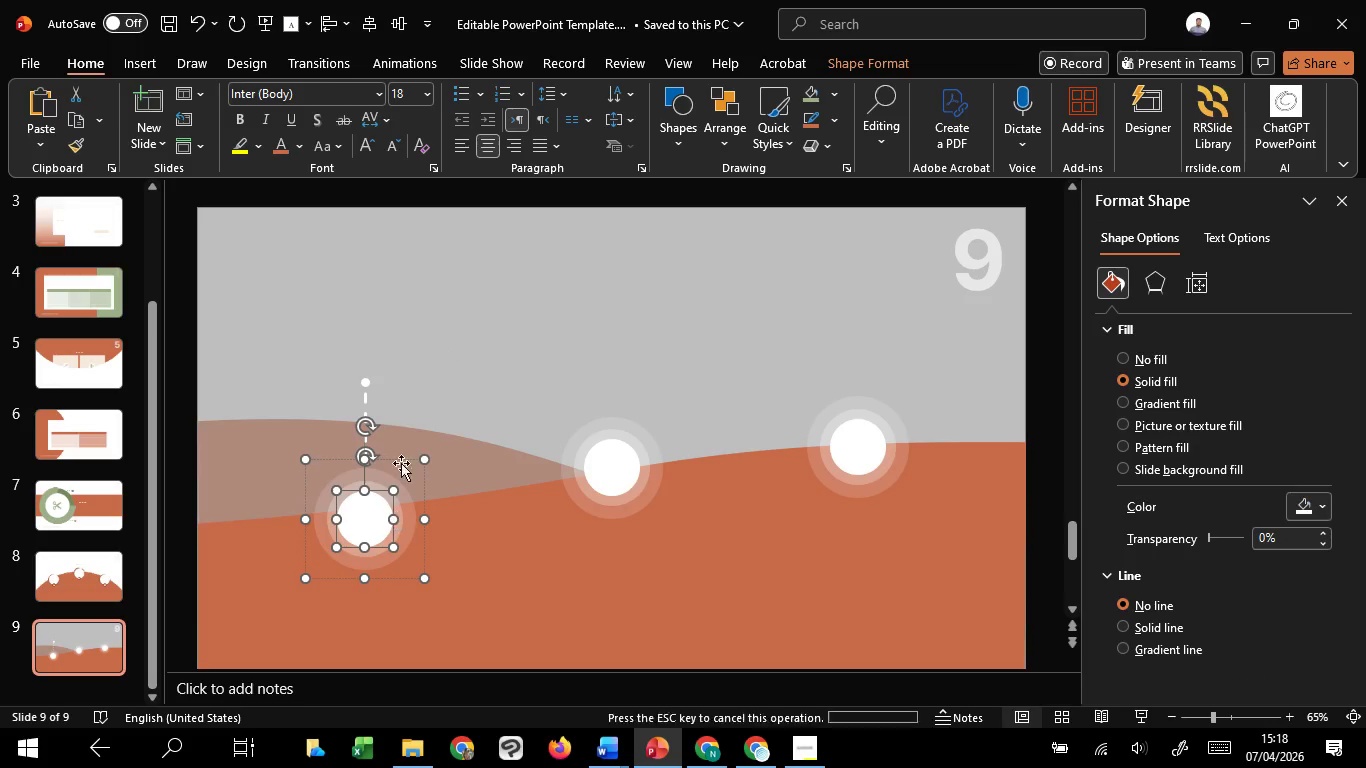 
key(Control+C)
 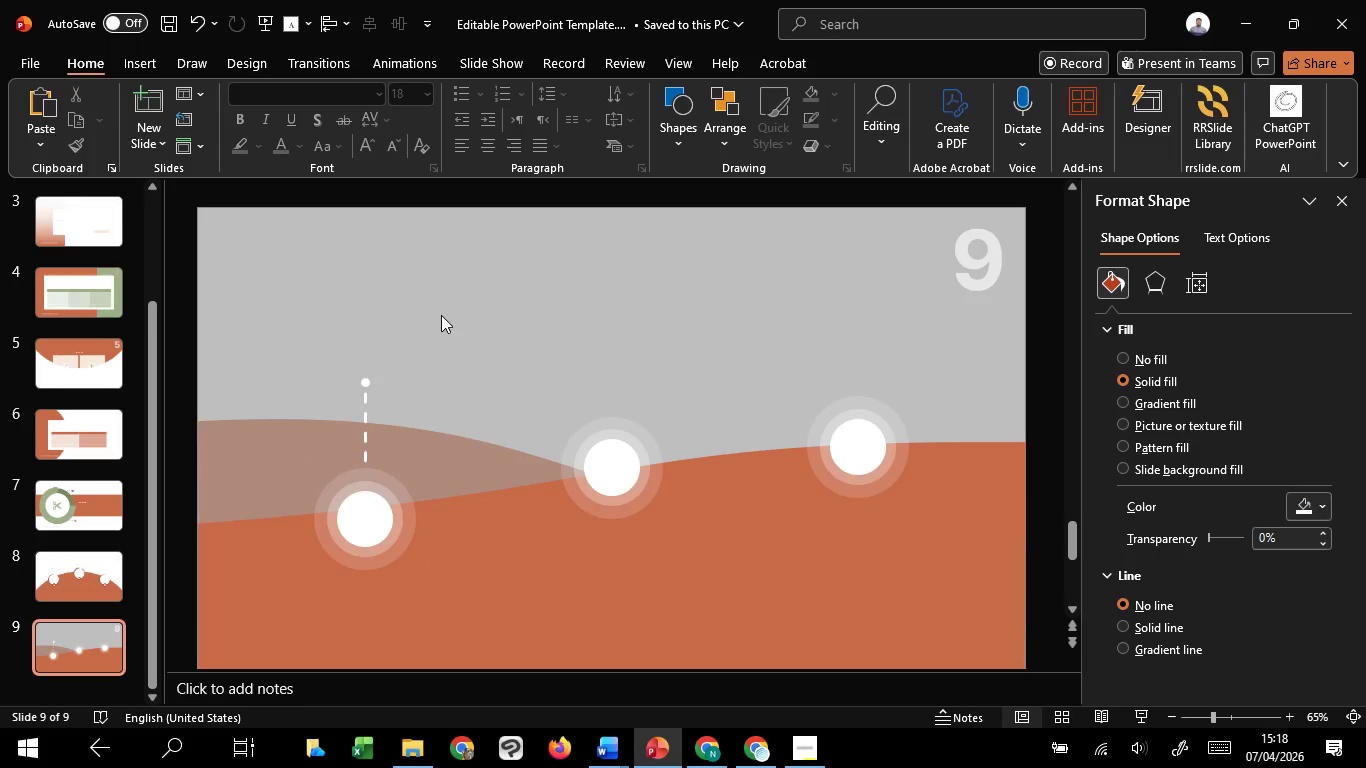 
left_click([441, 315])
 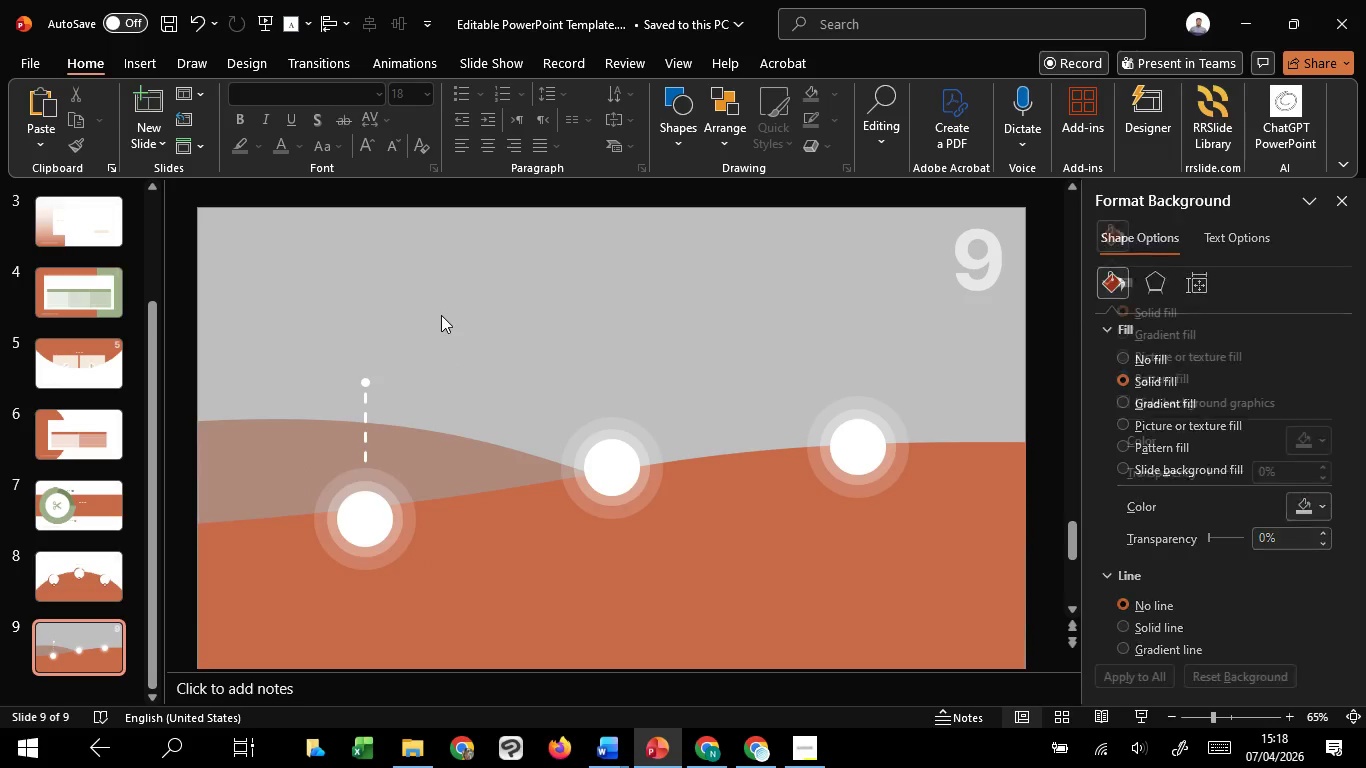 
hold_key(key=ControlLeft, duration=0.8)
 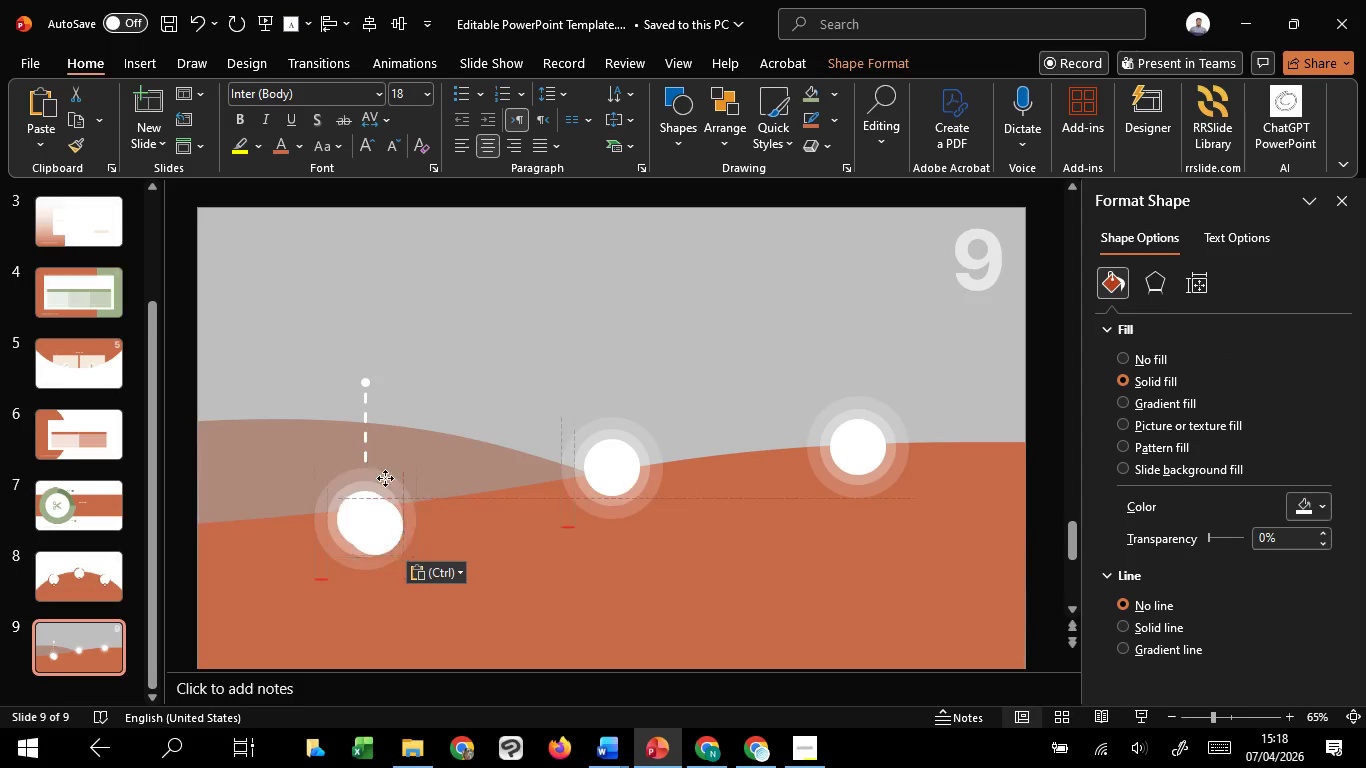 
hold_key(key=V, duration=24.59)
 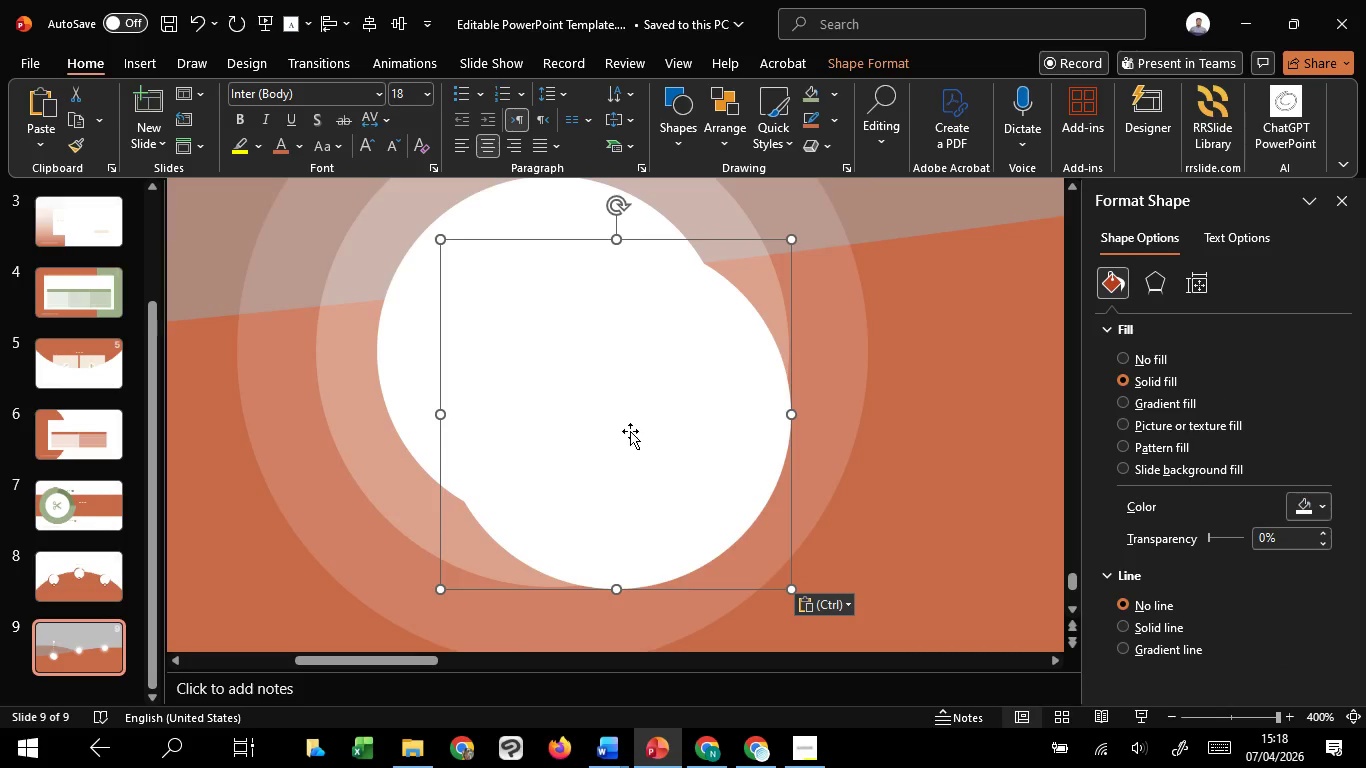 
left_click_drag(start_coordinate=[390, 539], to_coordinate=[385, 381])
 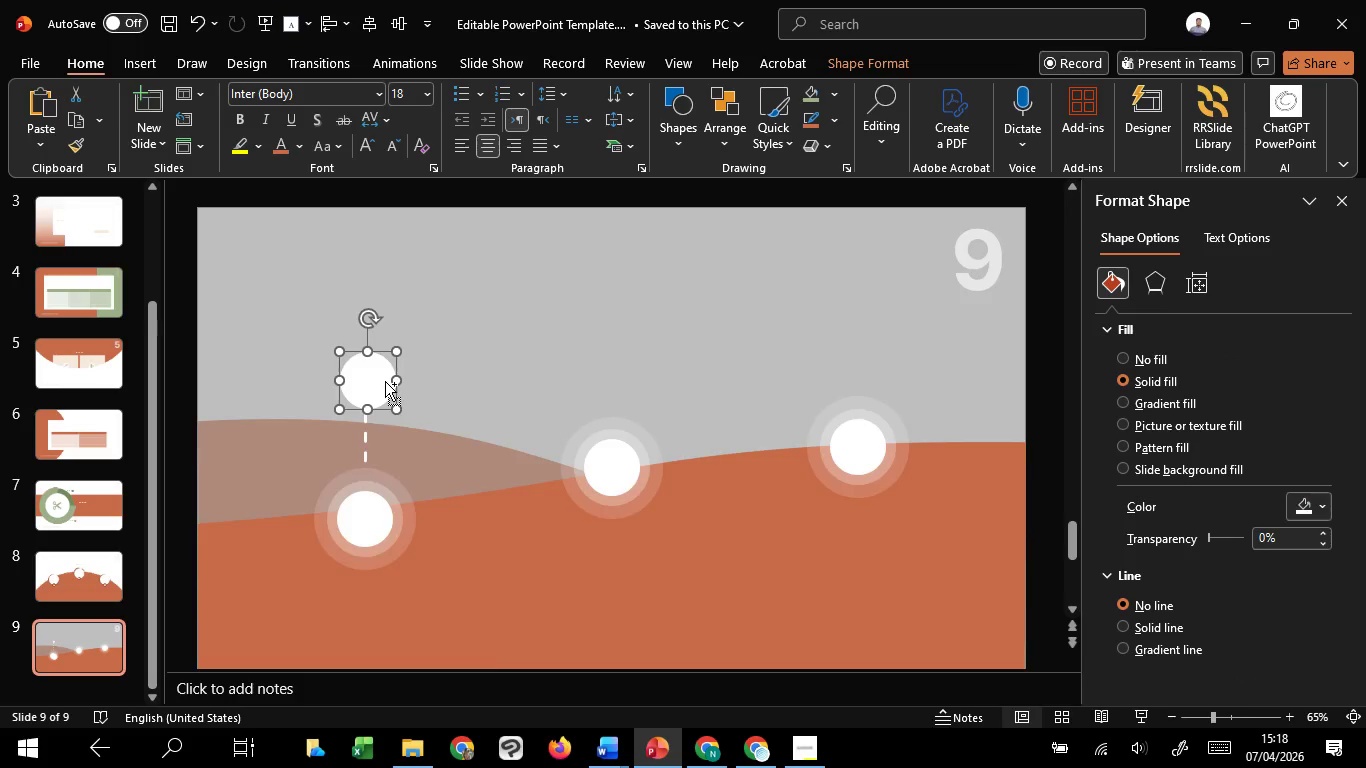 
hold_key(key=ControlLeft, duration=3.39)
scroll: coordinate [394, 380], scroll_direction: up, amount: 6.0
 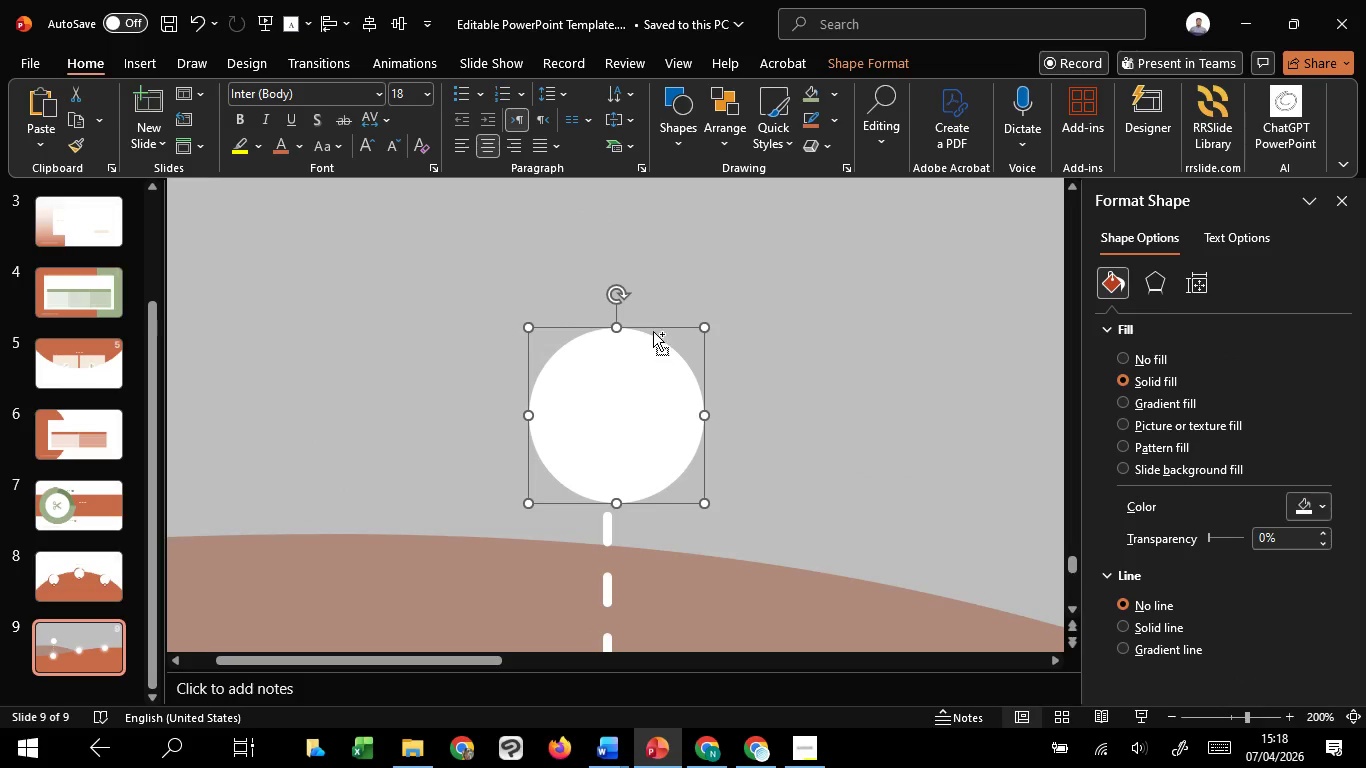 
hold_key(key=ShiftLeft, duration=1.52)
left_click_drag(start_coordinate=[709, 326], to_coordinate=[634, 408])
 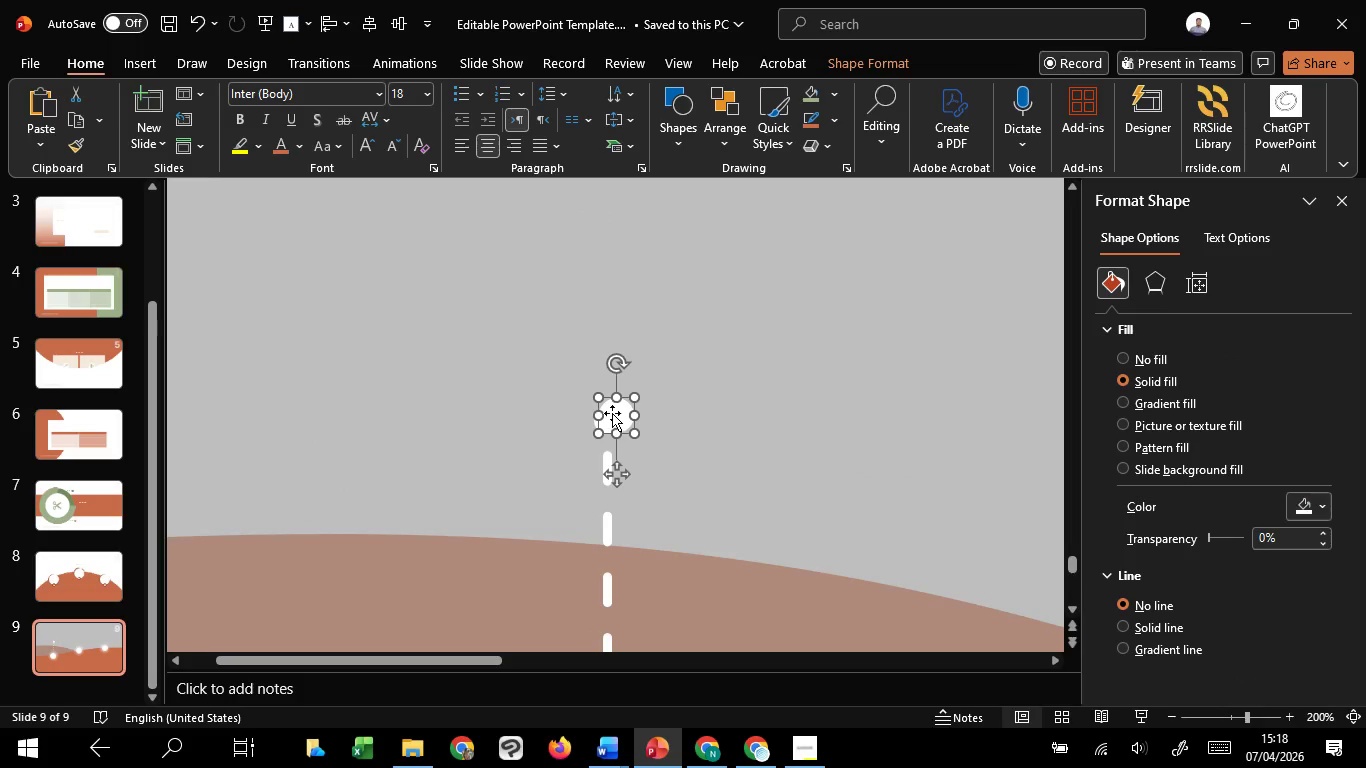 
hold_key(key=ShiftLeft, duration=0.95)
 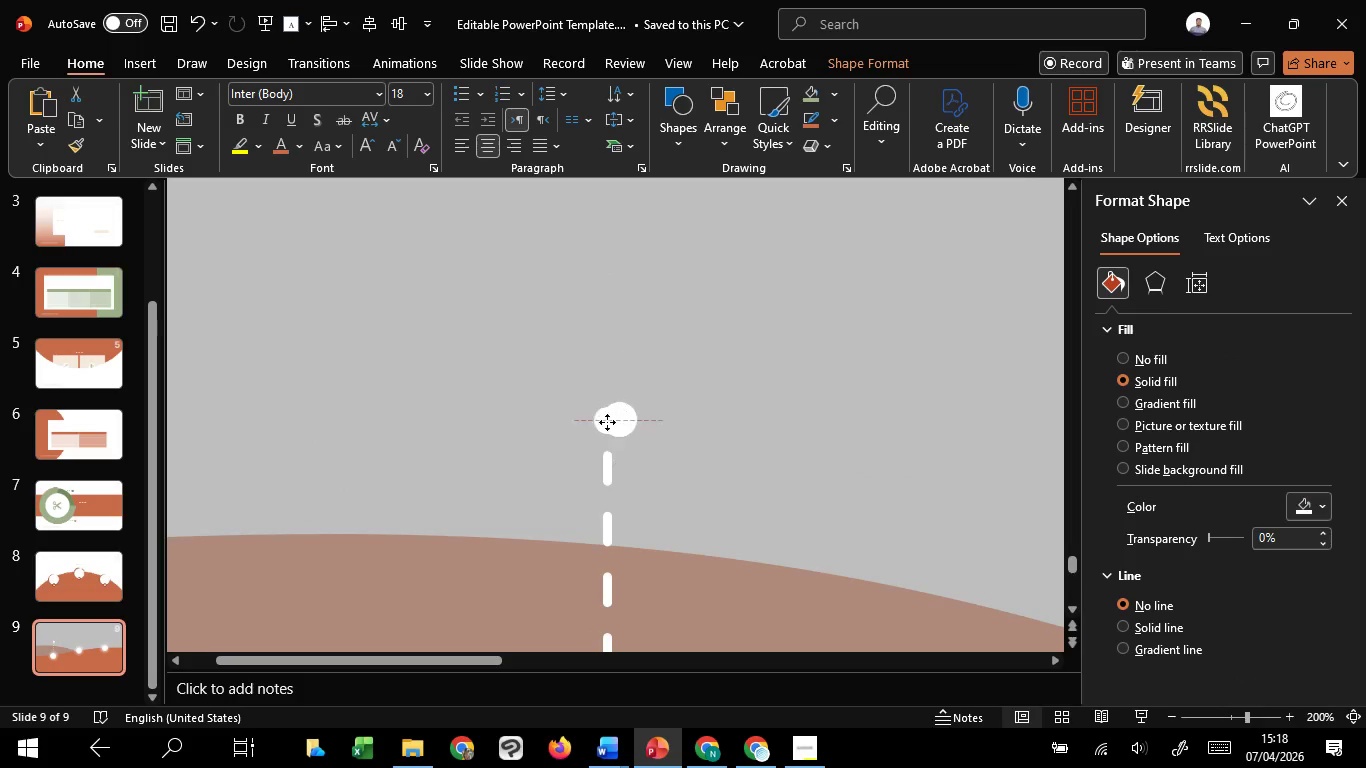 
left_click_drag(start_coordinate=[612, 413], to_coordinate=[605, 419])
 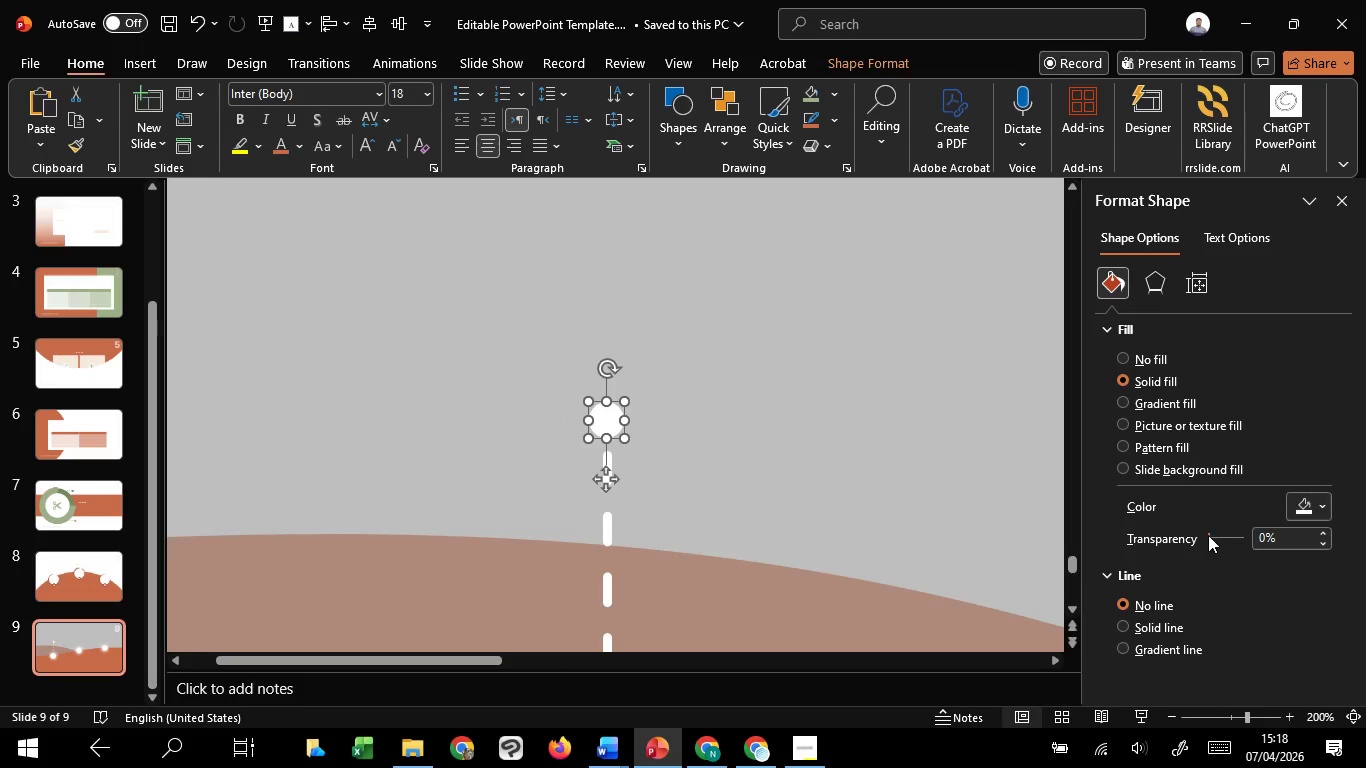 
left_click_drag(start_coordinate=[1208, 535], to_coordinate=[1227, 537])
 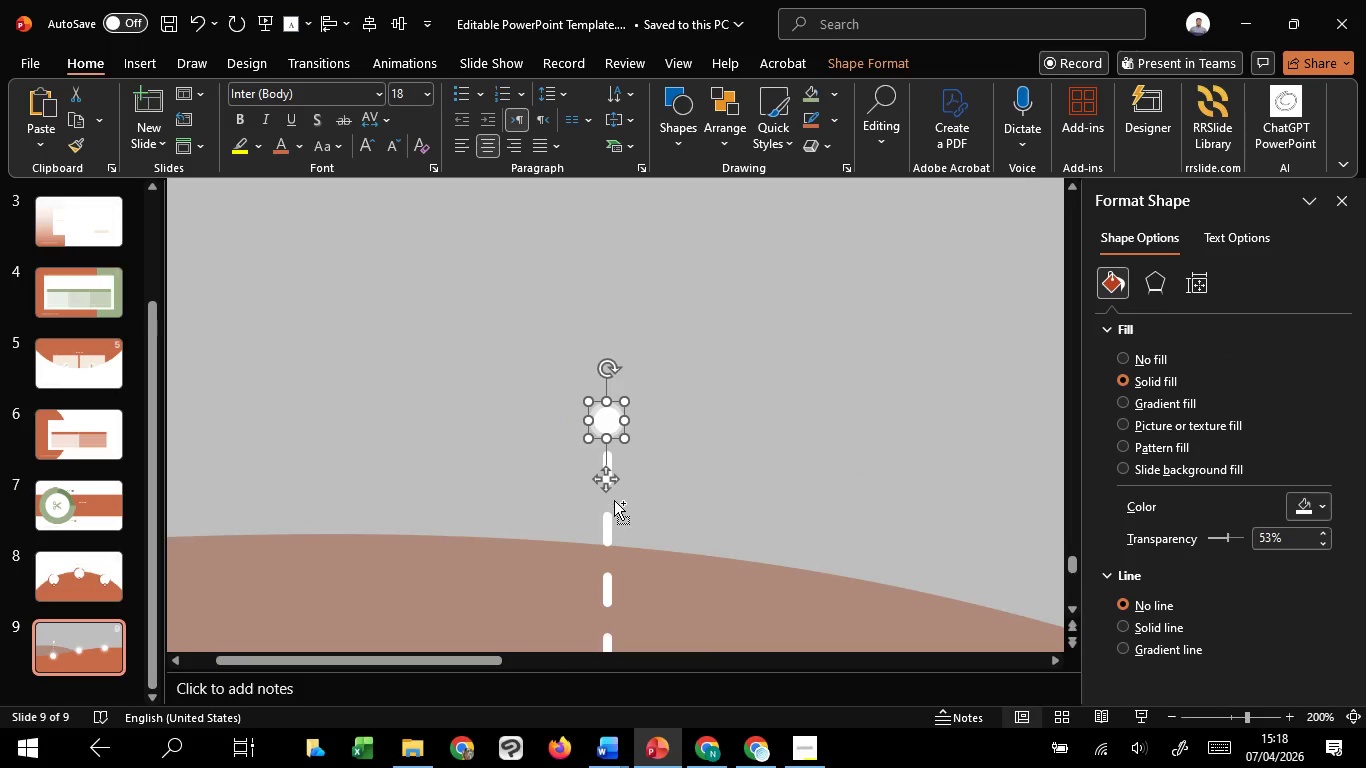 
hold_key(key=ControlLeft, duration=0.62)
scroll: coordinate [614, 500], scroll_direction: up, amount: 5.0
 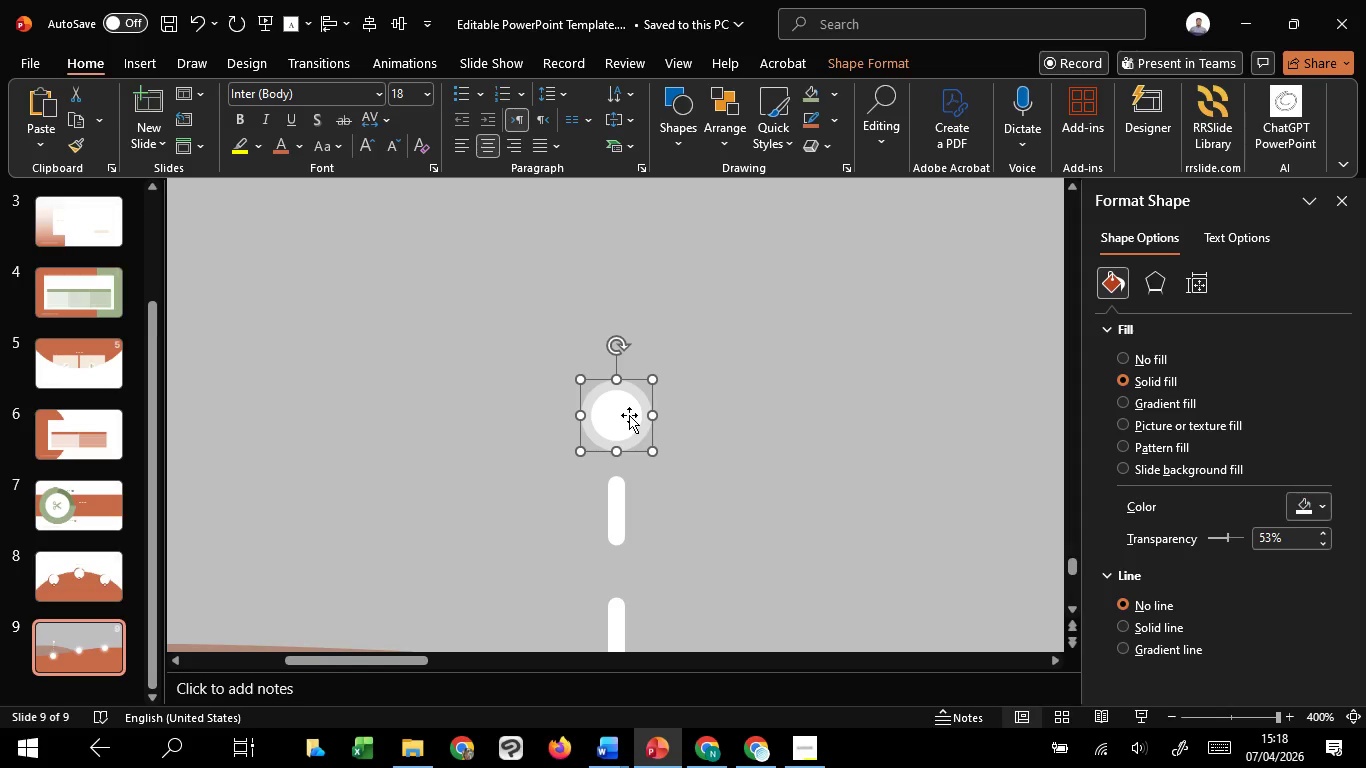 
hold_key(key=ShiftLeft, duration=1.0)
left_click([627, 409])
 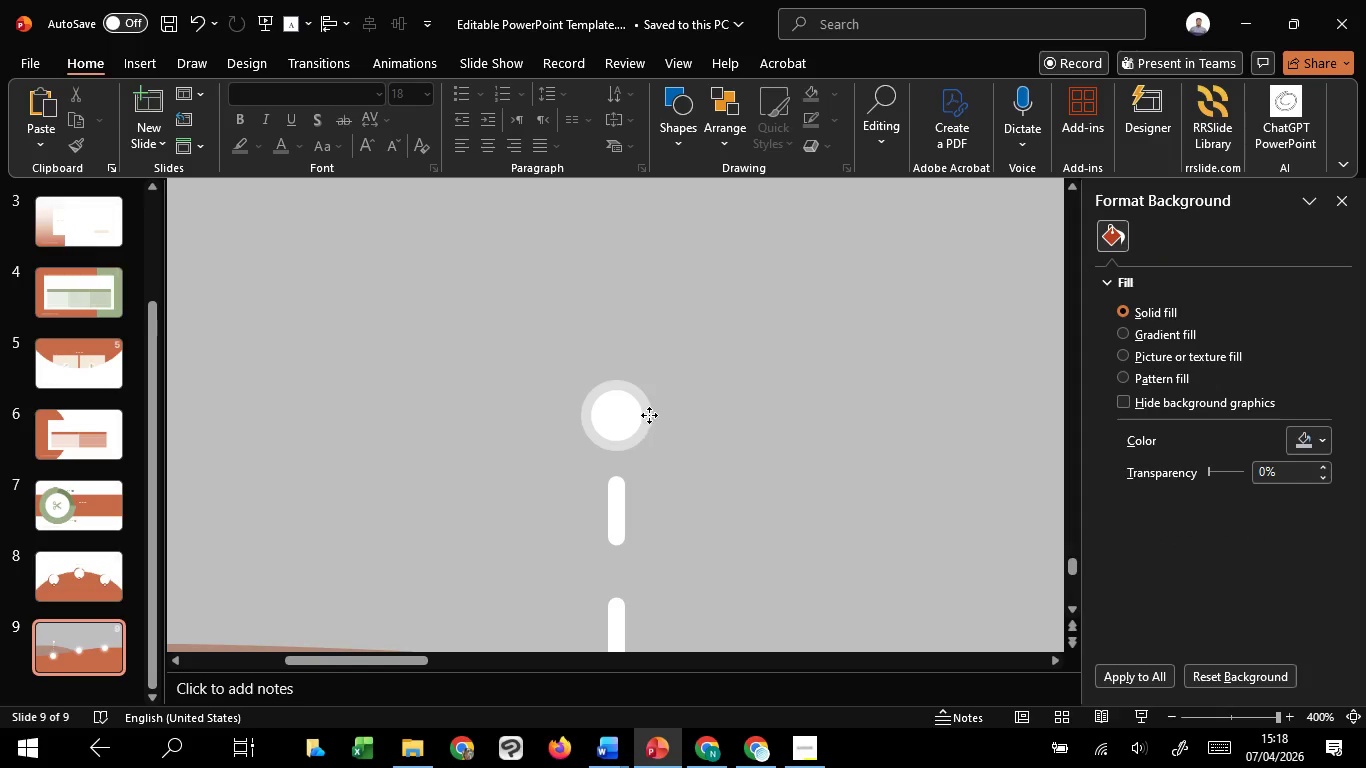 
left_click([649, 415])
 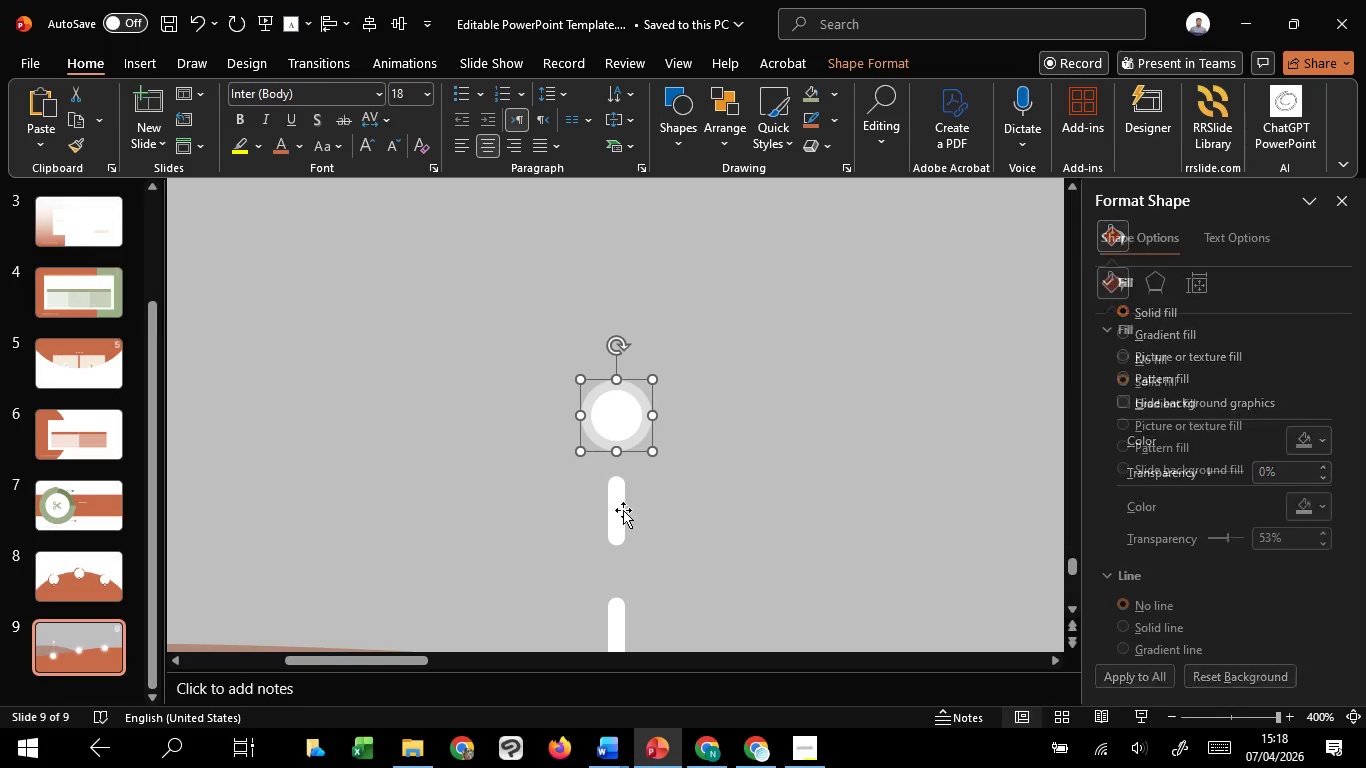 
hold_key(key=ShiftLeft, duration=1.45)
 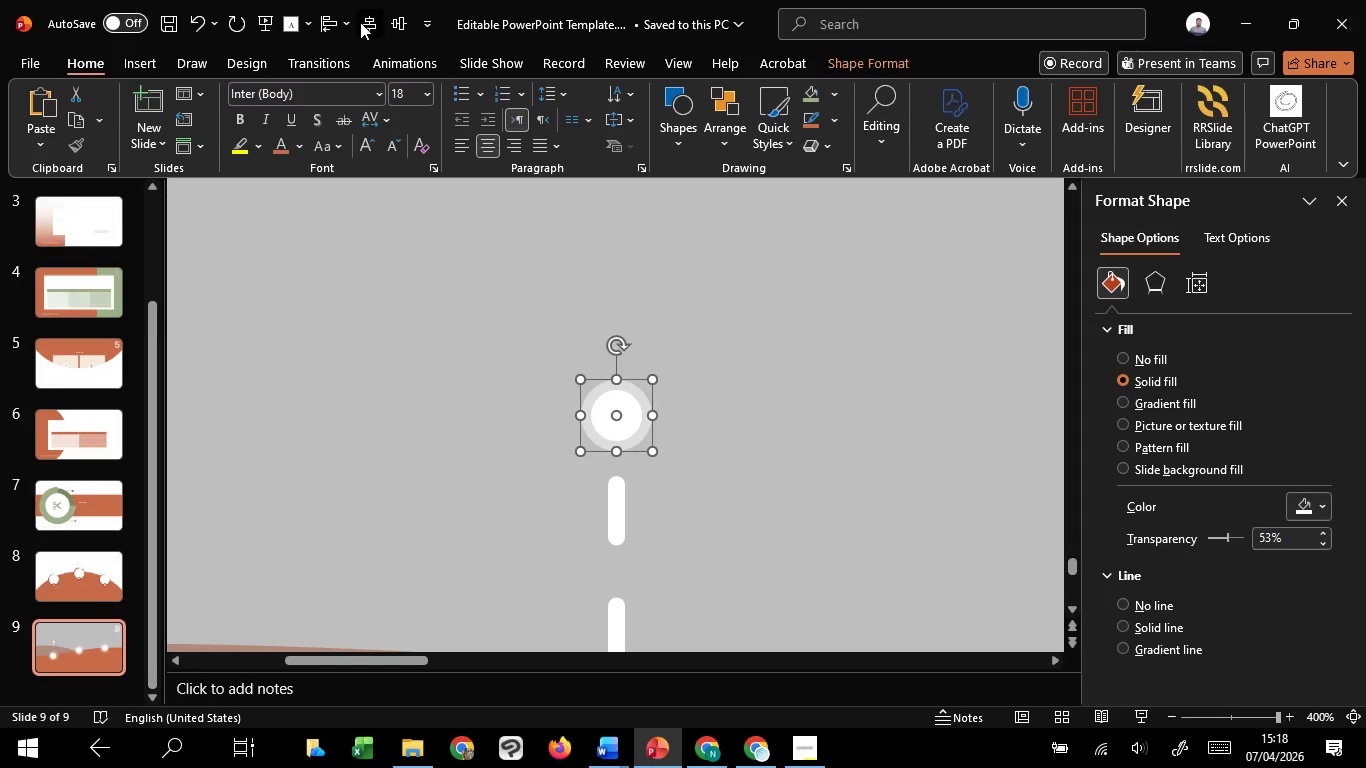 
left_click([360, 22])
 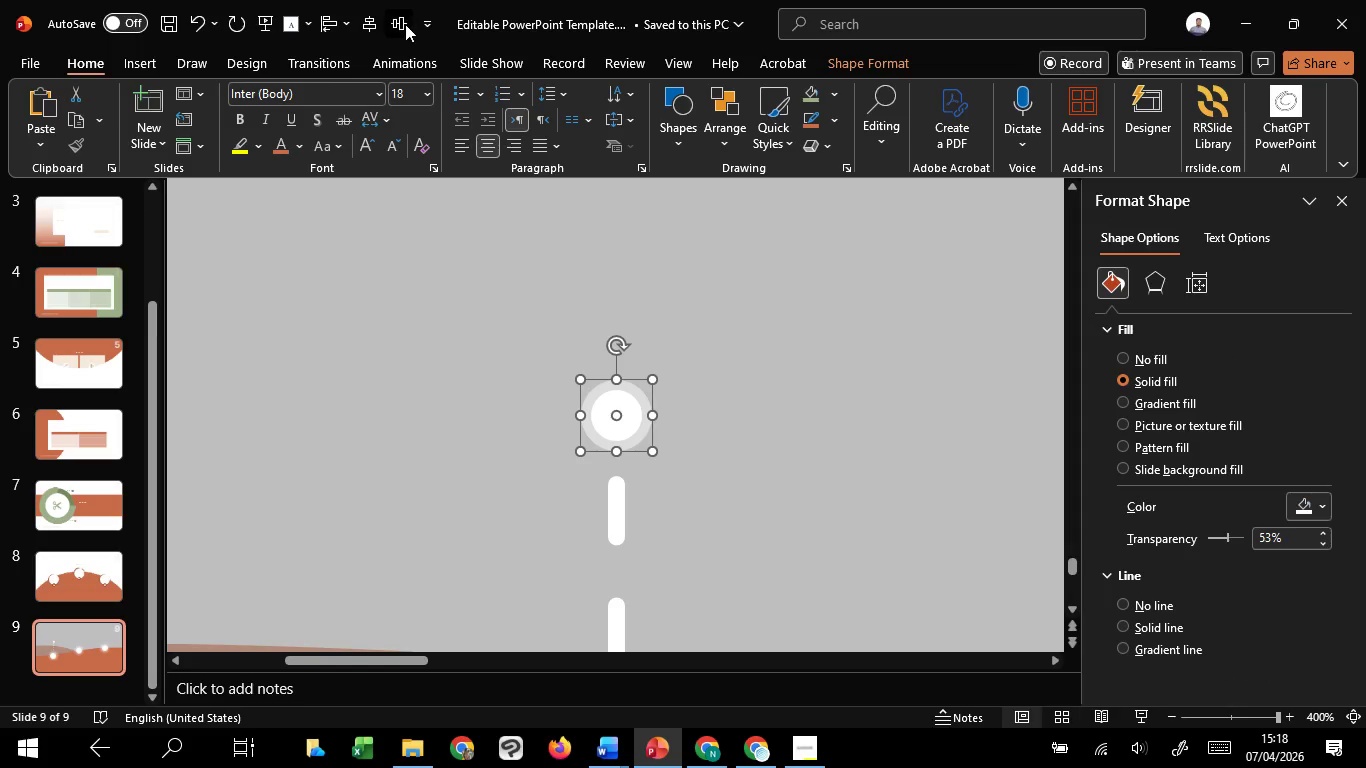 
left_click([405, 24])
 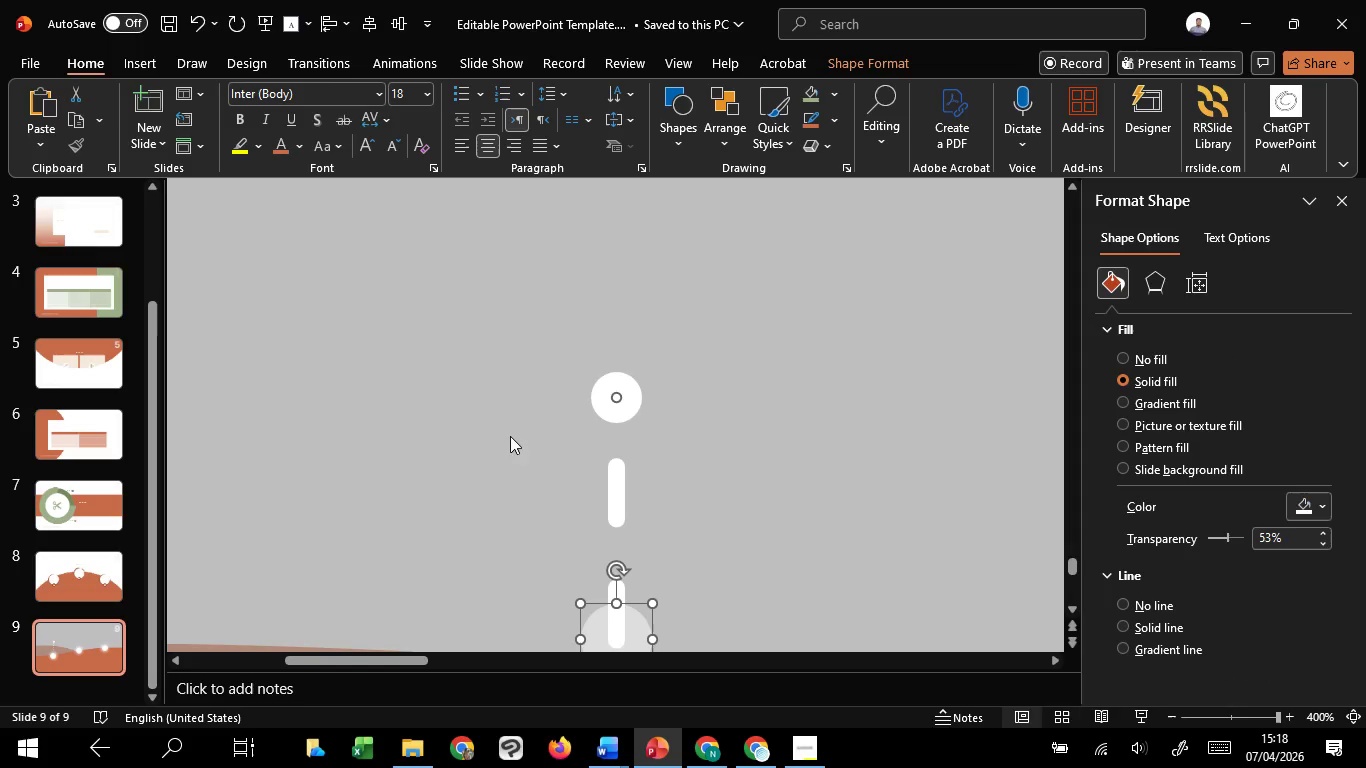 
key(Control+Z)
 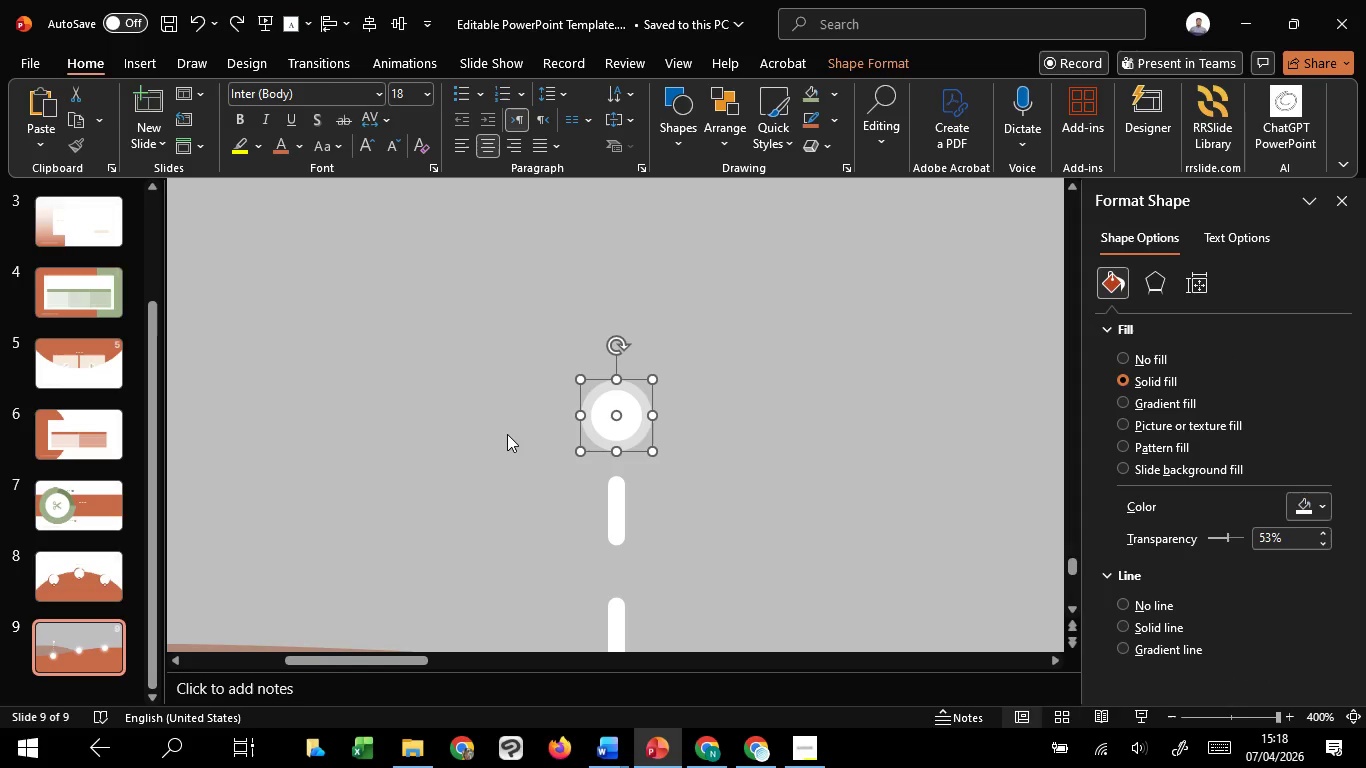 
left_click([507, 434])
 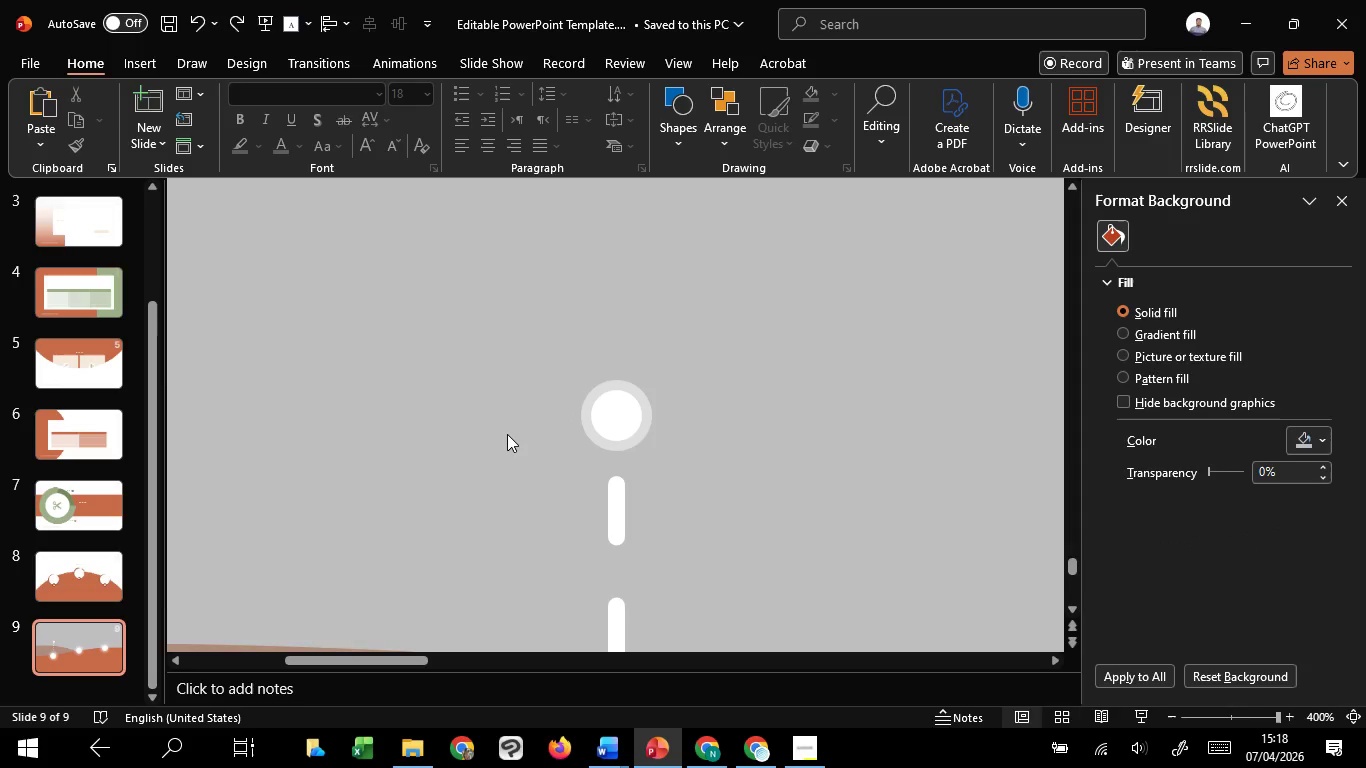 
hold_key(key=ControlLeft, duration=0.53)
scroll: coordinate [507, 434], scroll_direction: down, amount: 1.0
 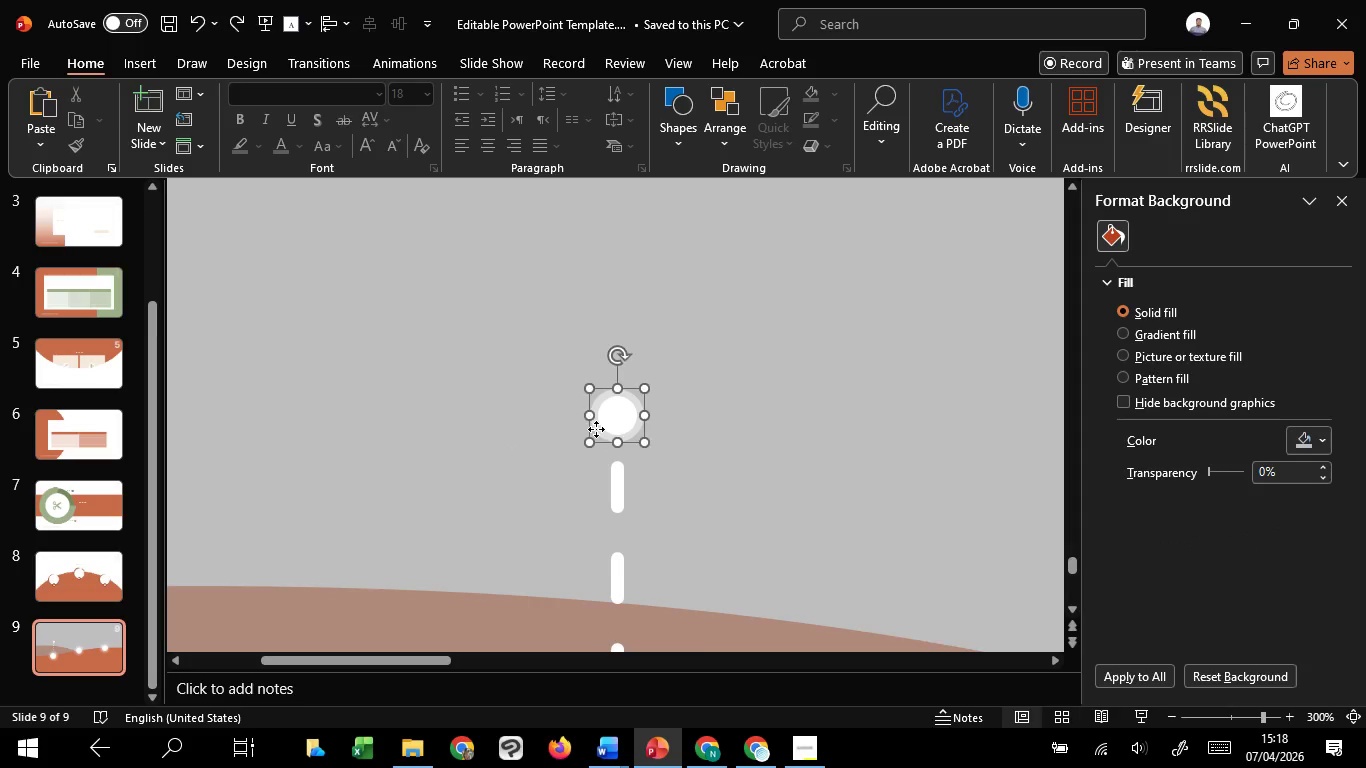 
left_click([596, 429])
 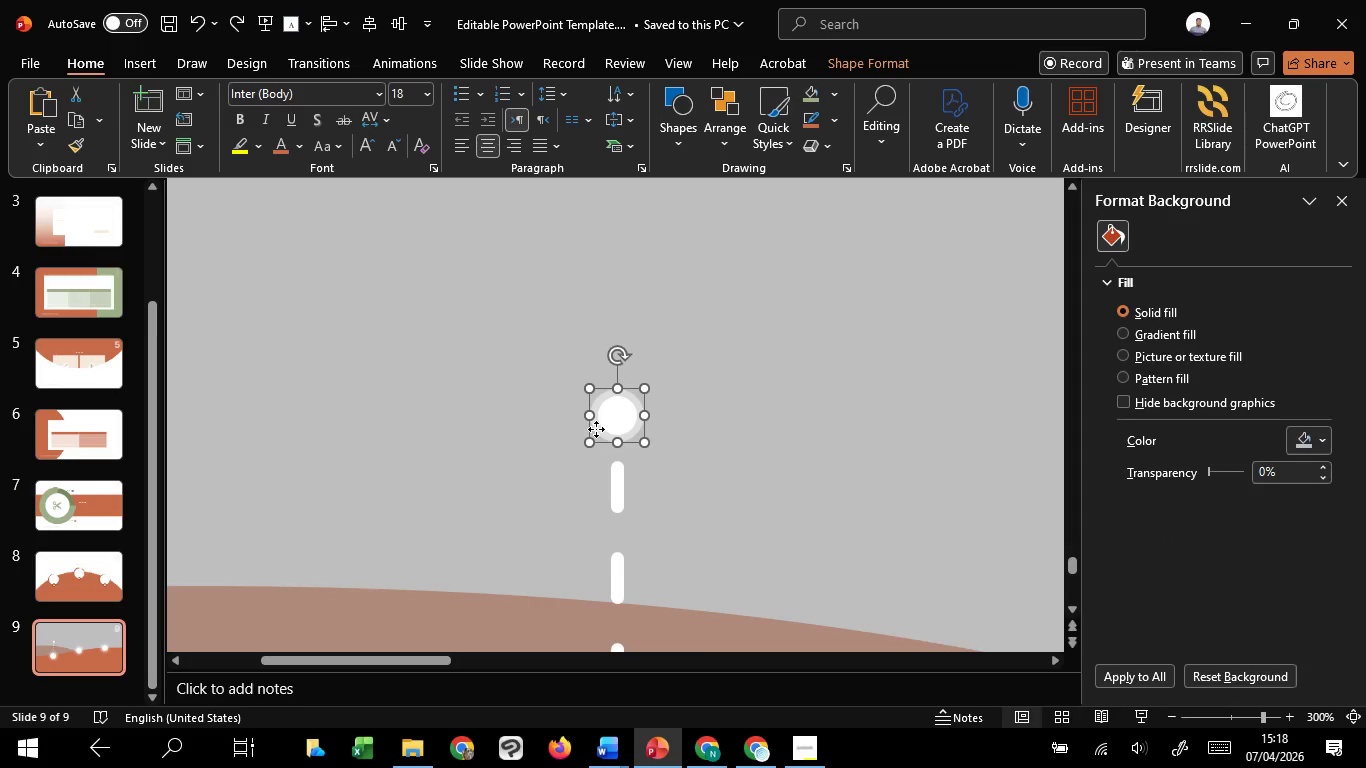 
scroll: coordinate [596, 429], scroll_direction: up, amount: 3.0
 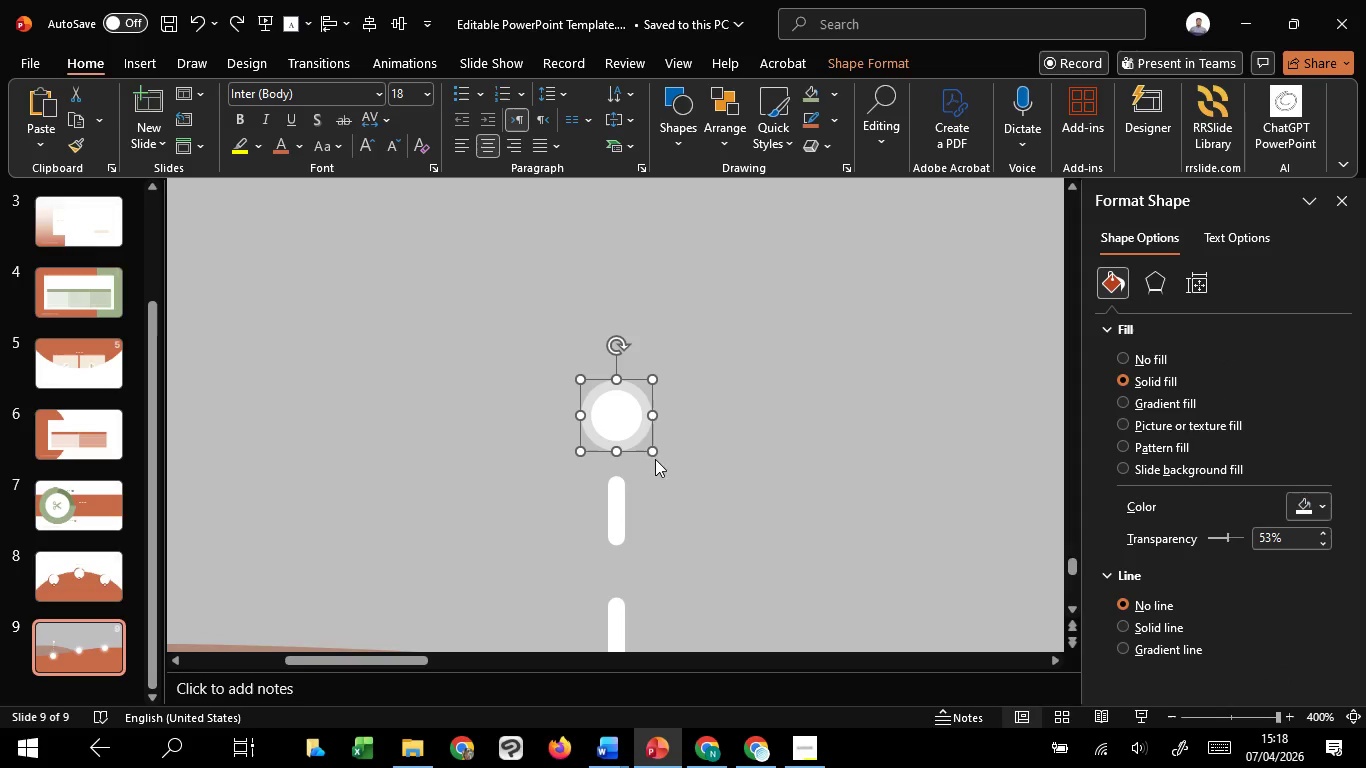 
hold_key(key=ShiftLeft, duration=0.88)
 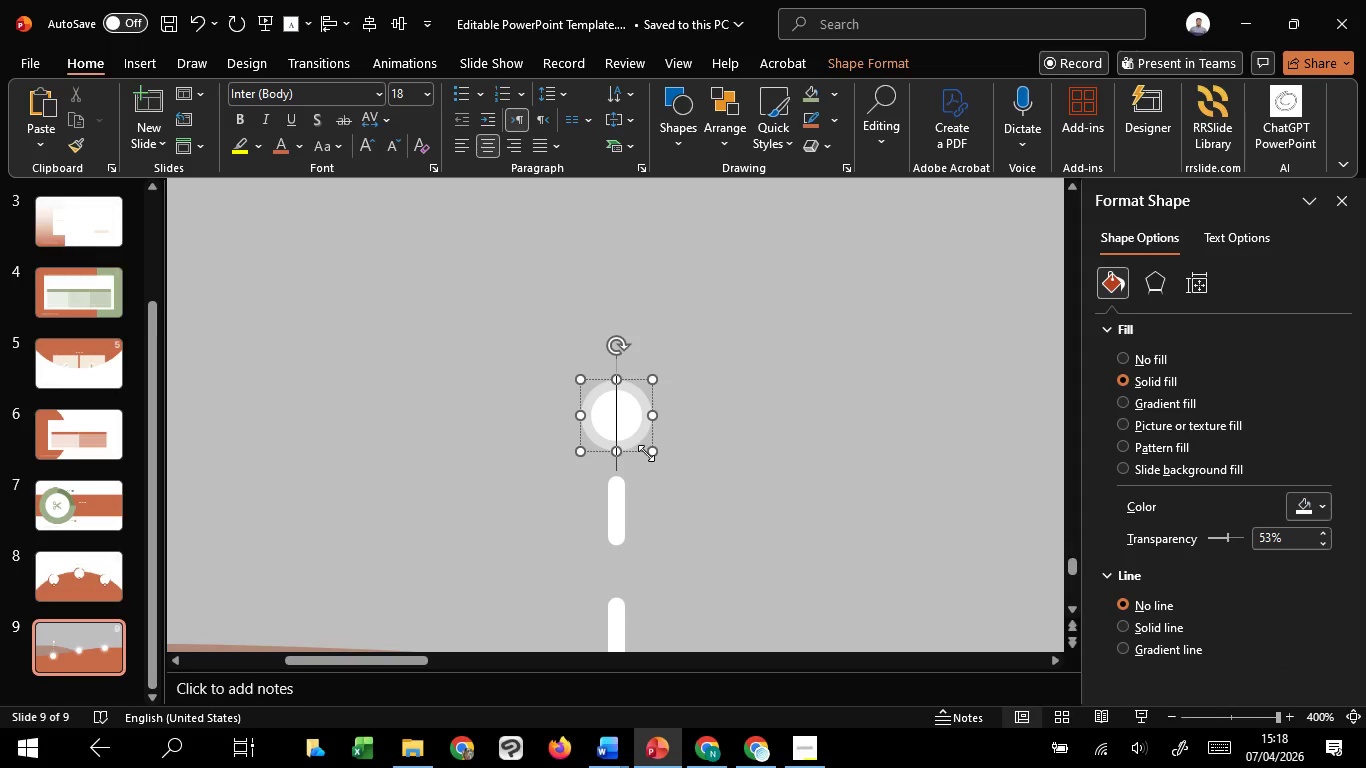 
key(Control+C)
 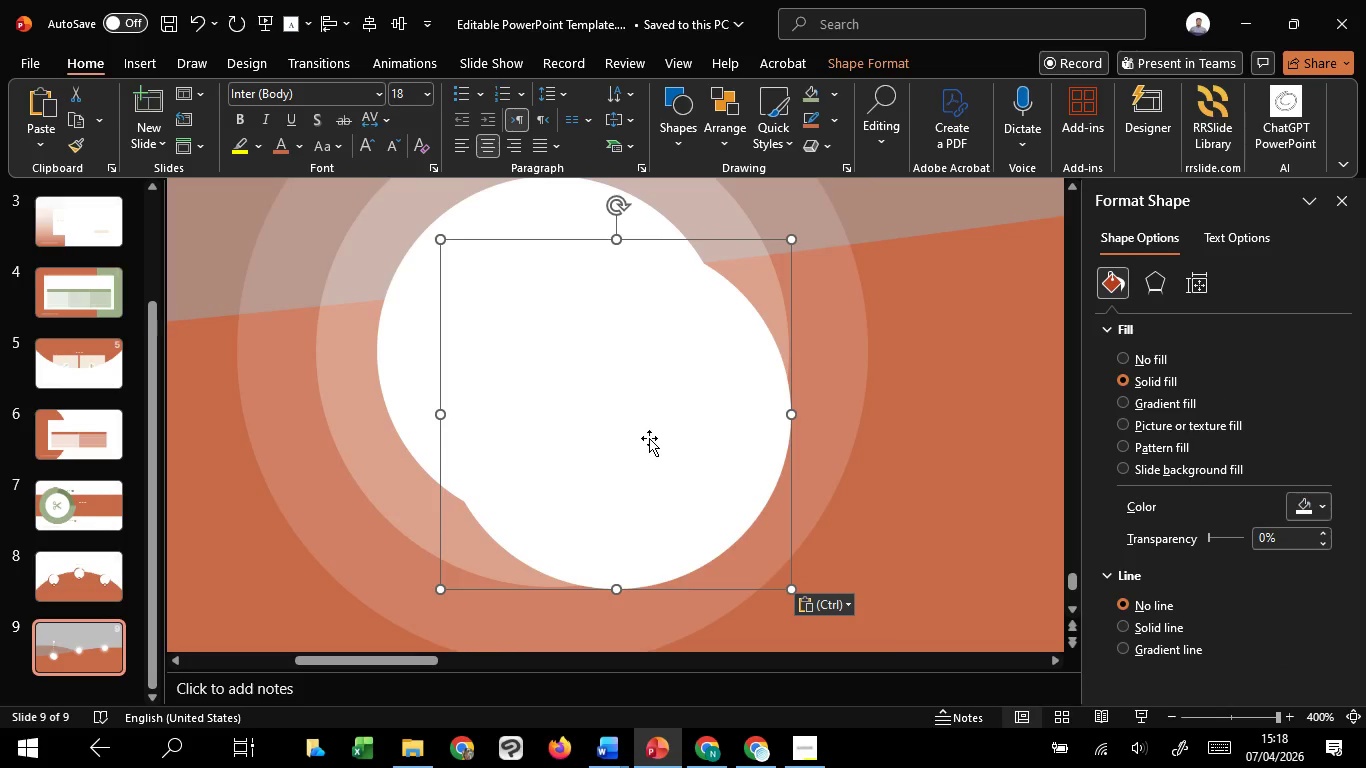 
key(Control+Z)
 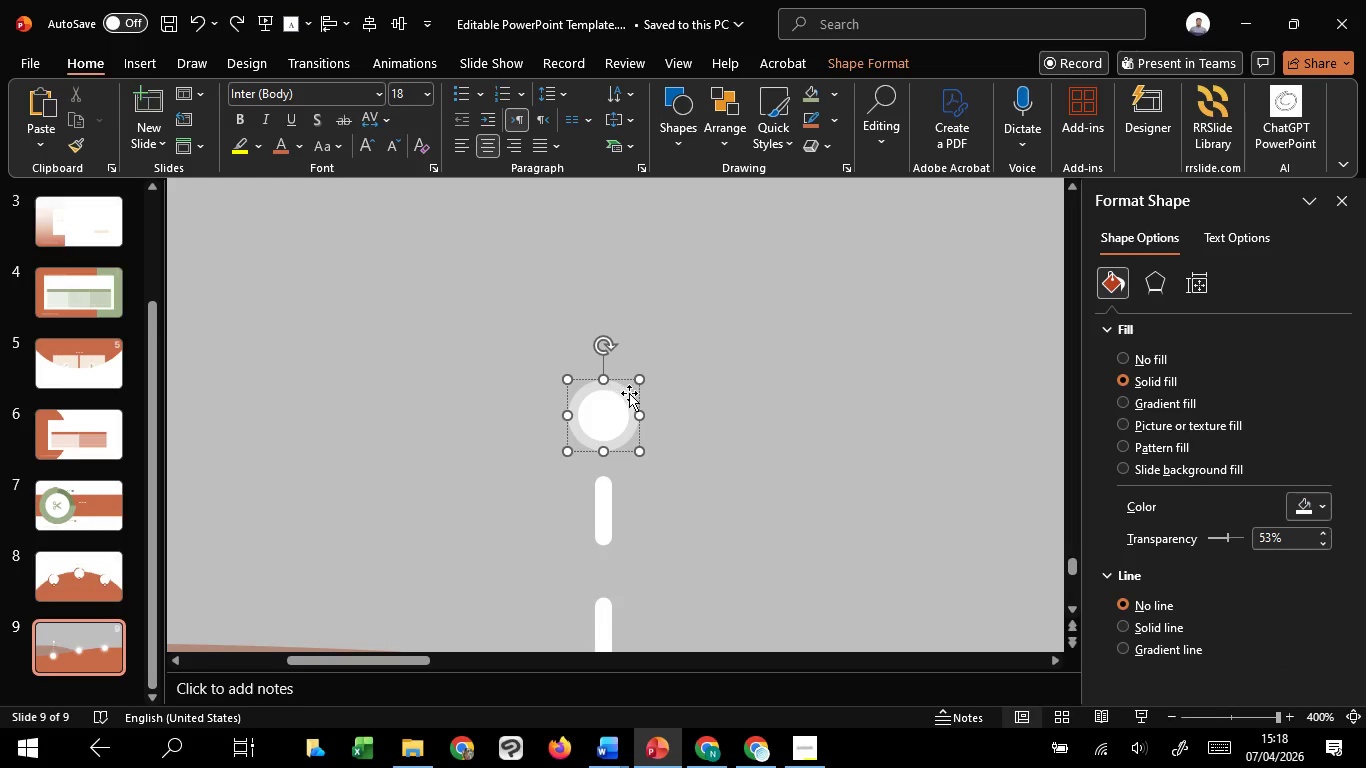 
left_click([629, 393])
 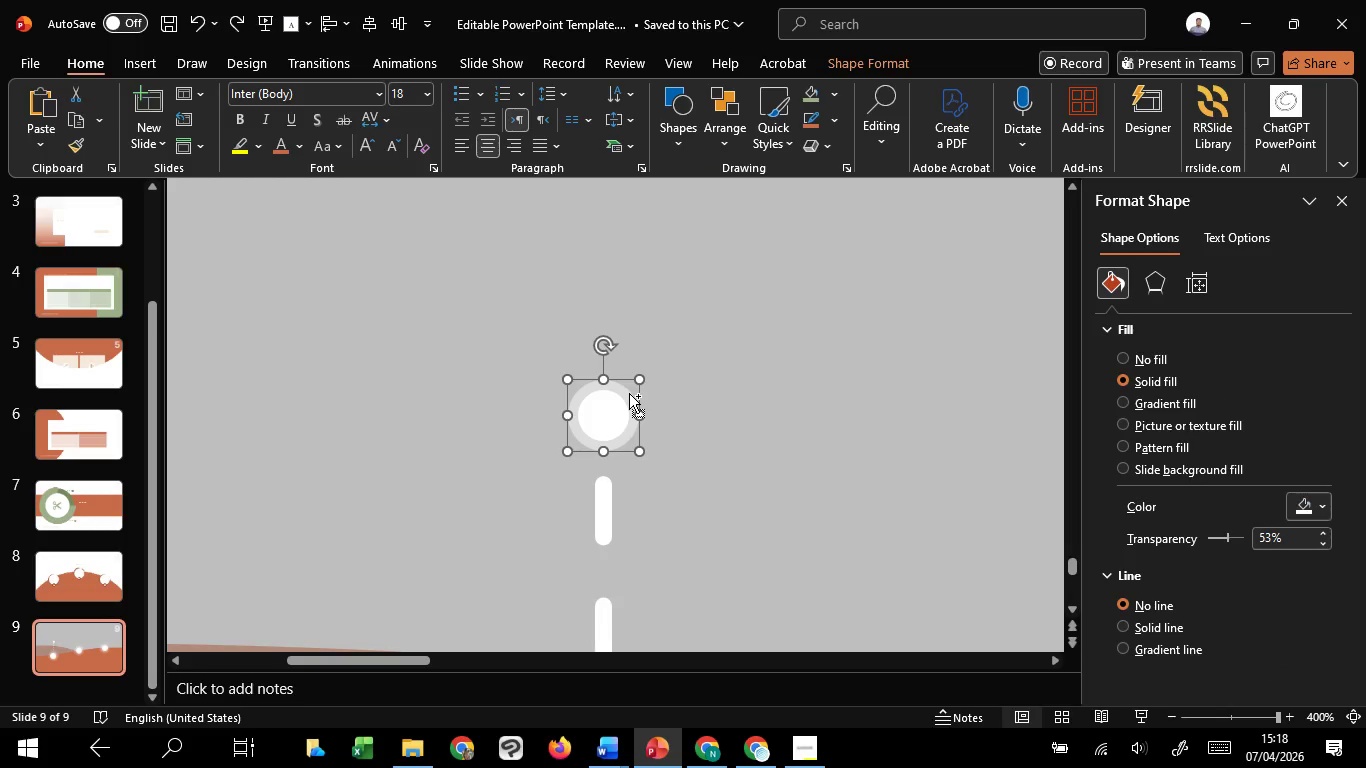 
key(Control+C)
 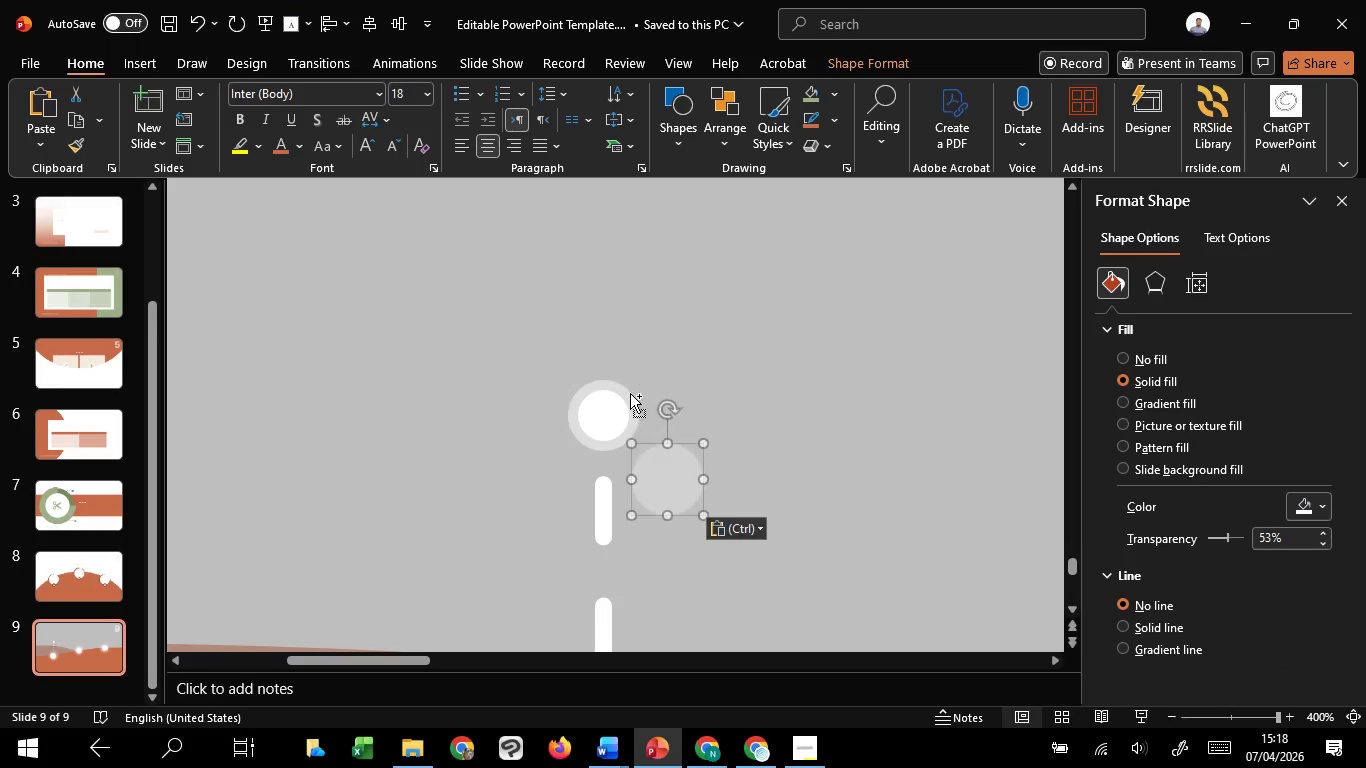 
key(Control+V)
 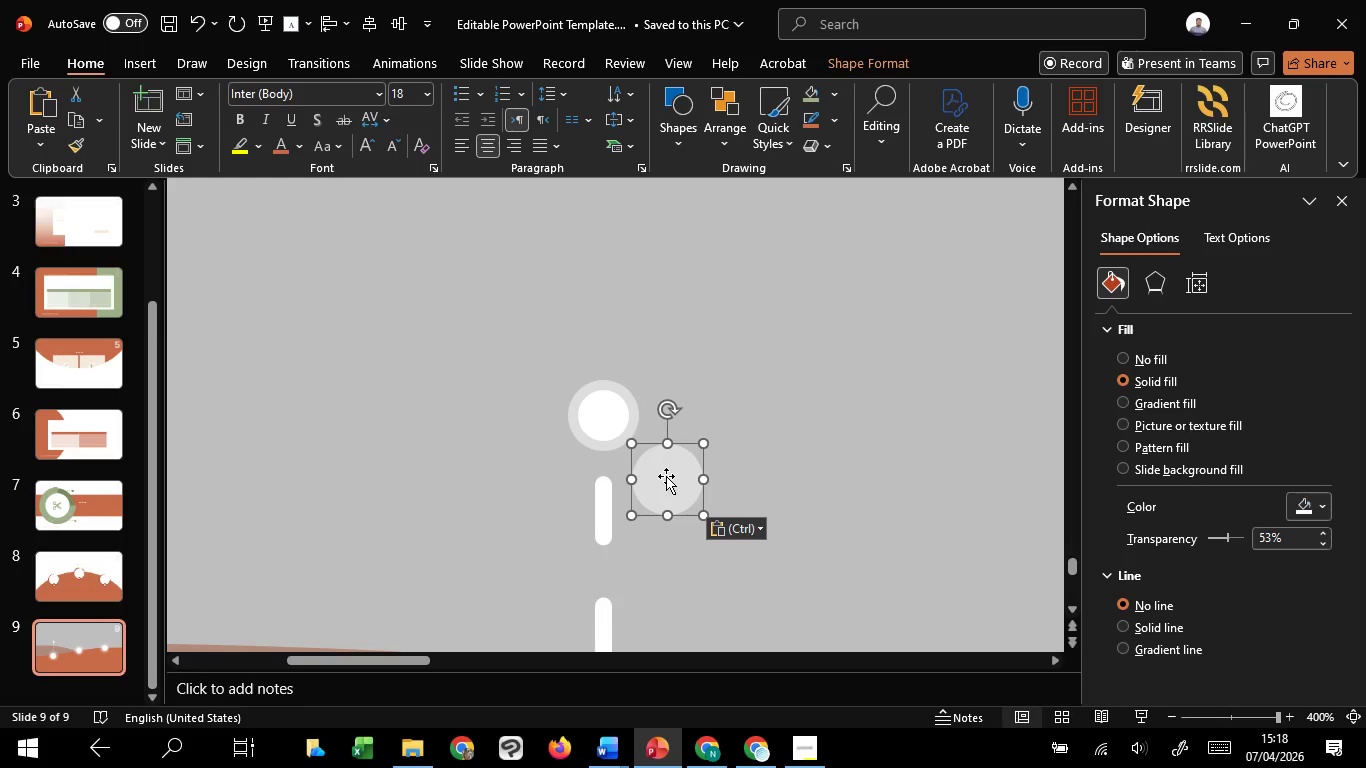 
left_click_drag(start_coordinate=[666, 478], to_coordinate=[688, 416])
 